 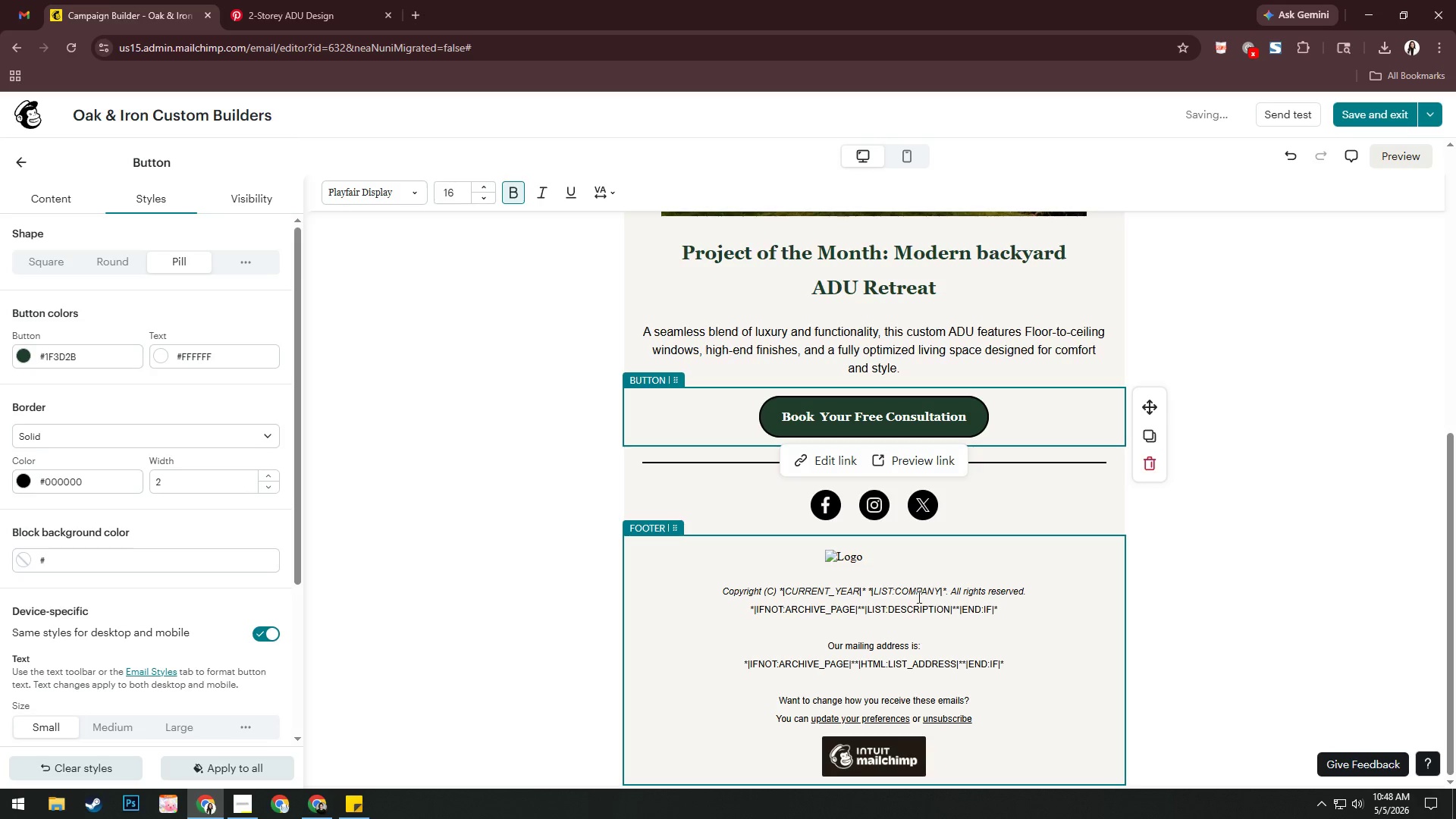 
left_click([1247, 545])
 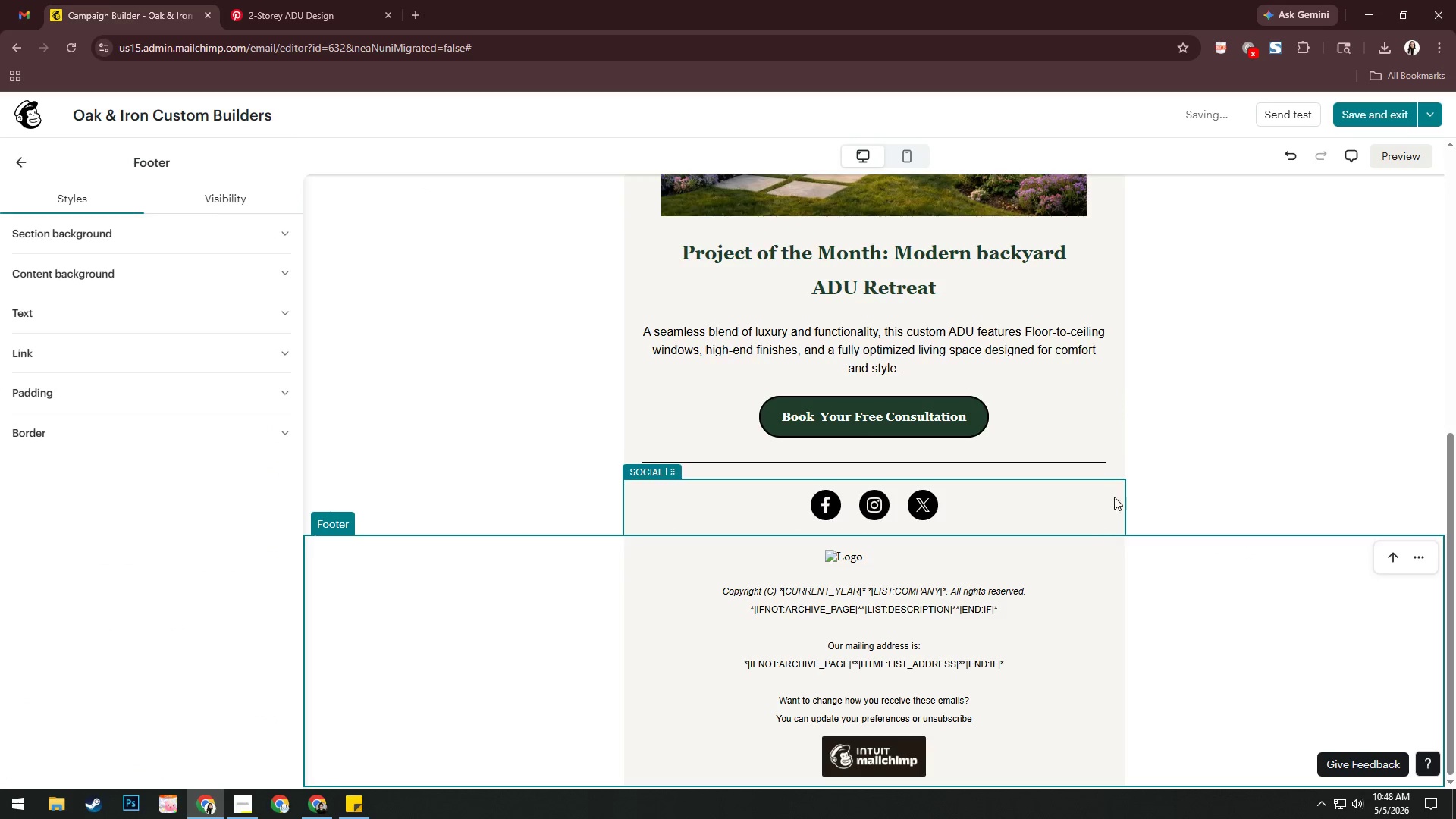 
left_click([1278, 443])
 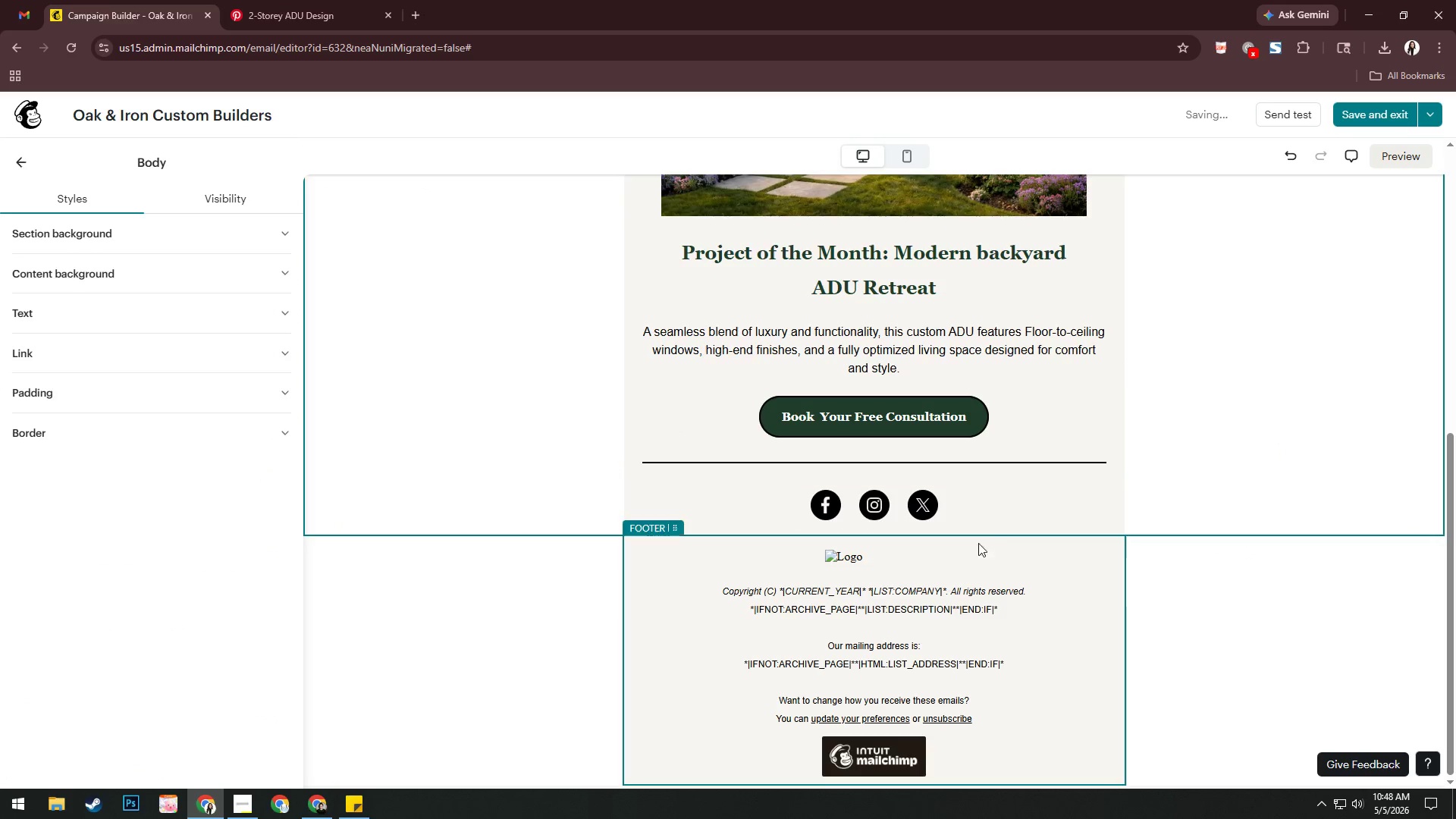 
left_click([839, 557])
 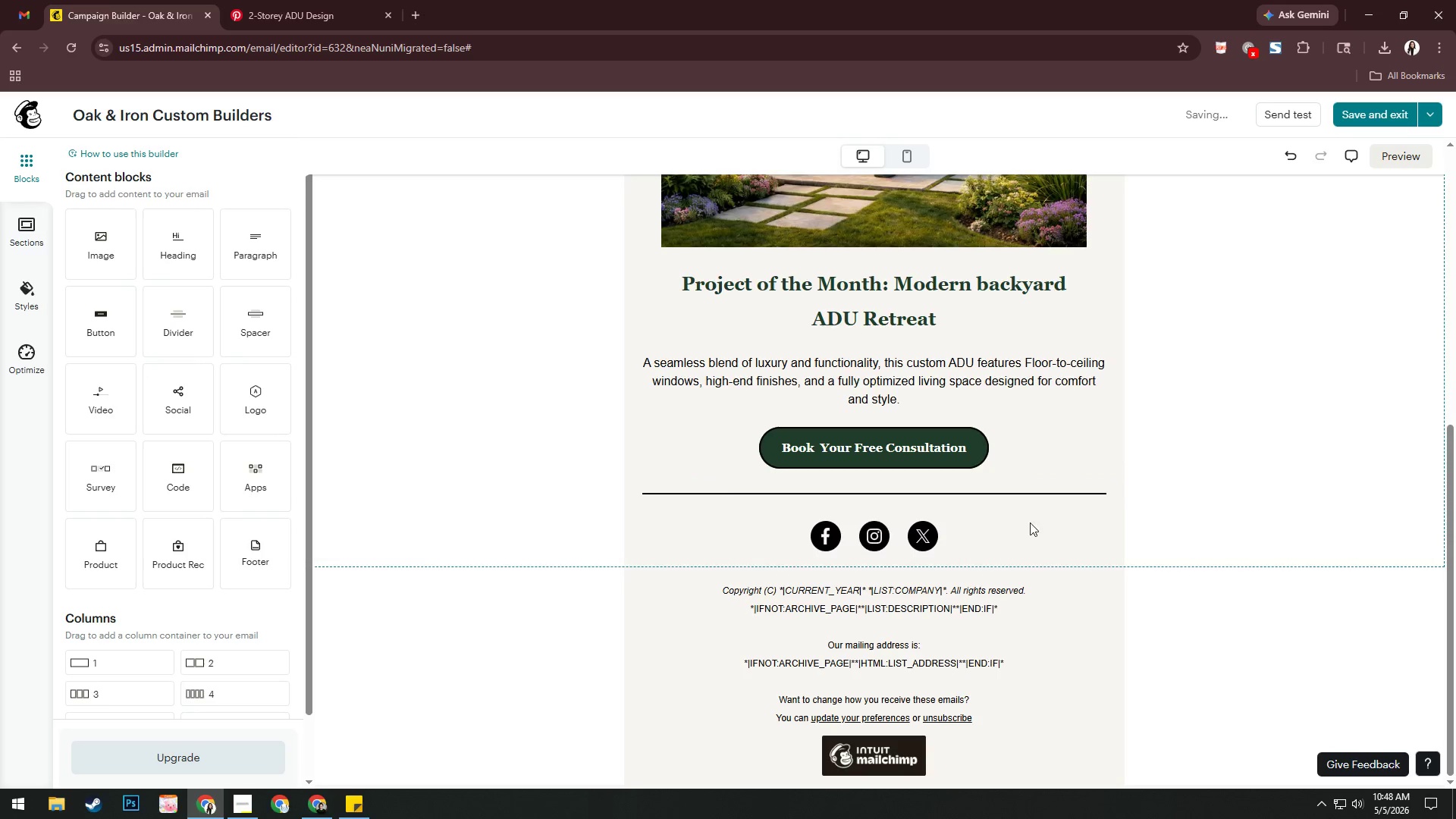 
wait(15.36)
 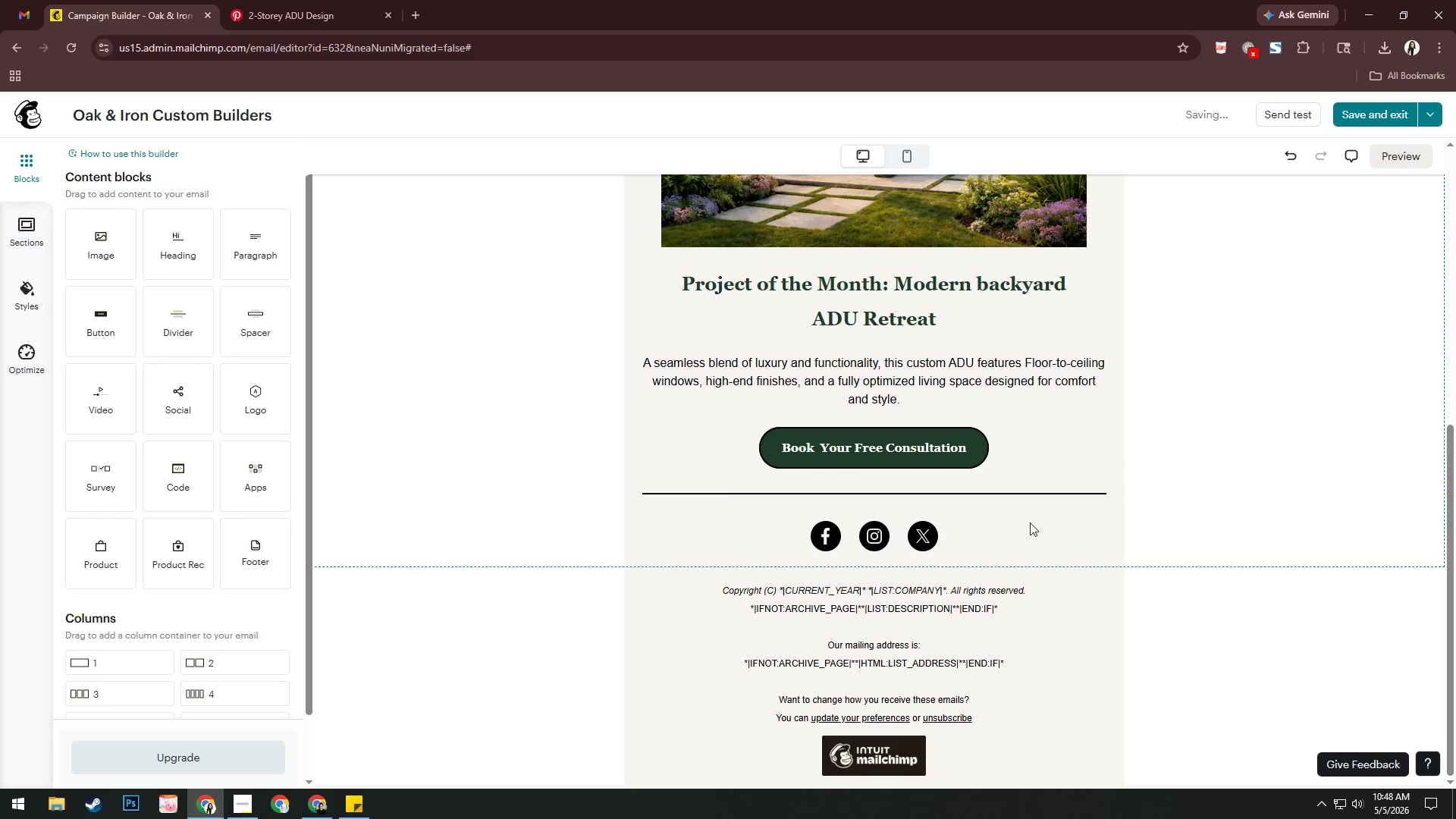 
scroll: coordinate [948, 617], scroll_direction: down, amount: 11.0
 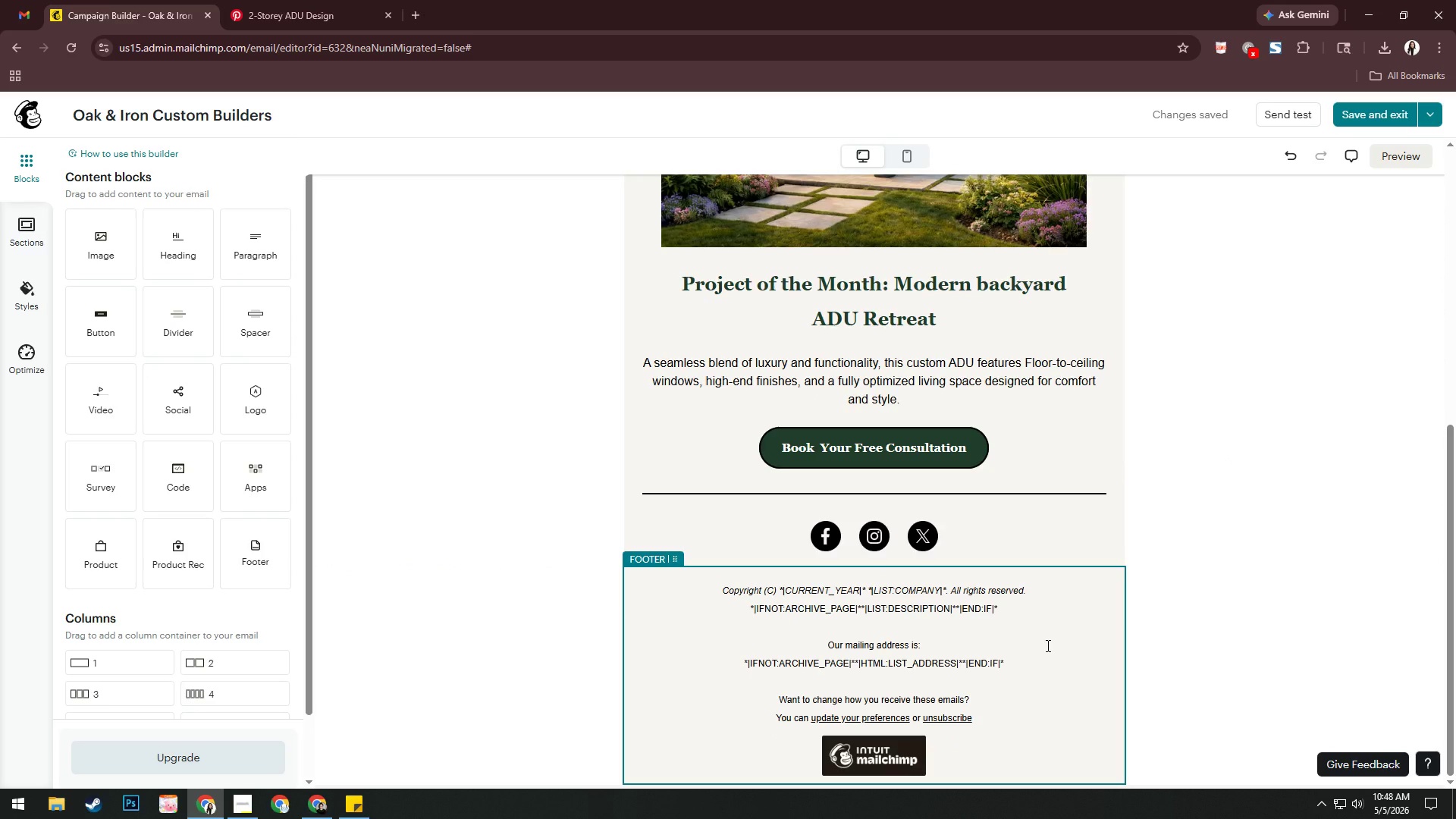 
scroll: coordinate [1062, 646], scroll_direction: up, amount: 19.0
 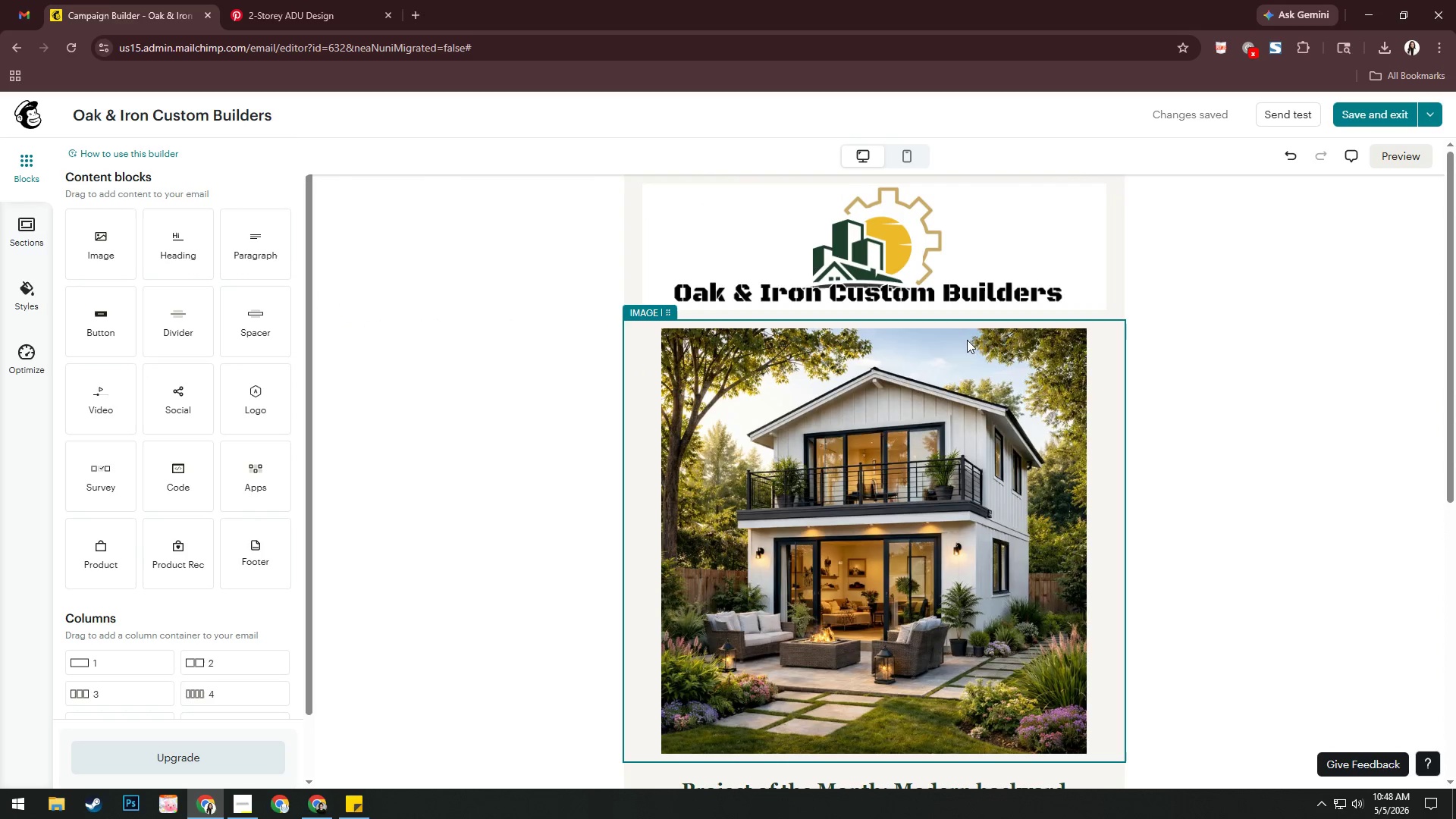 
scroll: coordinate [987, 488], scroll_direction: down, amount: 17.0
 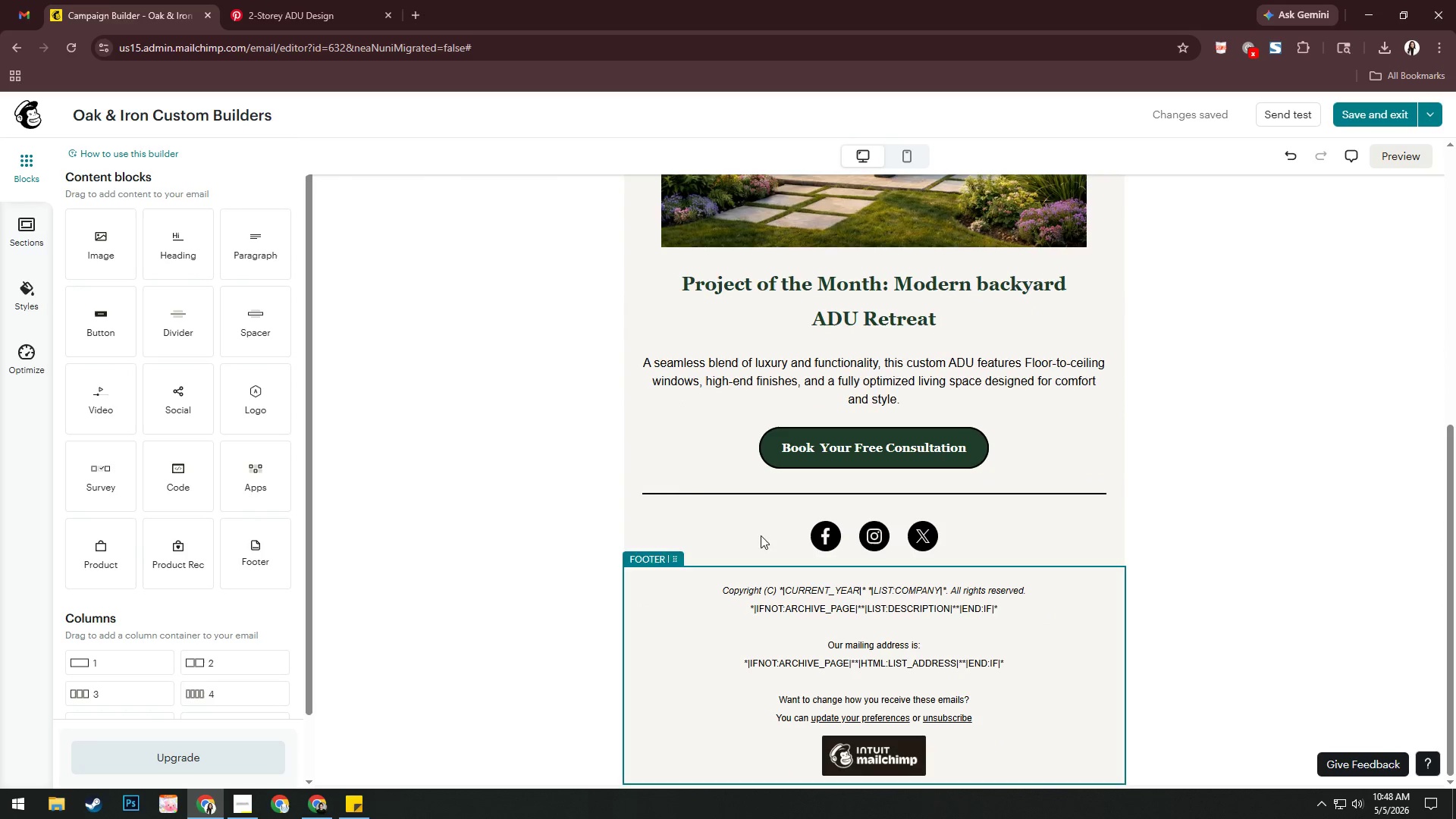 
left_click([765, 491])
 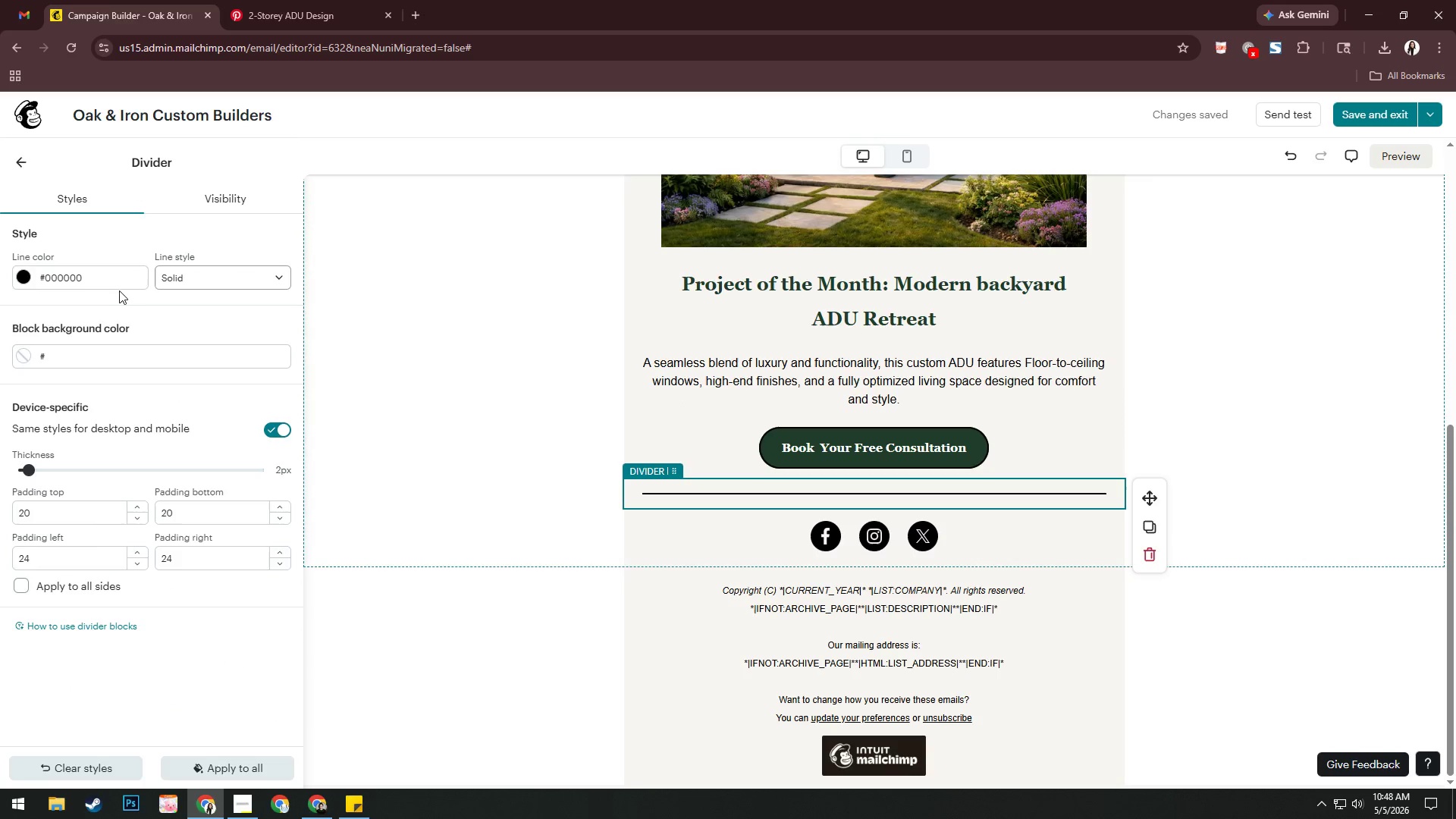 
left_click_drag(start_coordinate=[111, 280], to_coordinate=[36, 277])
 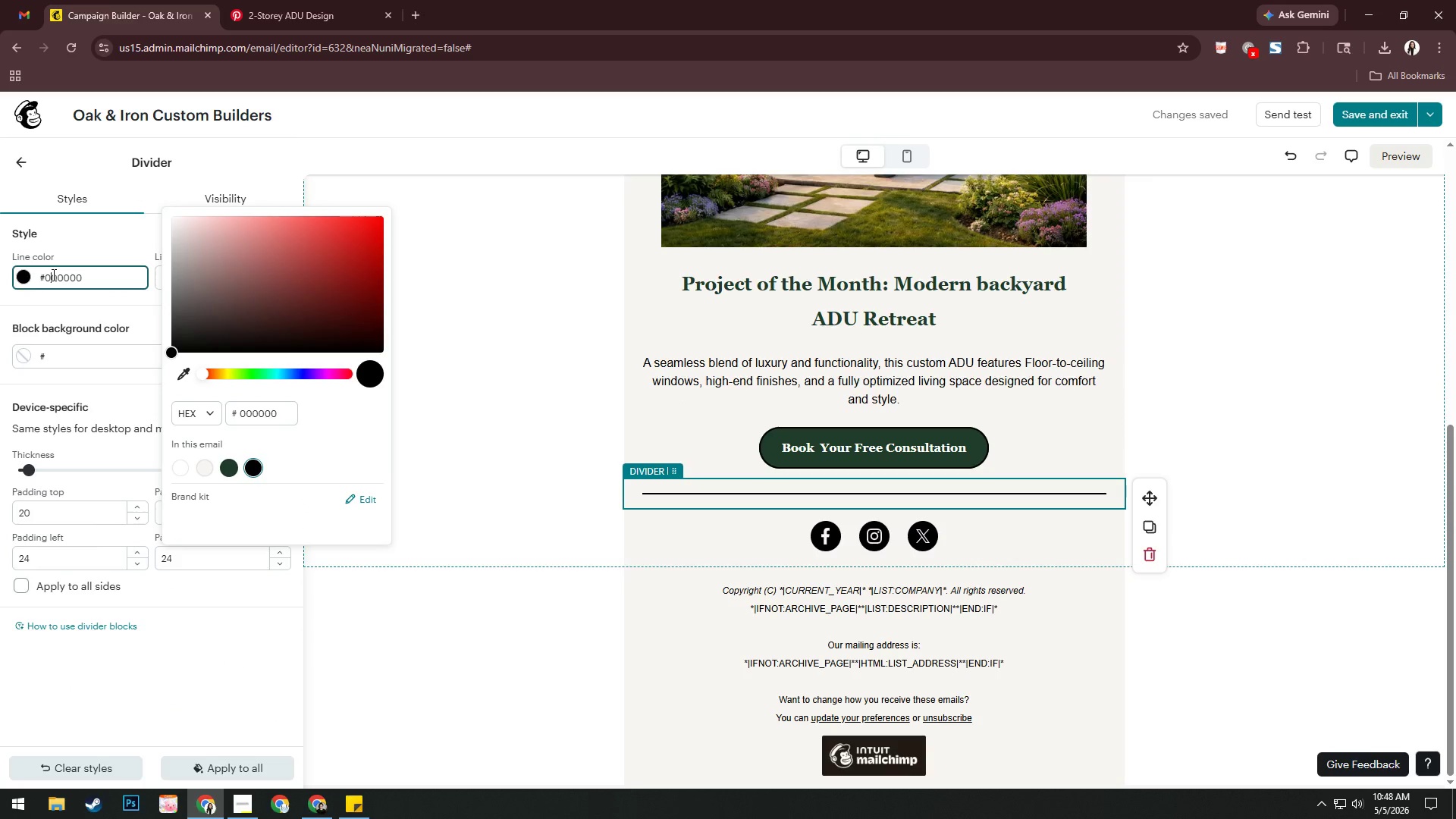 
double_click([52, 275])
 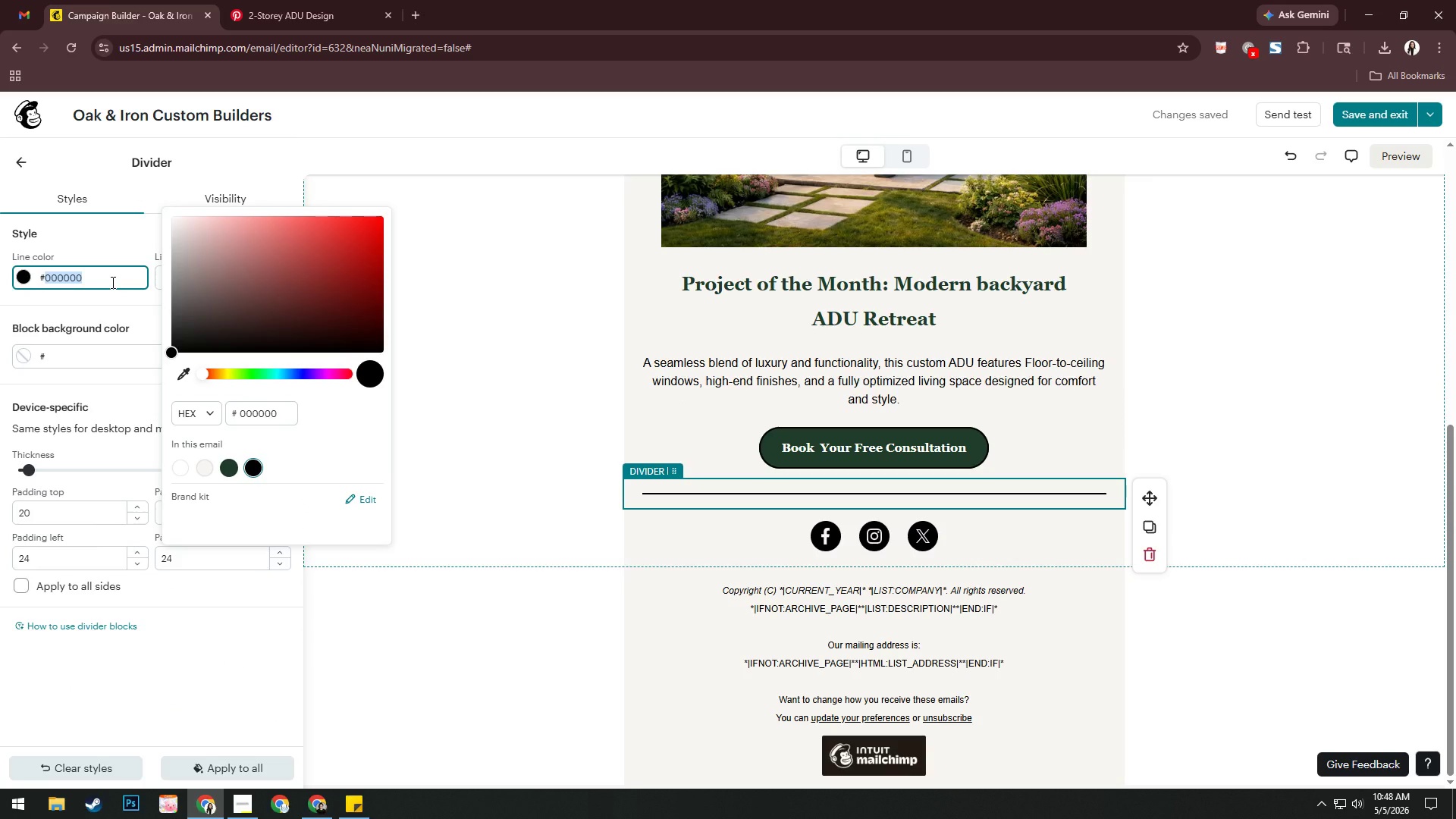 
hold_key(key=ControlLeft, duration=0.47)
 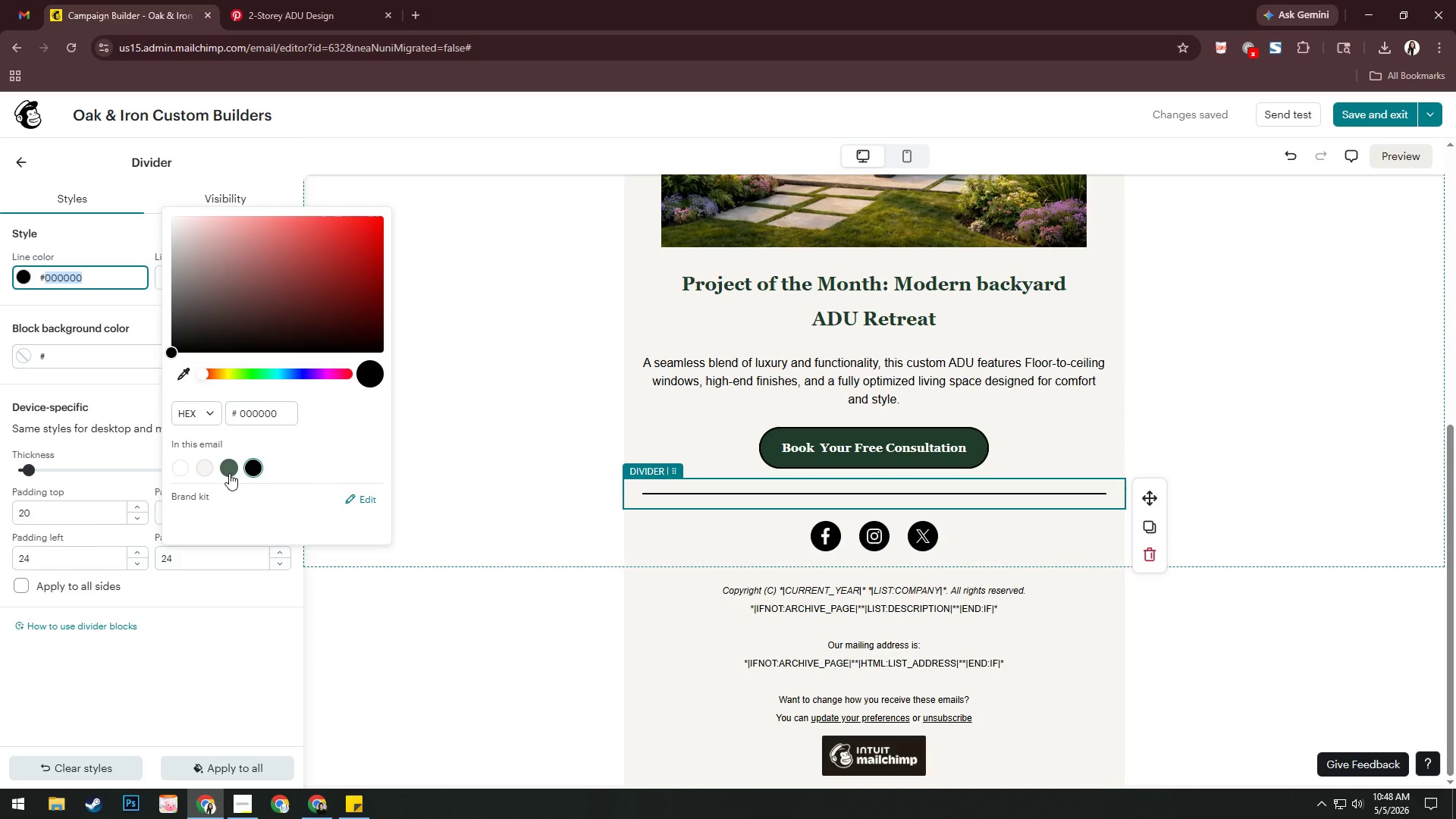 
left_click([228, 472])
 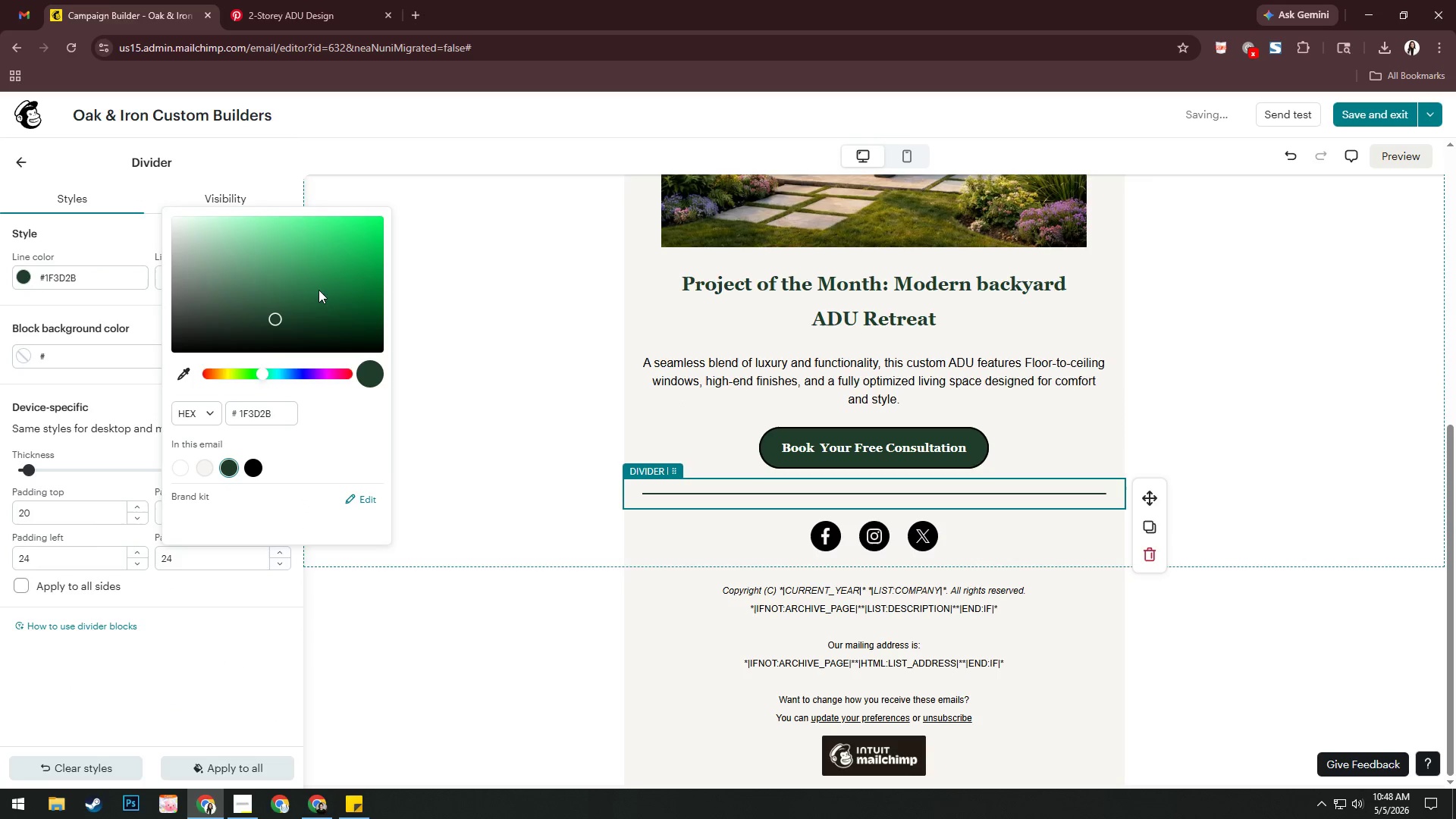 
left_click([297, 292])
 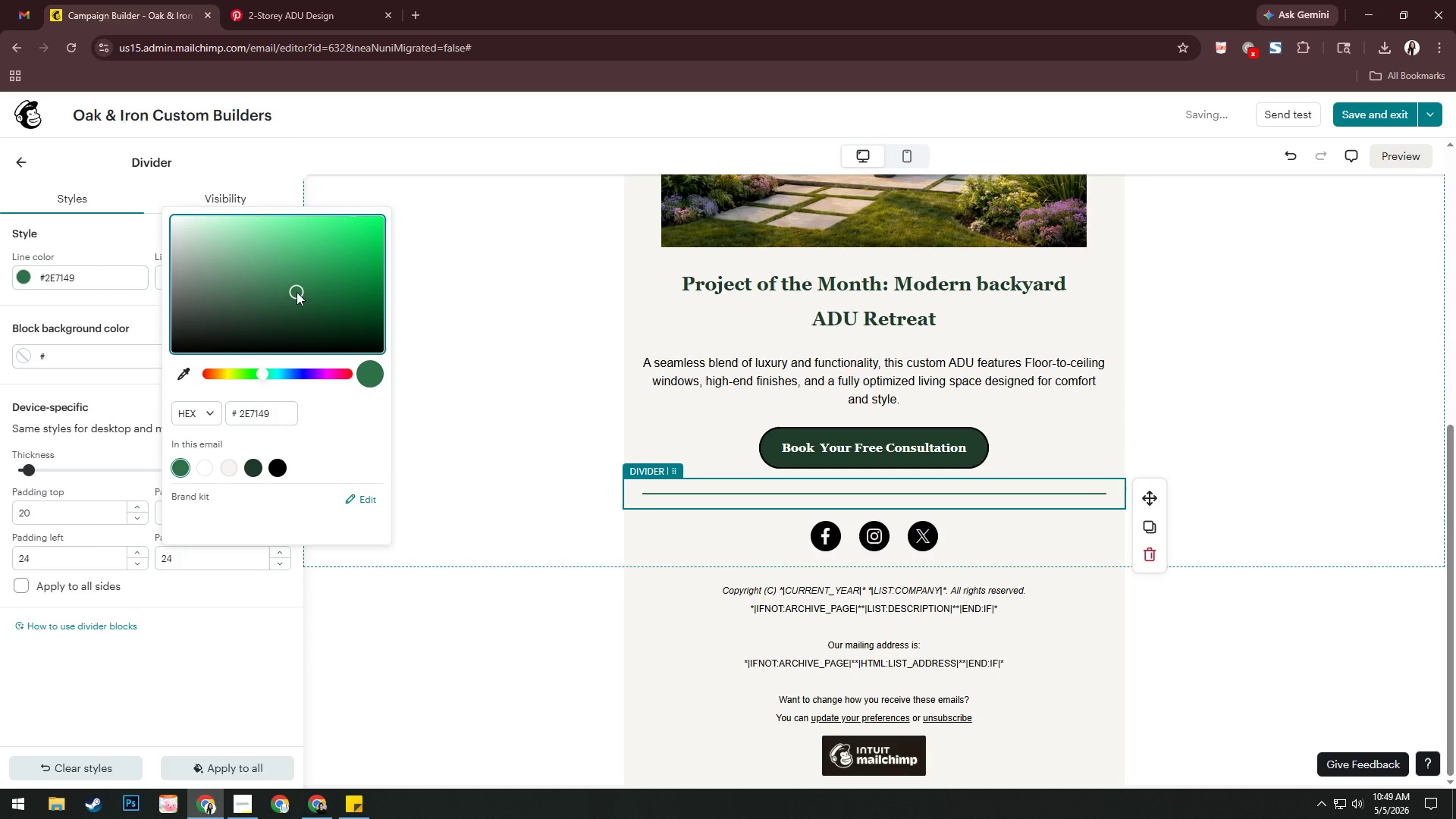 
wait(8.2)
 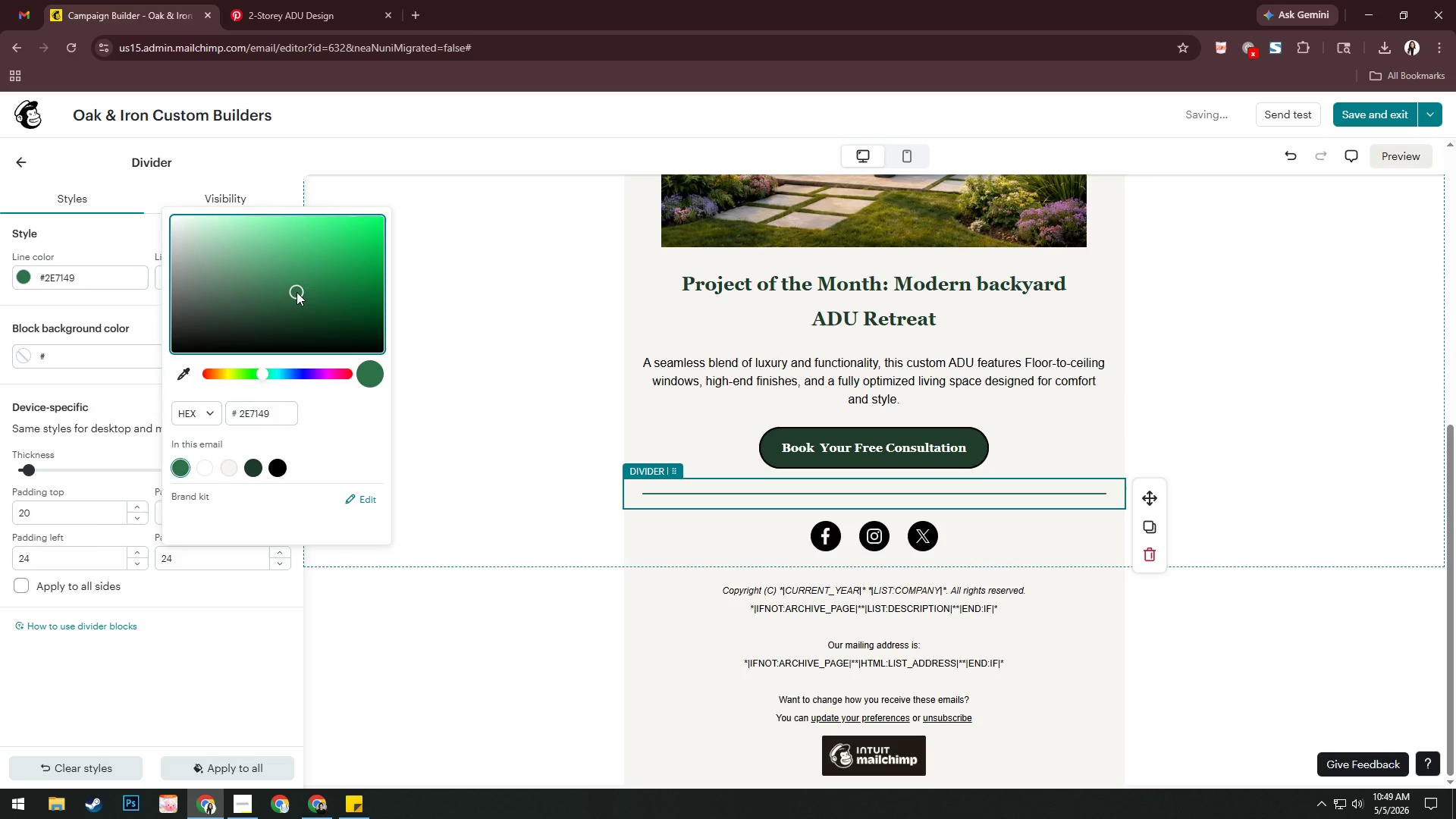 
left_click_drag(start_coordinate=[87, 275], to_coordinate=[51, 284])
 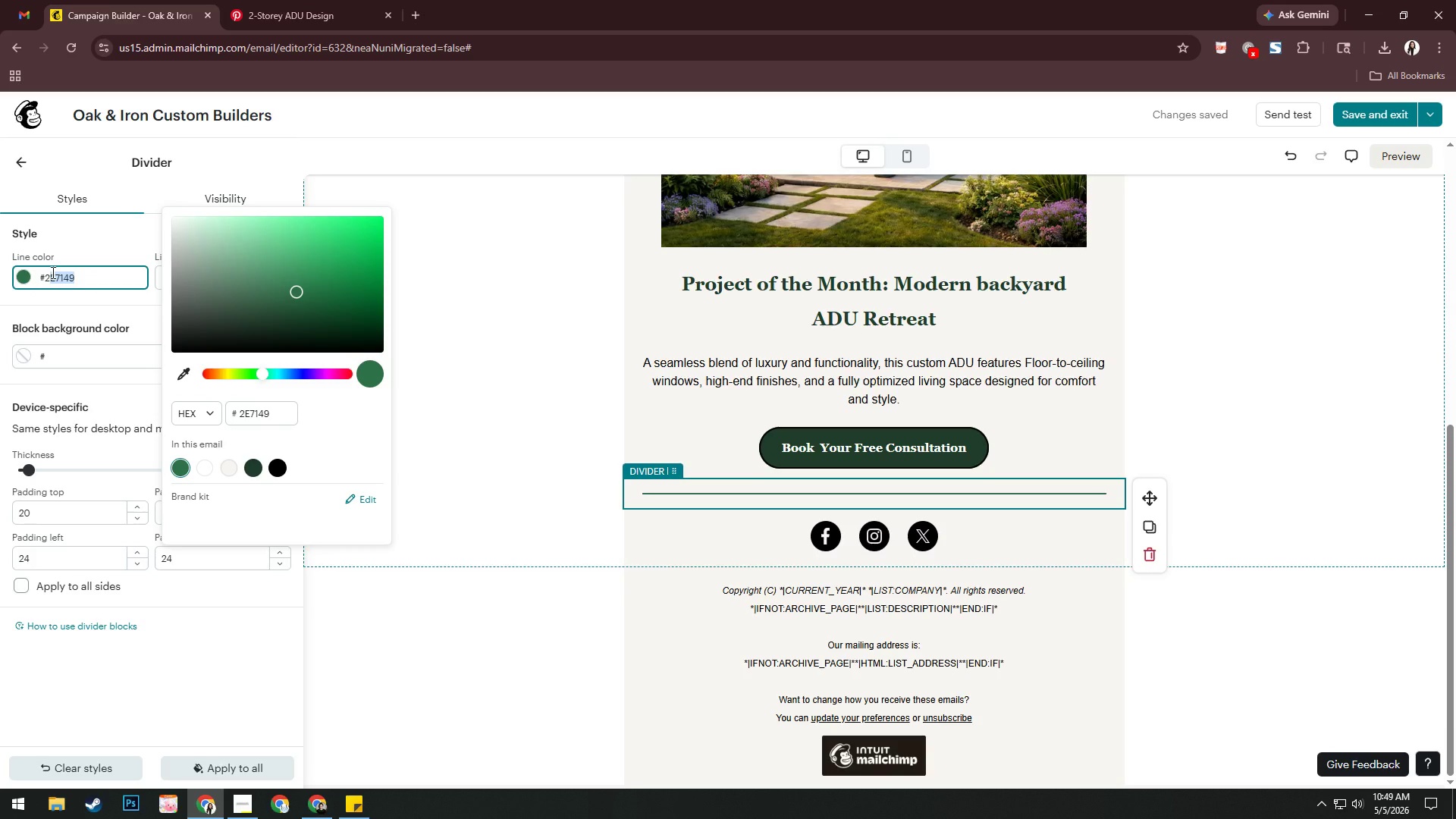 
key(Backspace)
 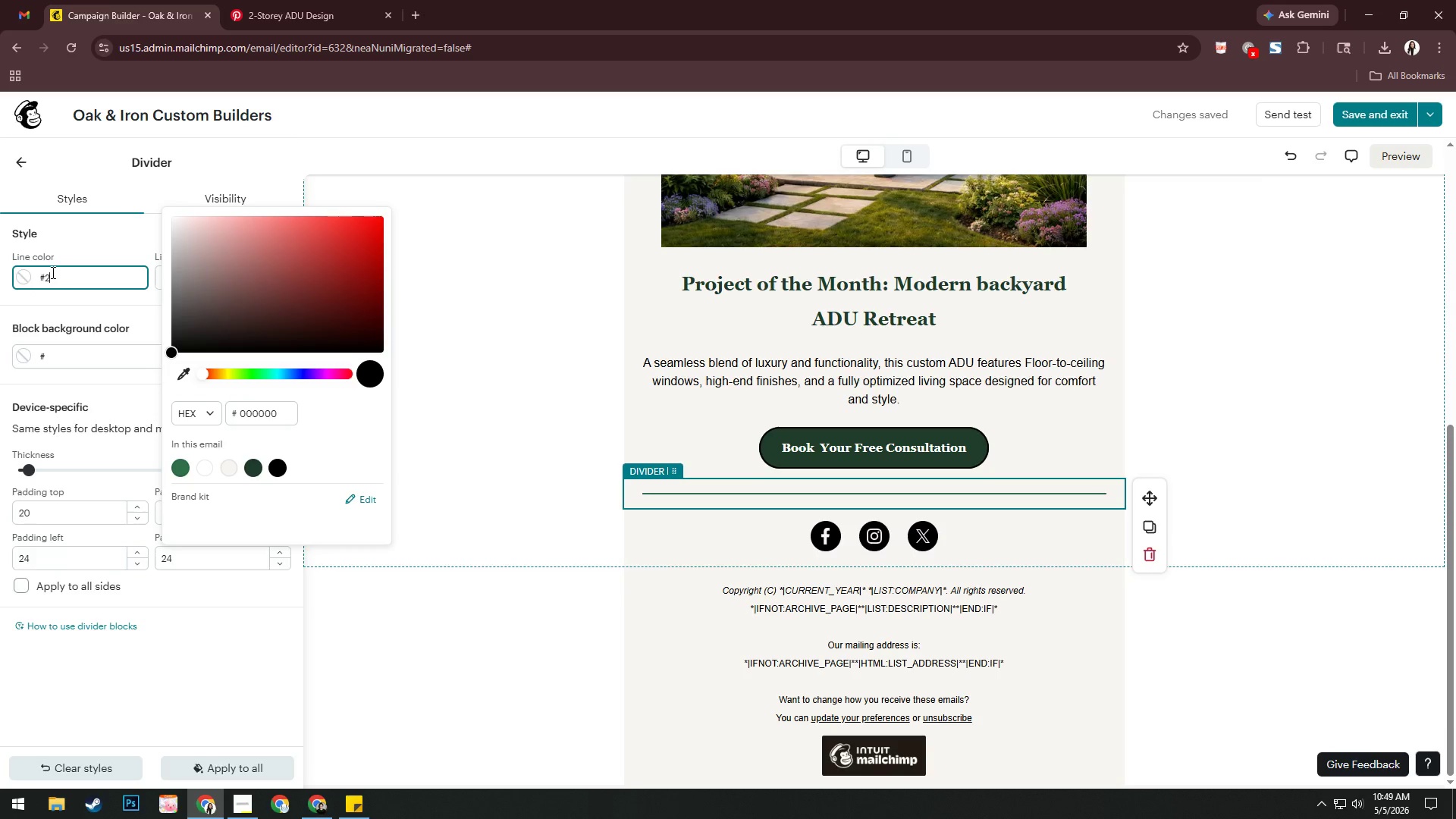 
key(Shift+C)
 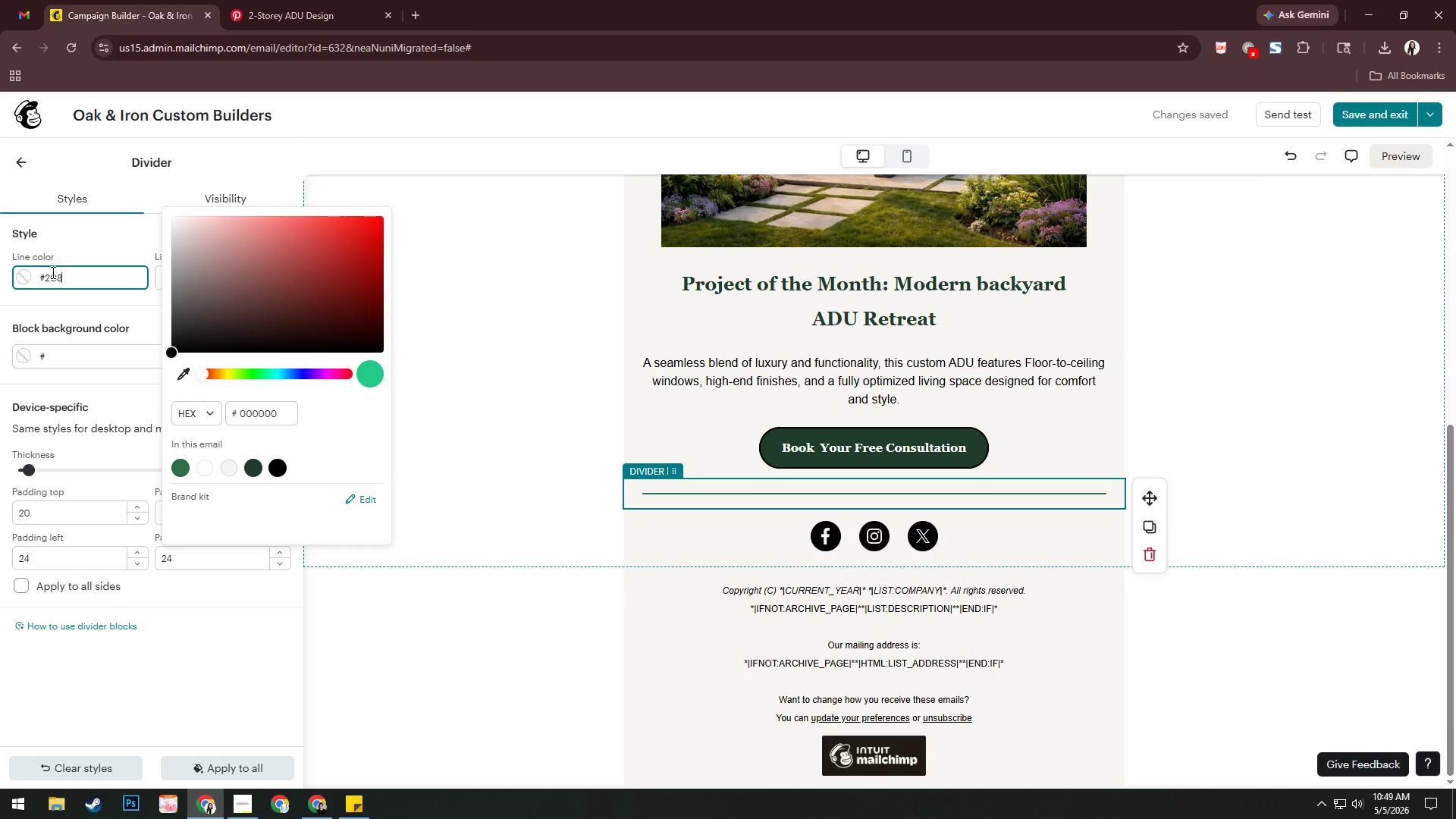 
key(Numpad8)
 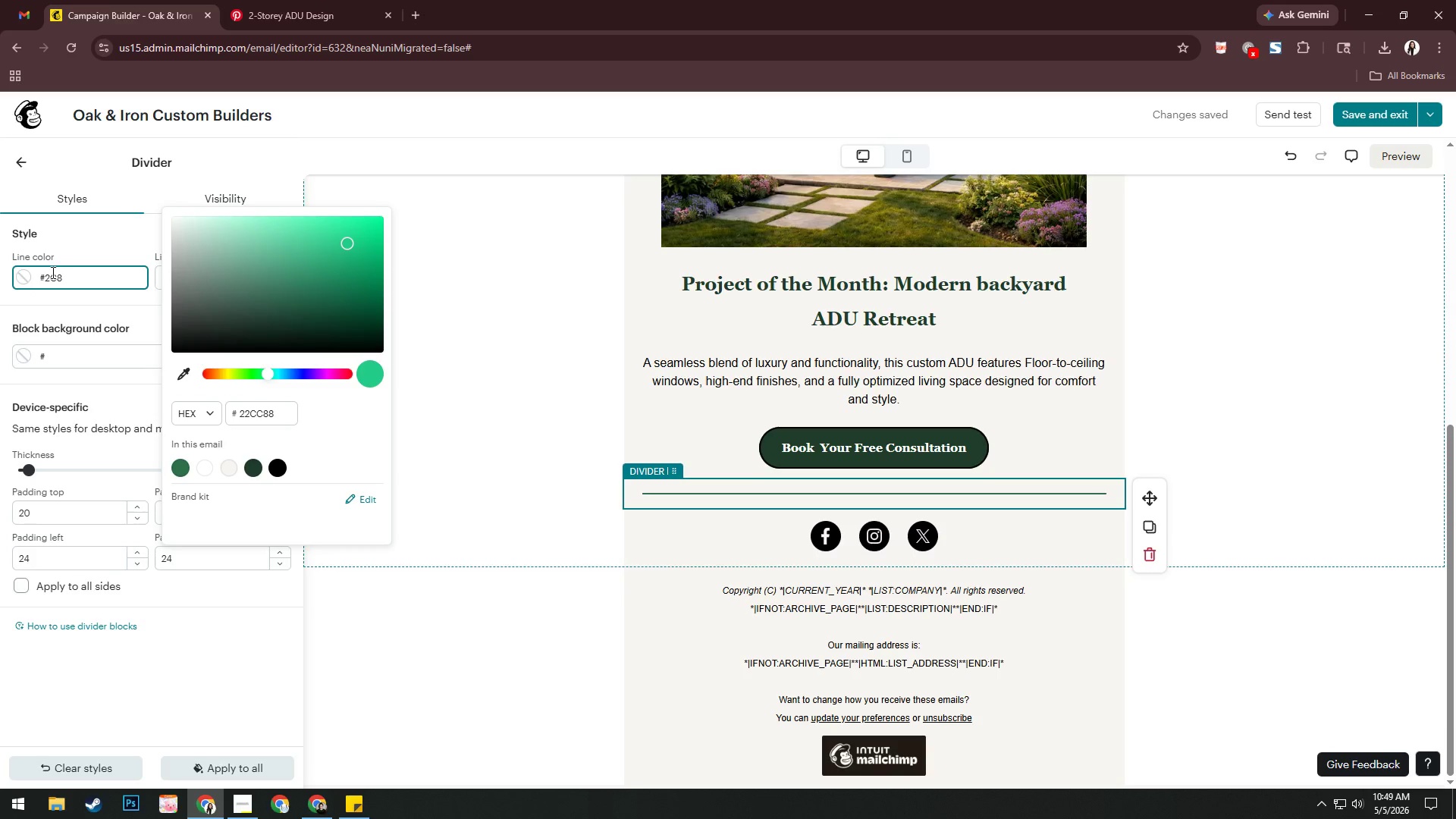 
key(A)
 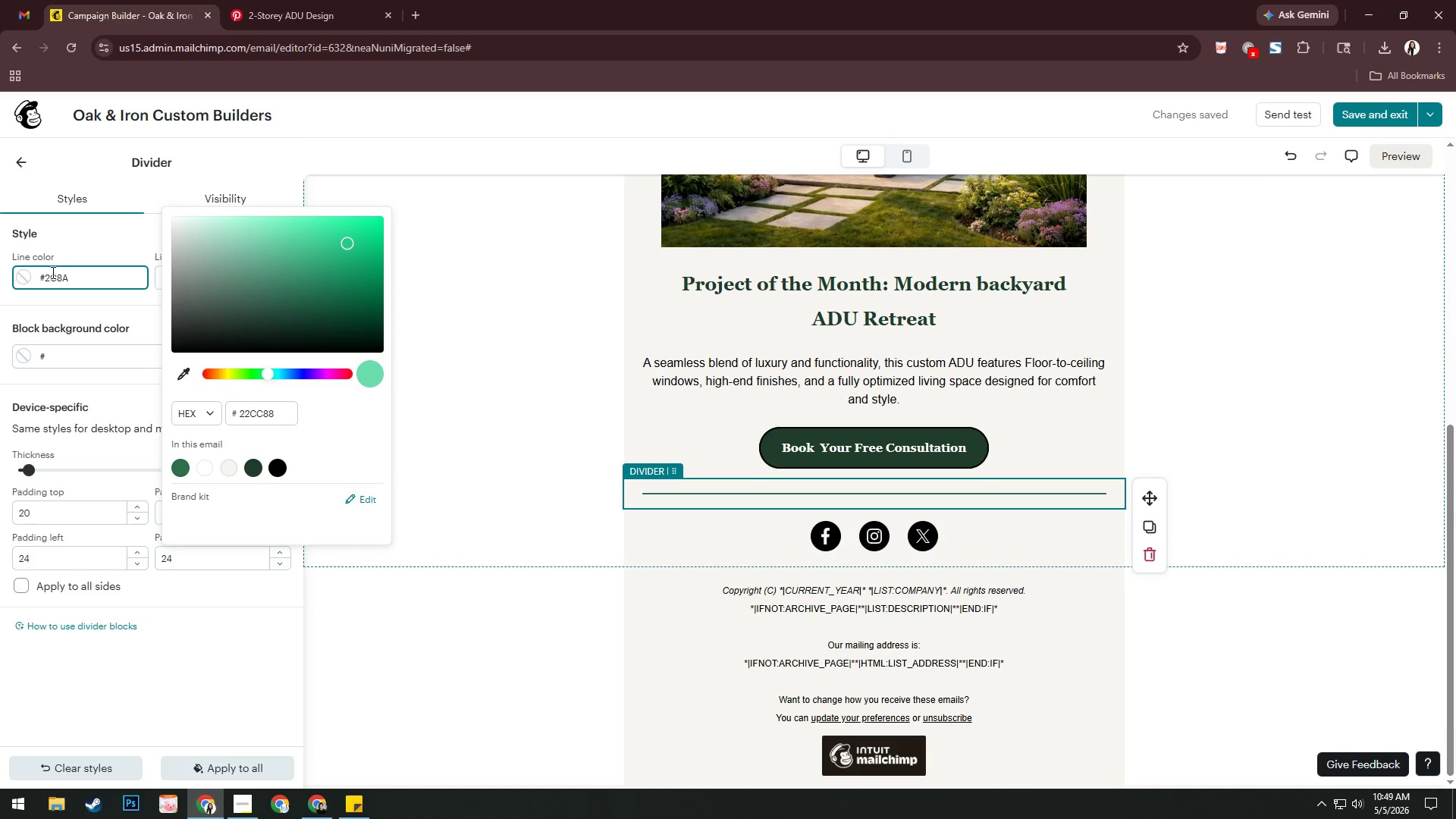 
key(ArrowLeft)
 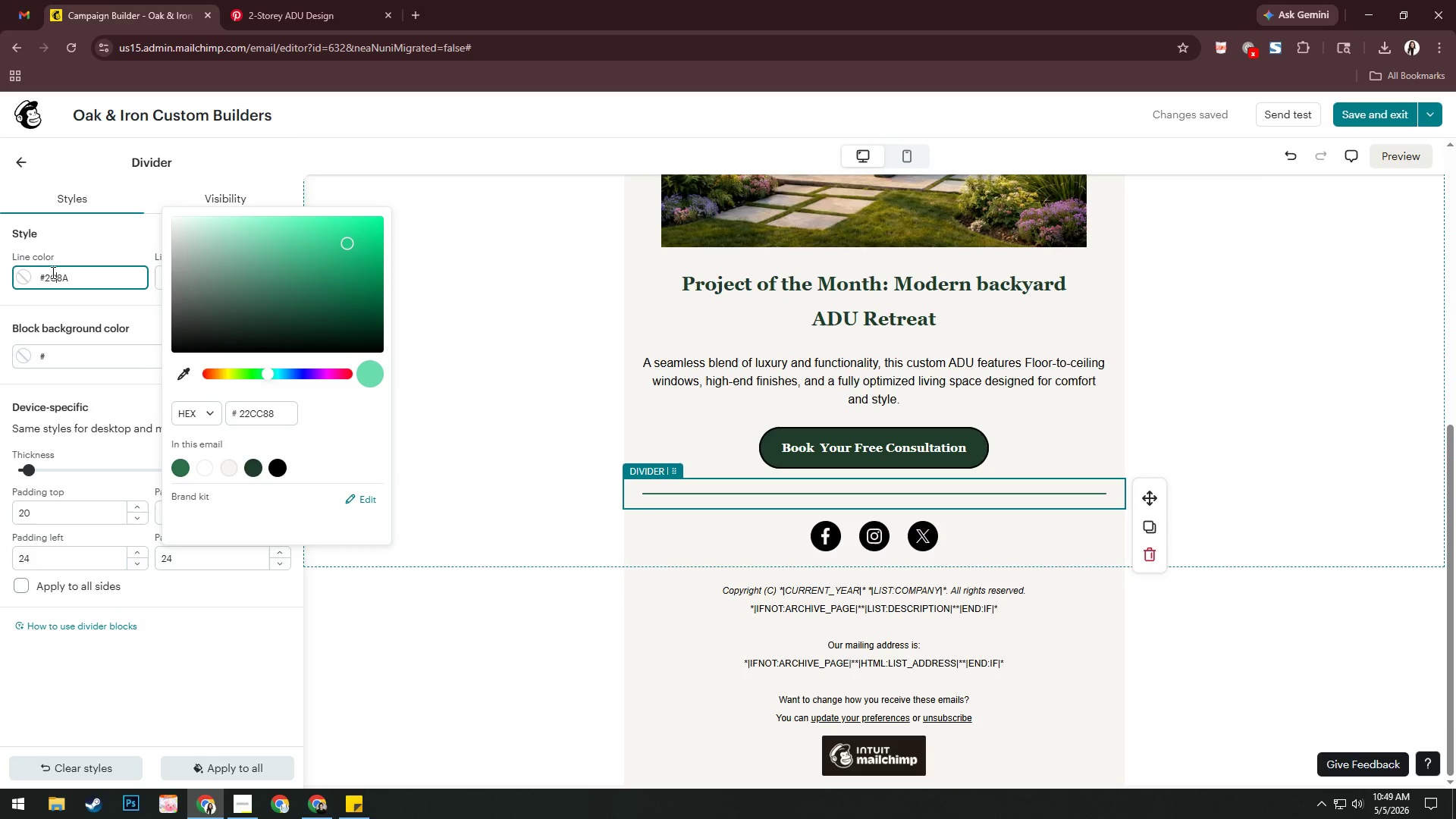 
key(ArrowLeft)
 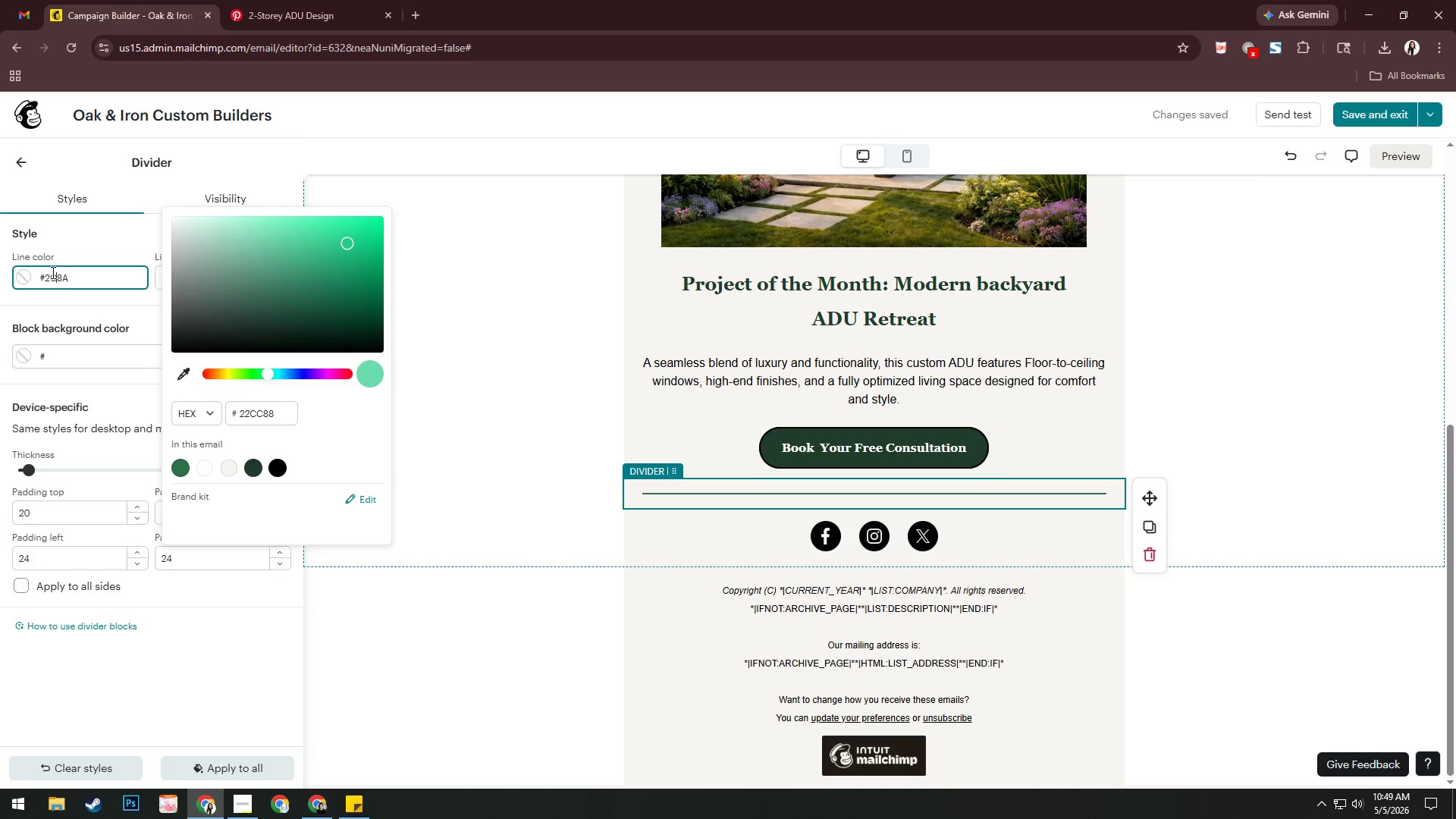 
key(ArrowLeft)
 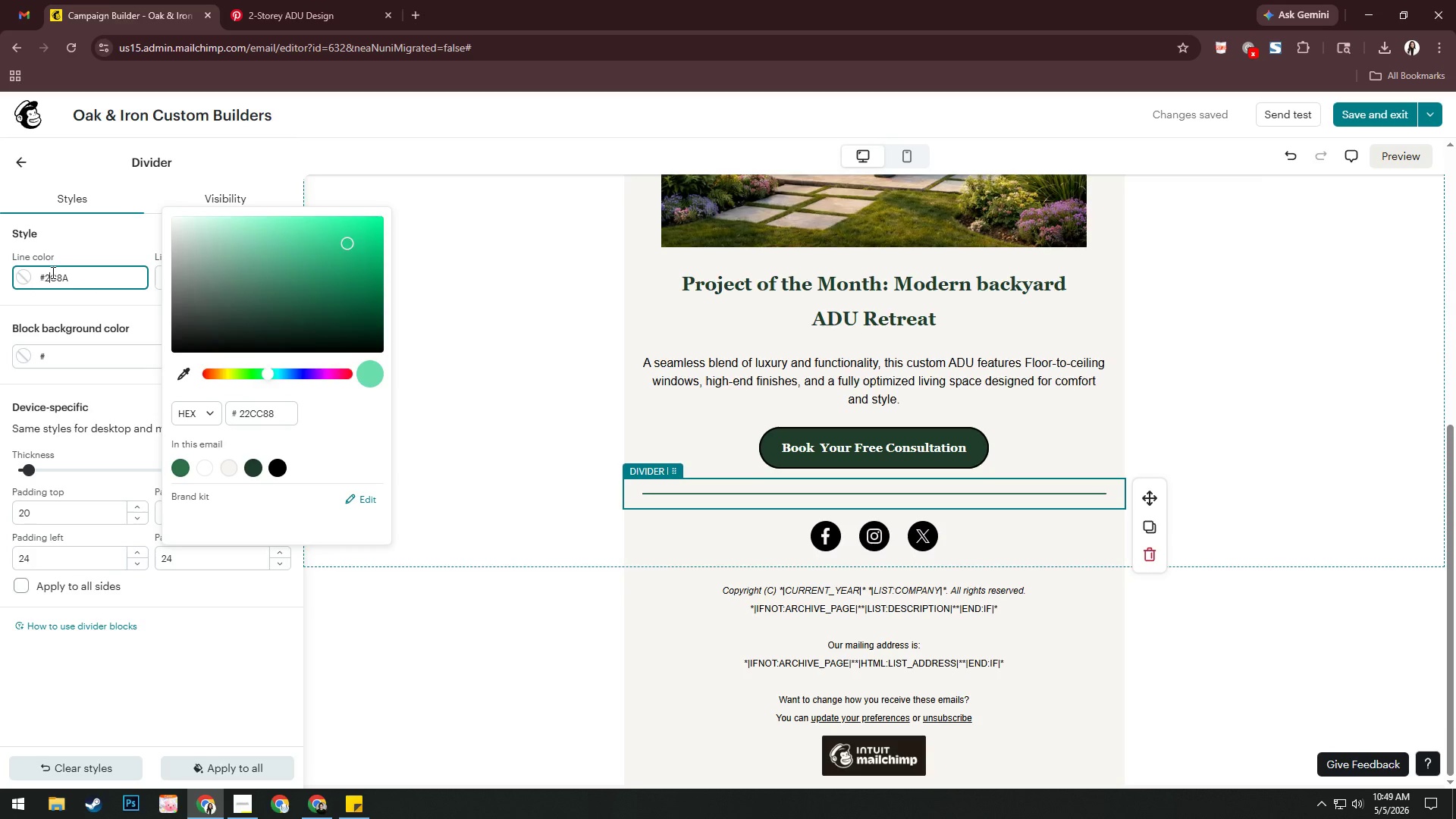 
key(Backspace)
 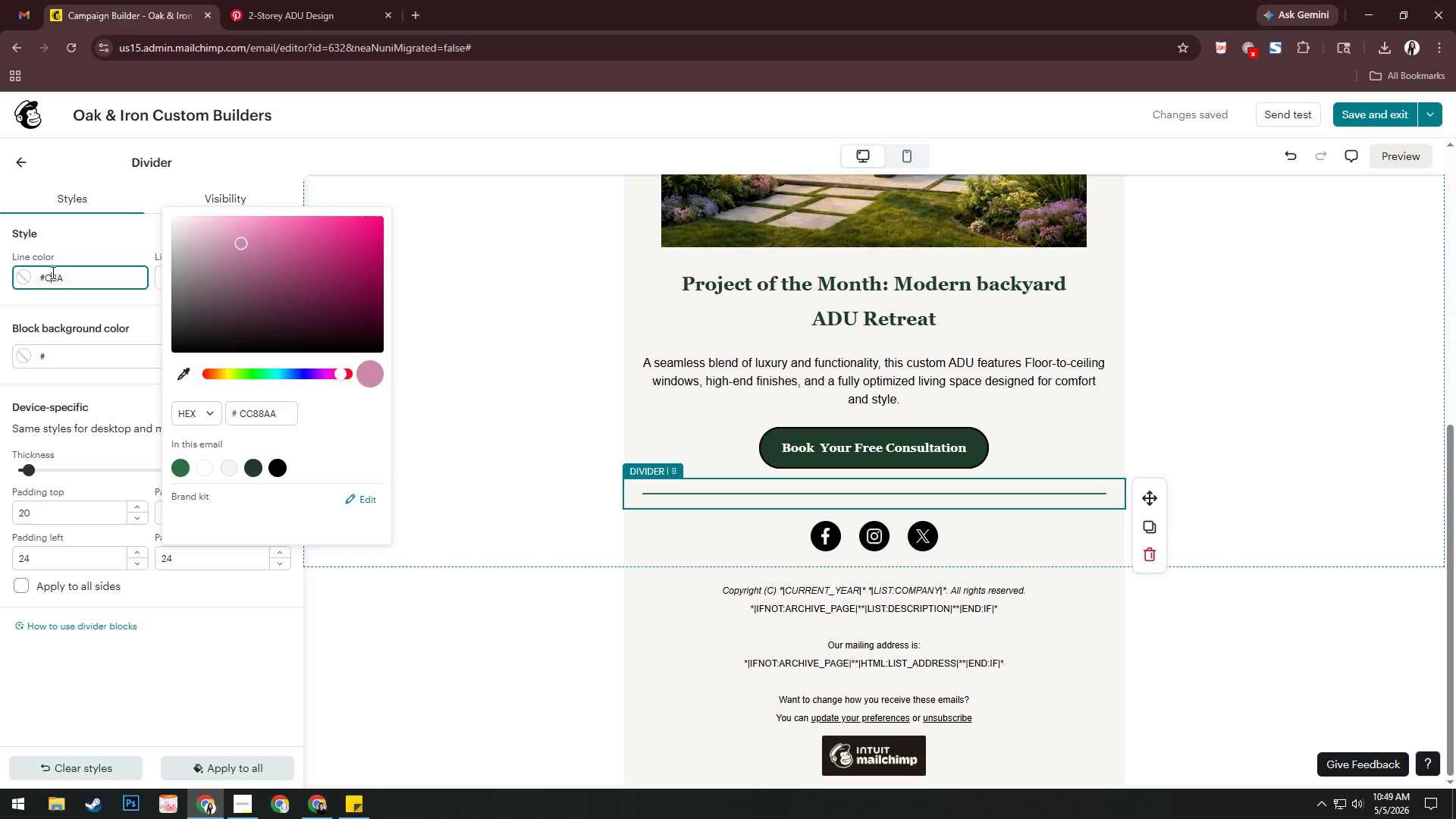 
key(ArrowRight)
 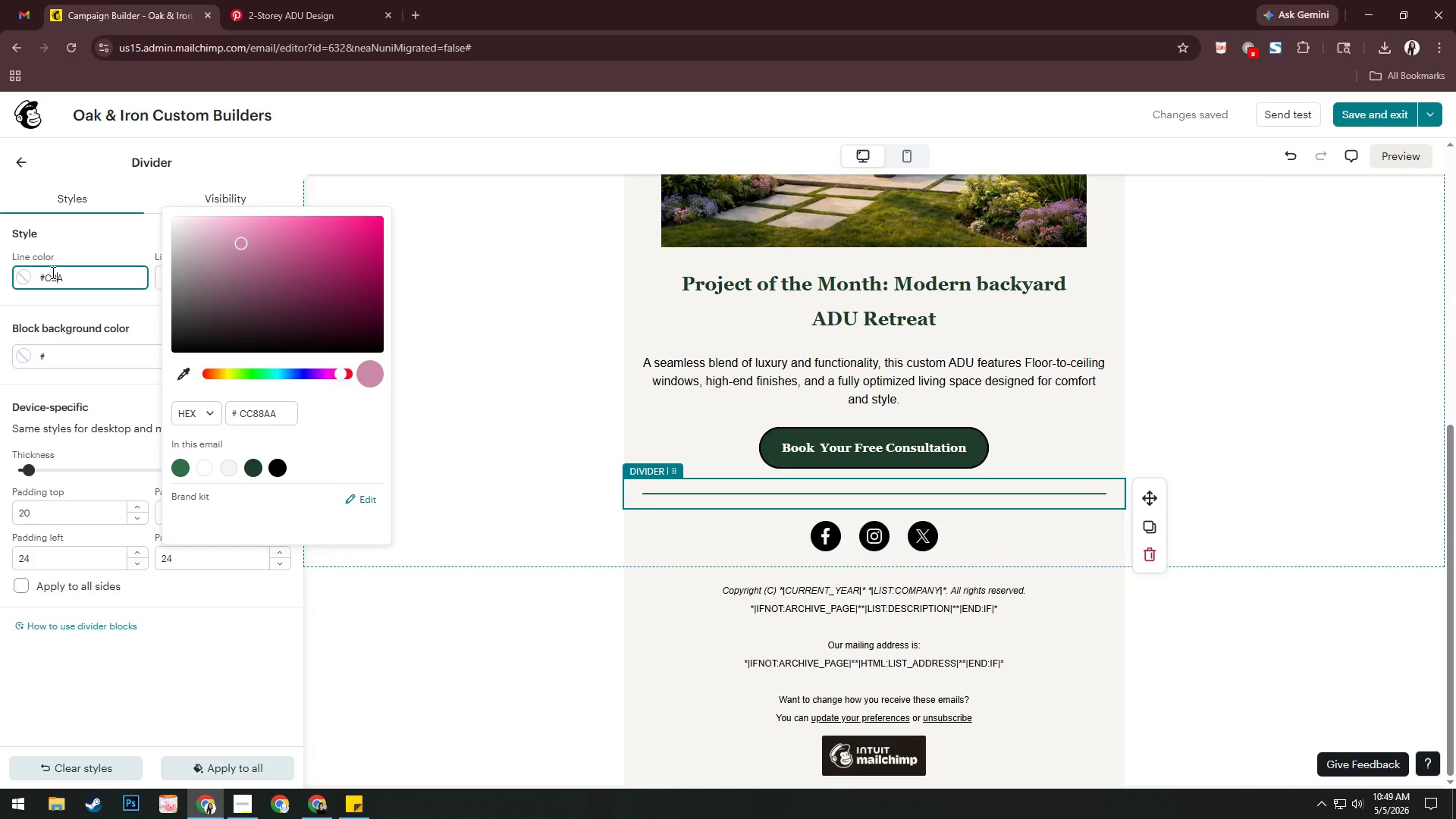 
key(ArrowRight)
 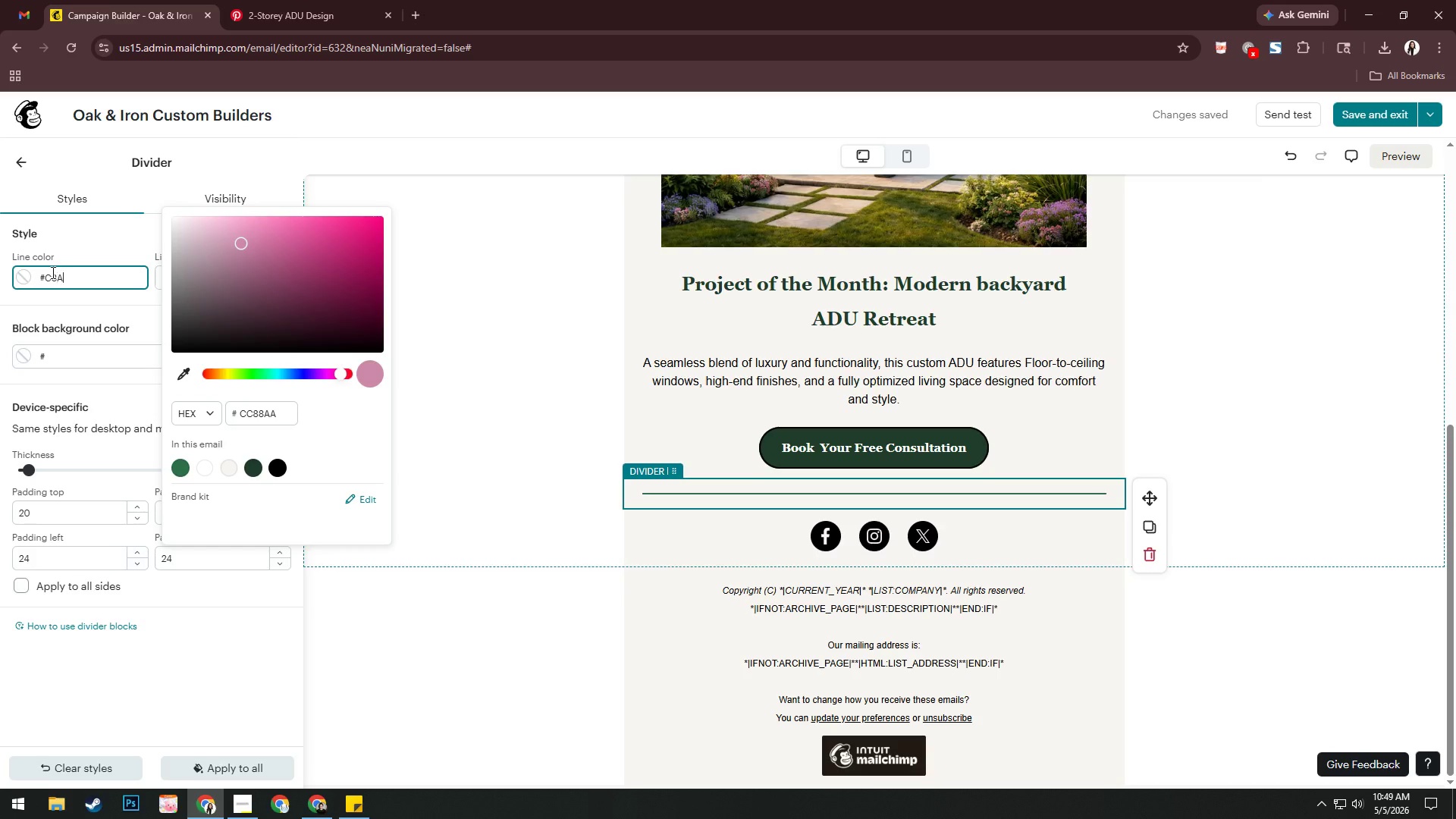 
key(ArrowRight)
 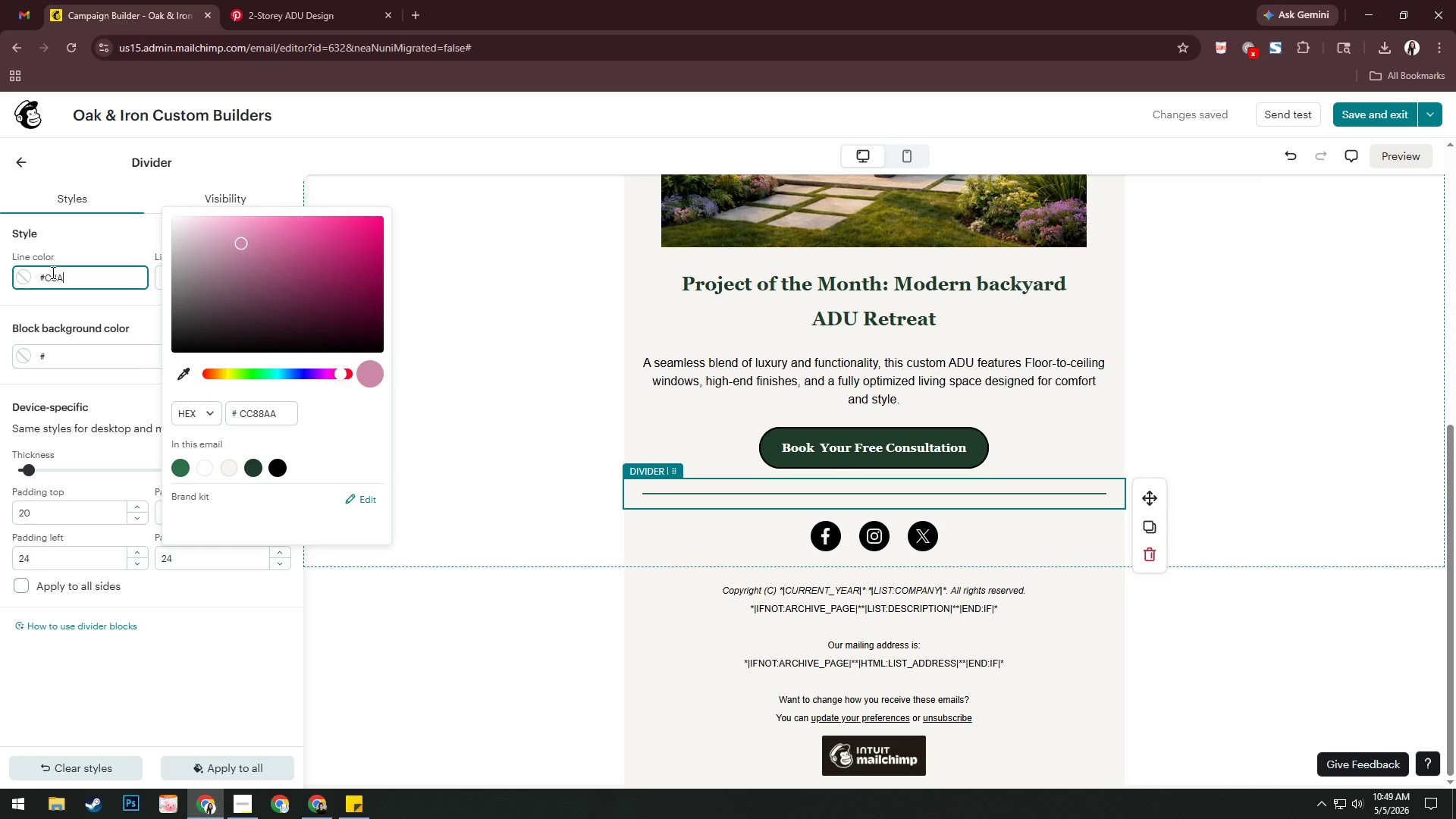 
key(ArrowRight)
 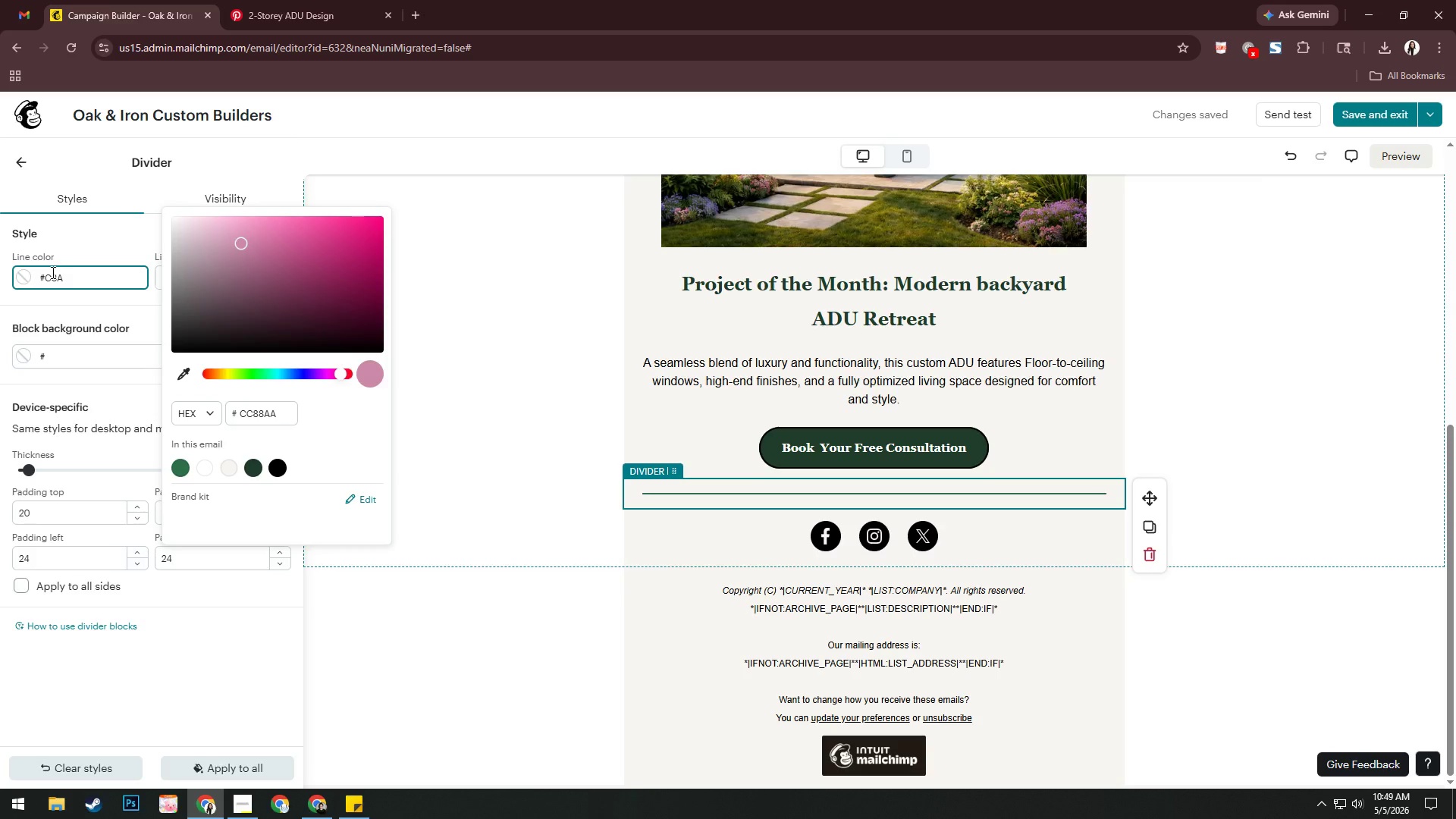 
key(Numpad9)
 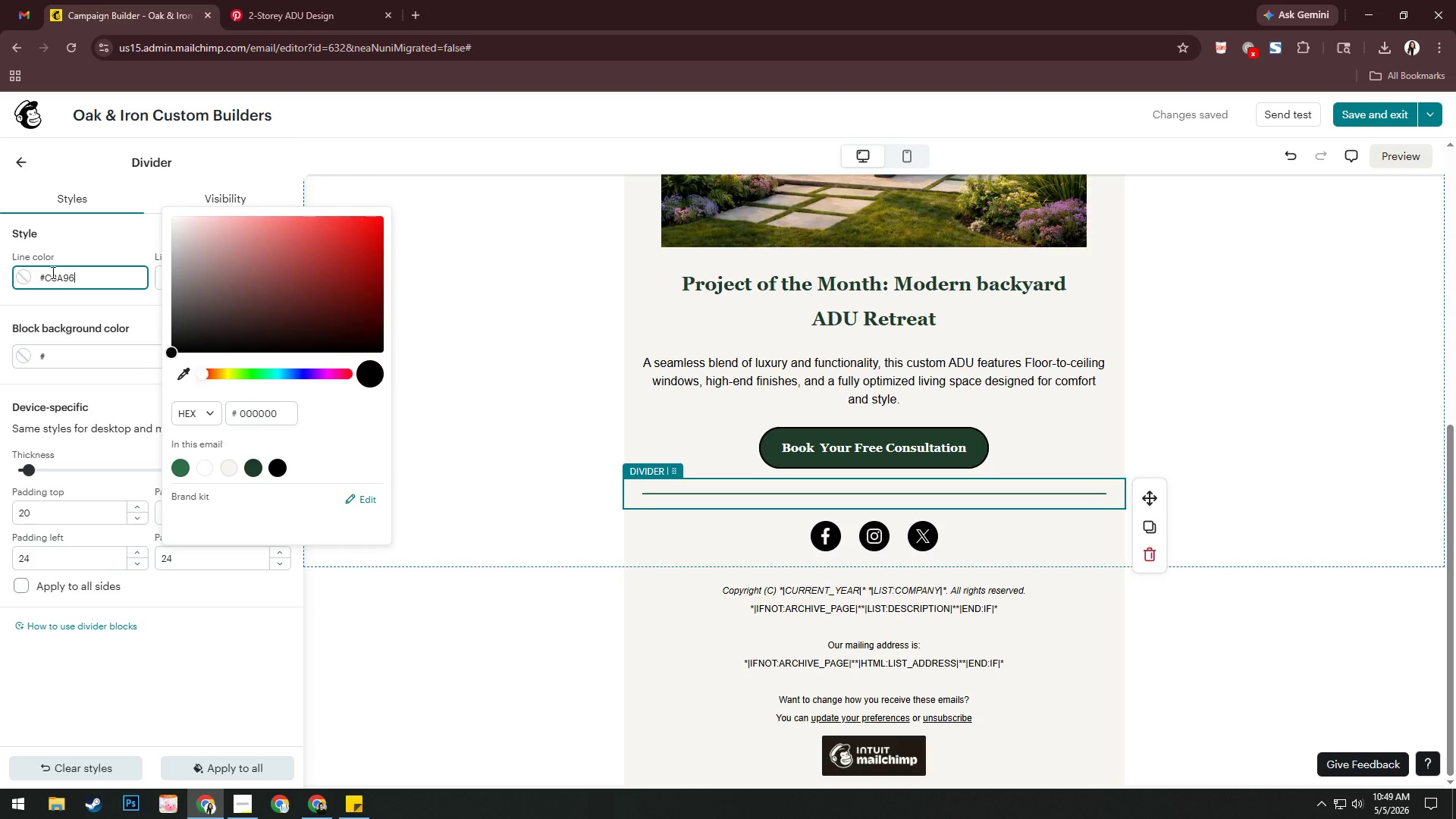 
key(Numpad6)
 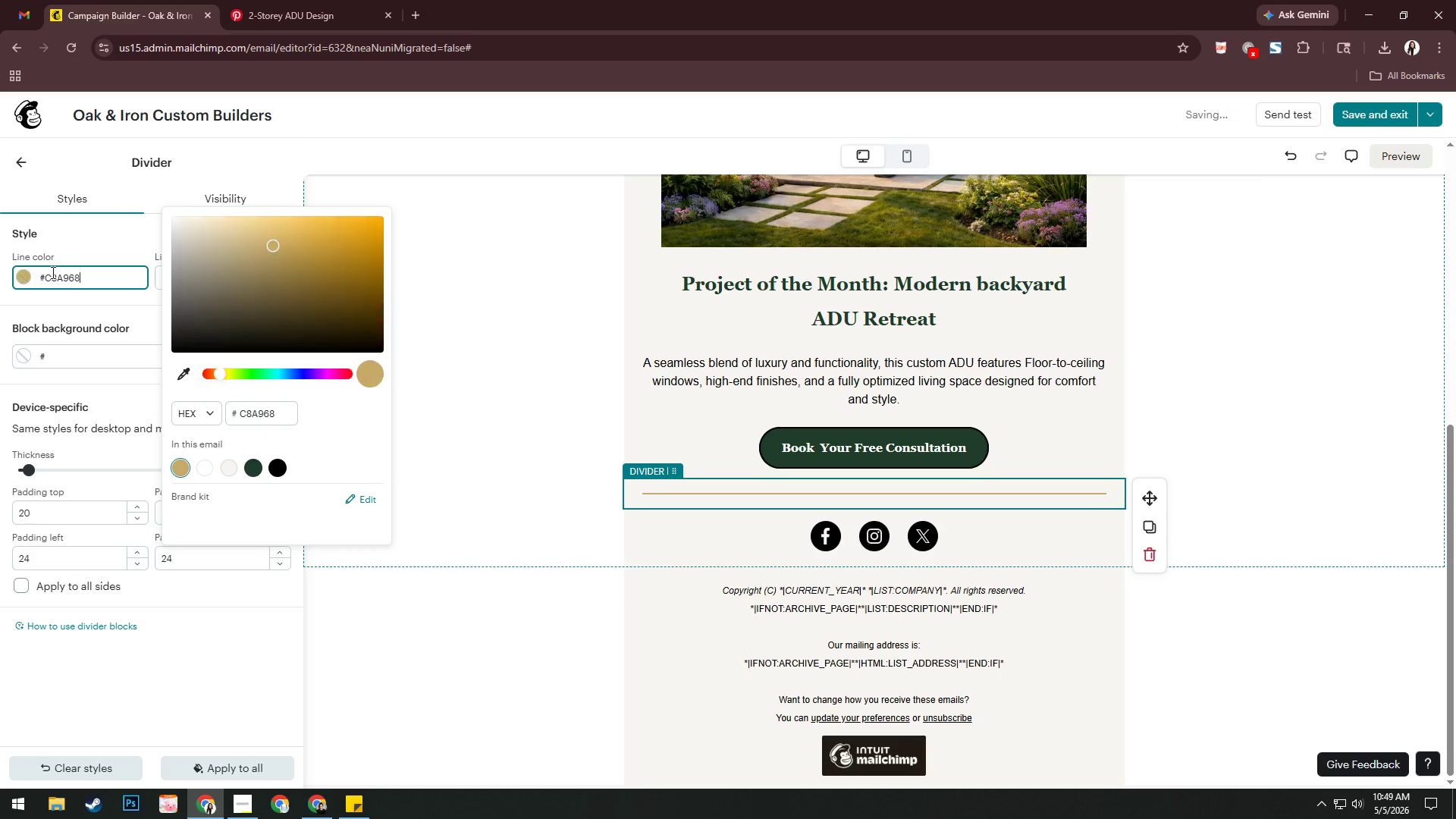 
key(Numpad8)
 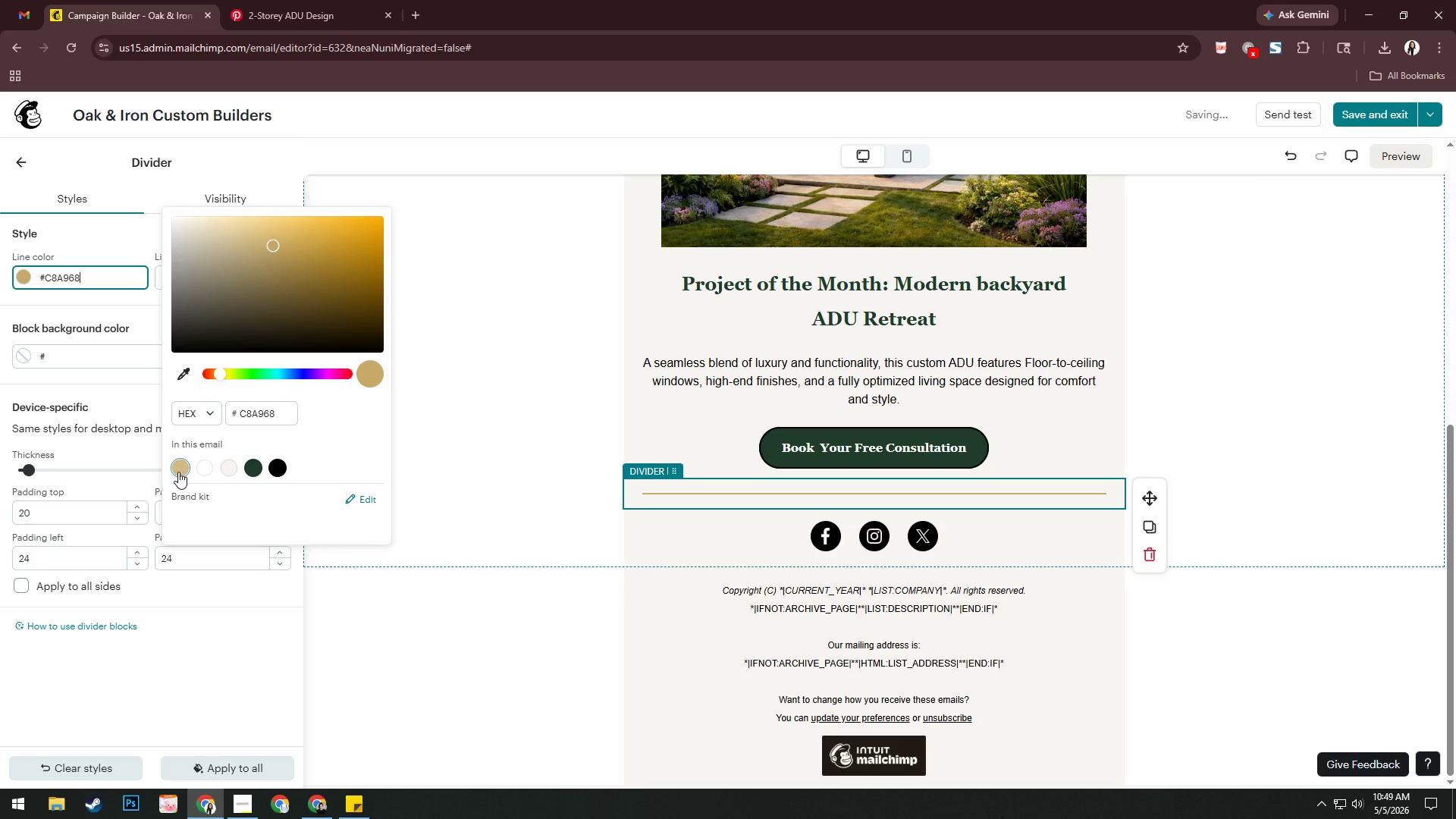 
left_click([111, 312])
 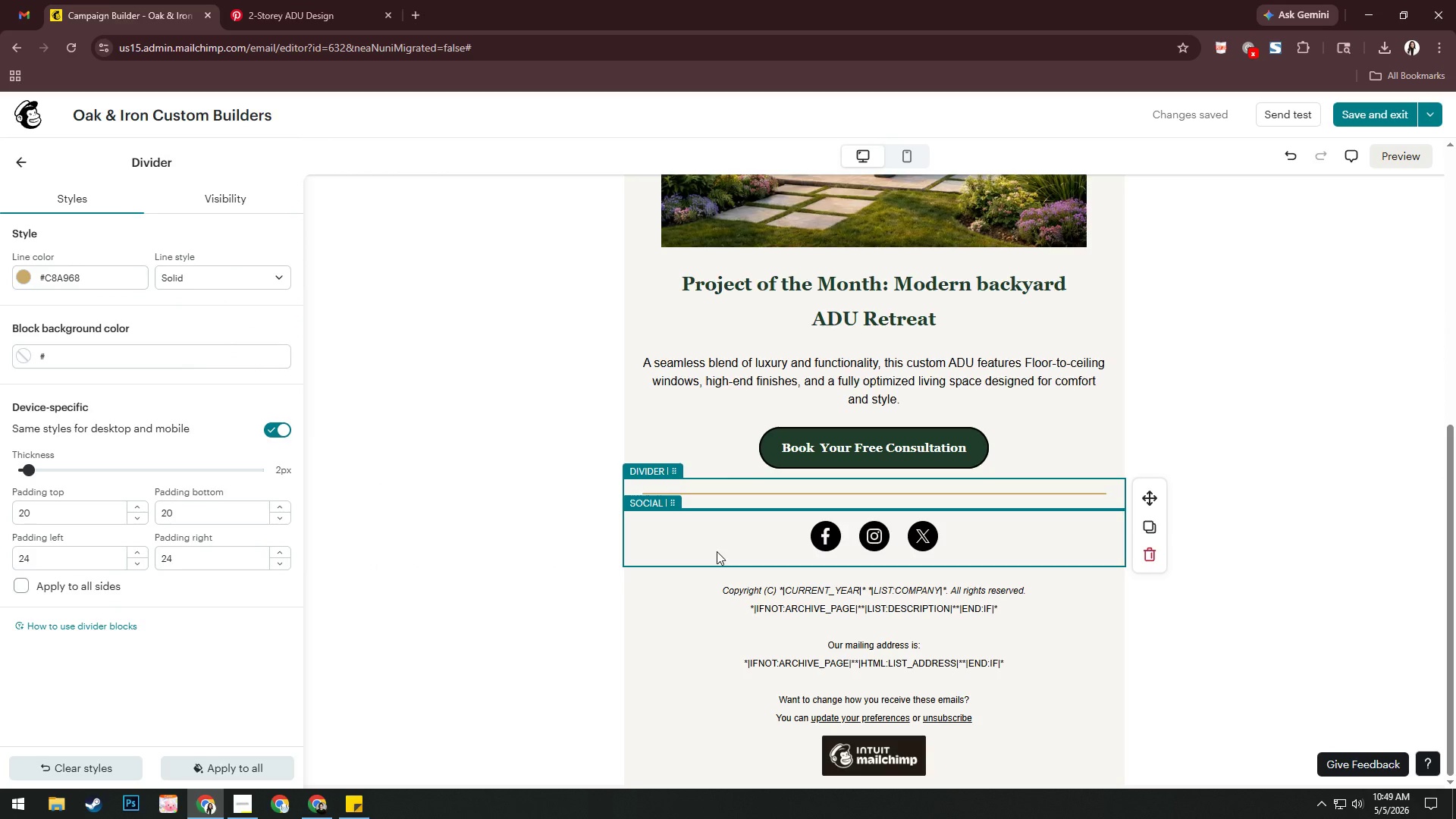 
left_click([513, 610])
 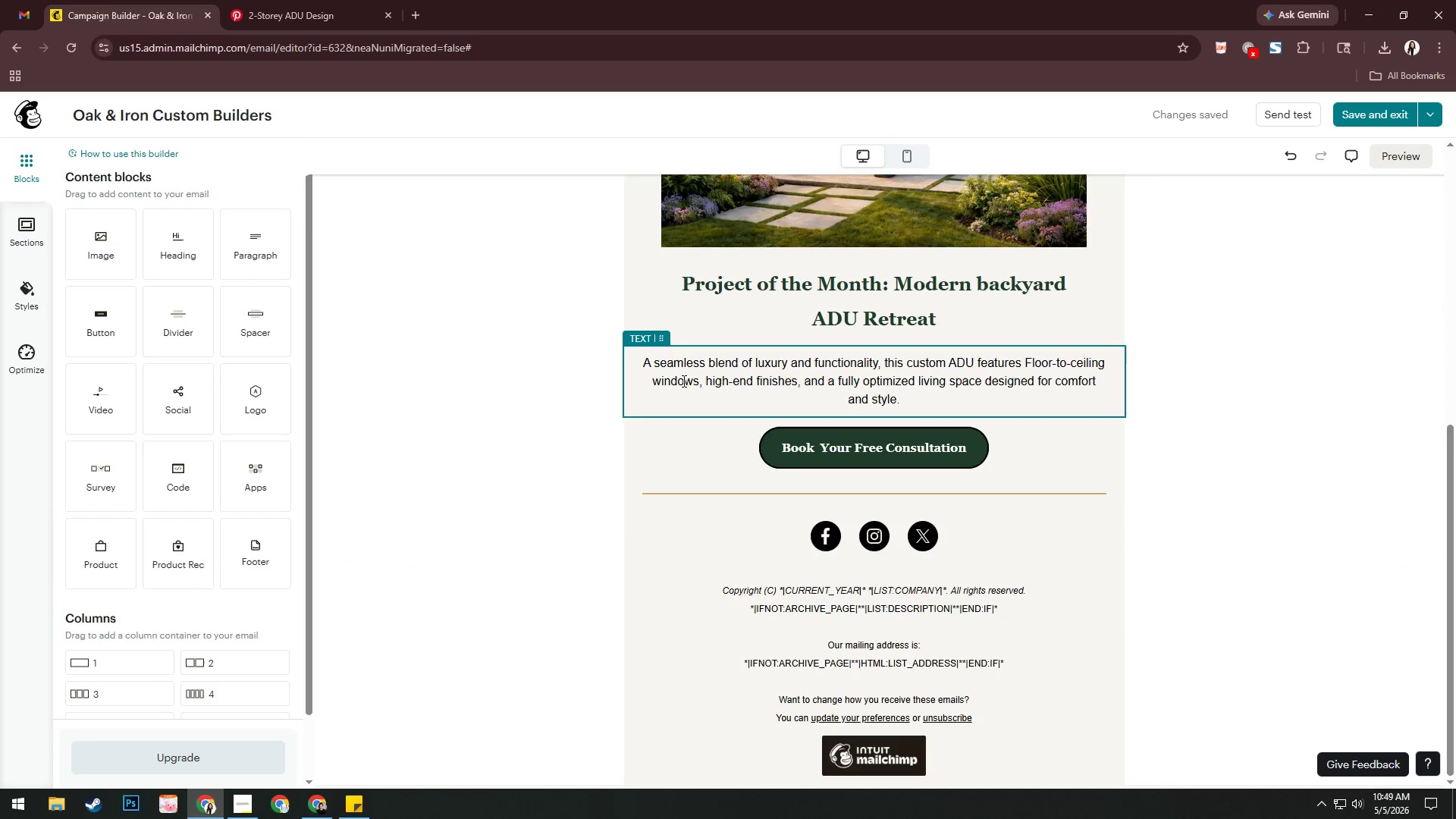 
scroll: coordinate [1010, 494], scroll_direction: up, amount: 8.0
 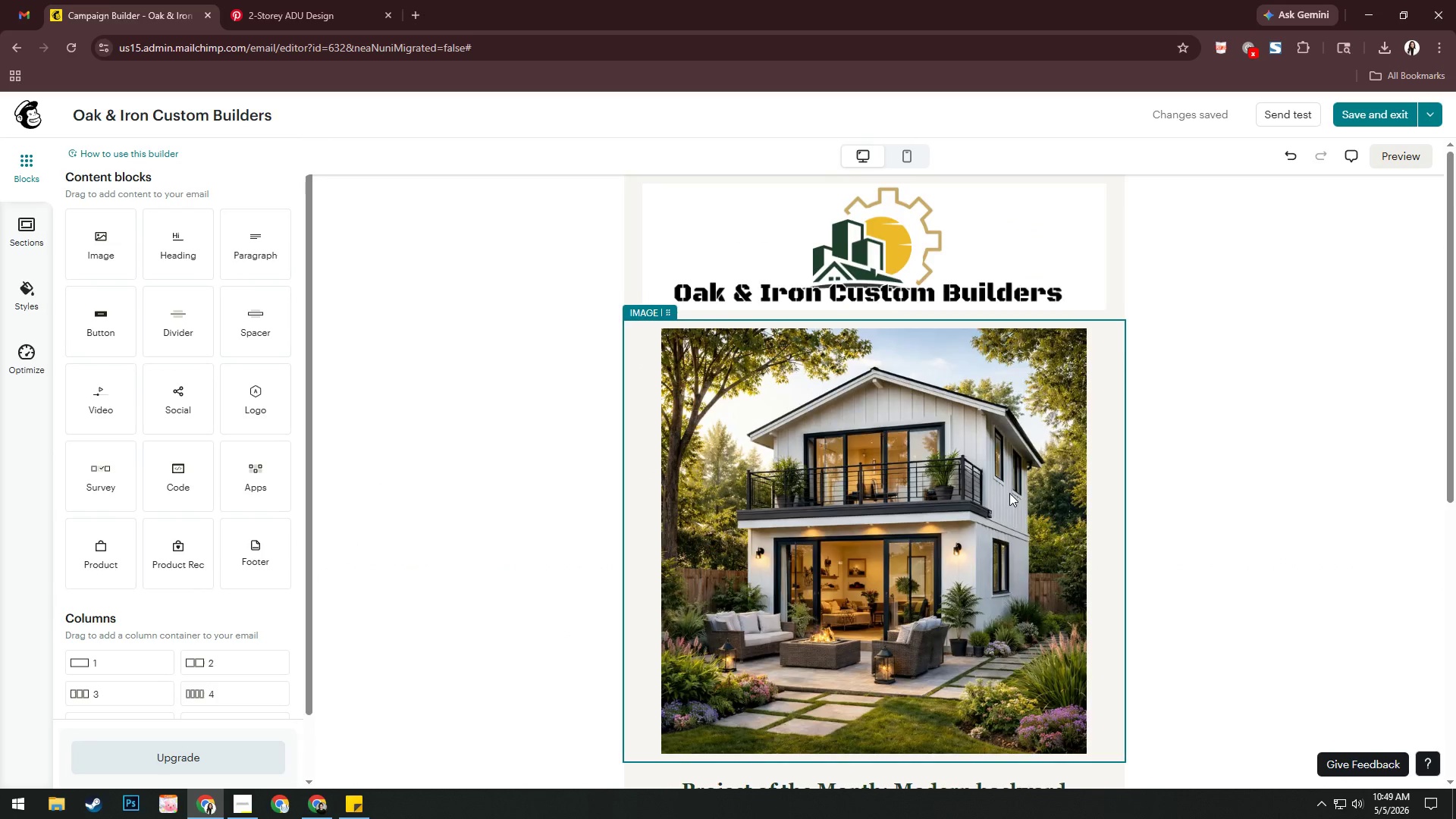 
scroll: coordinate [1004, 491], scroll_direction: down, amount: 12.0
 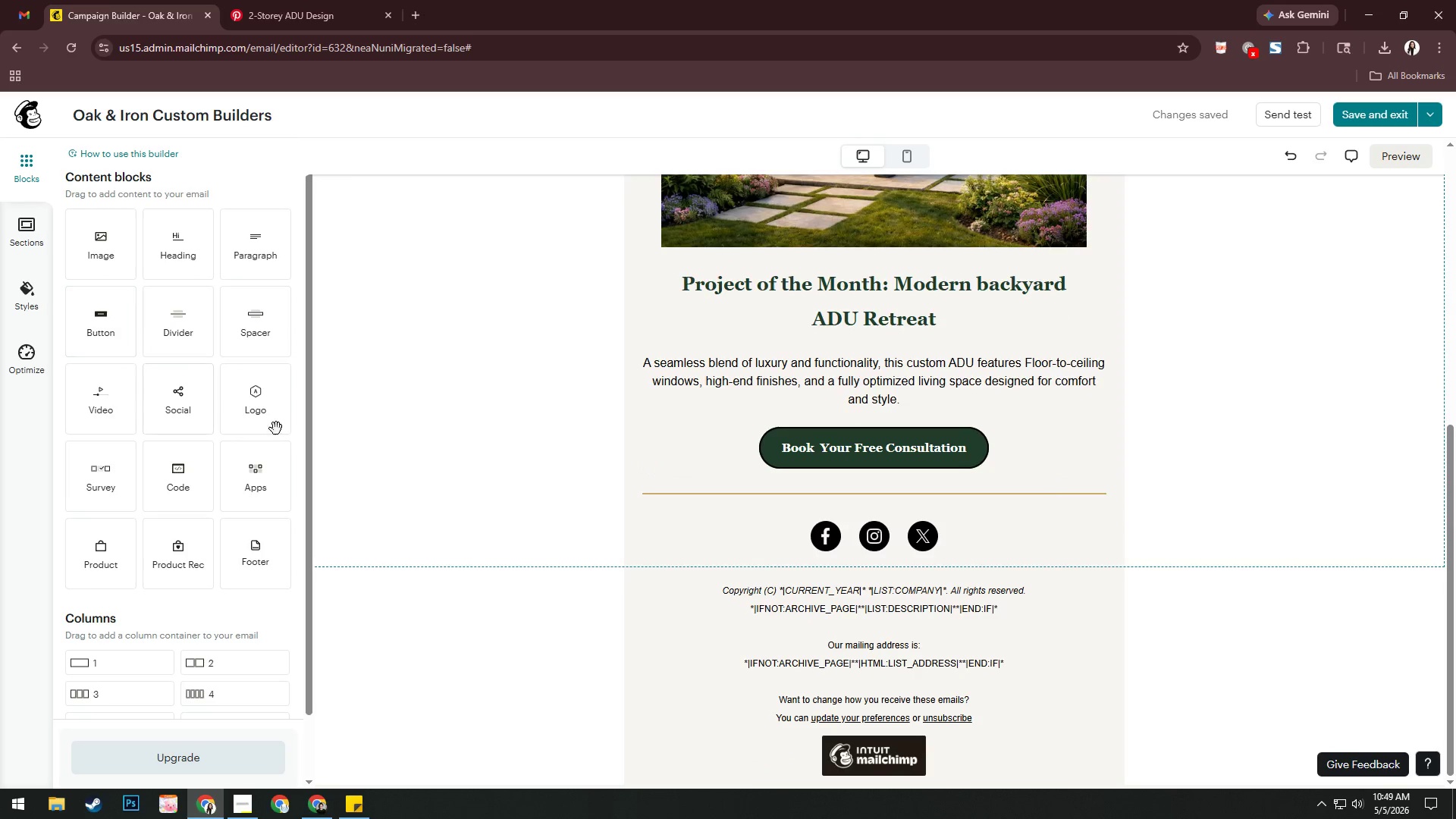 
left_click_drag(start_coordinate=[261, 236], to_coordinate=[770, 519])
 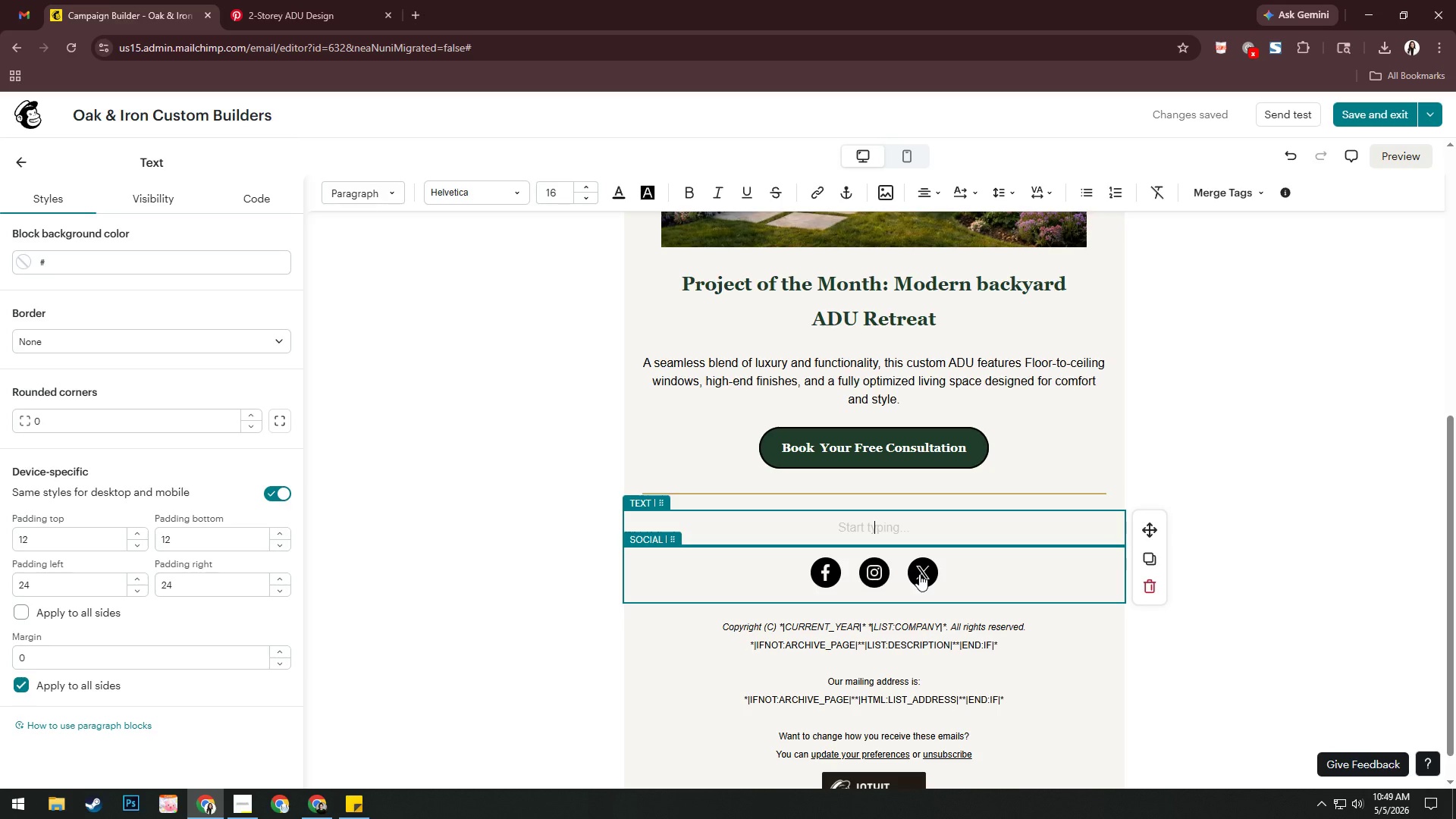 
wait(10.8)
 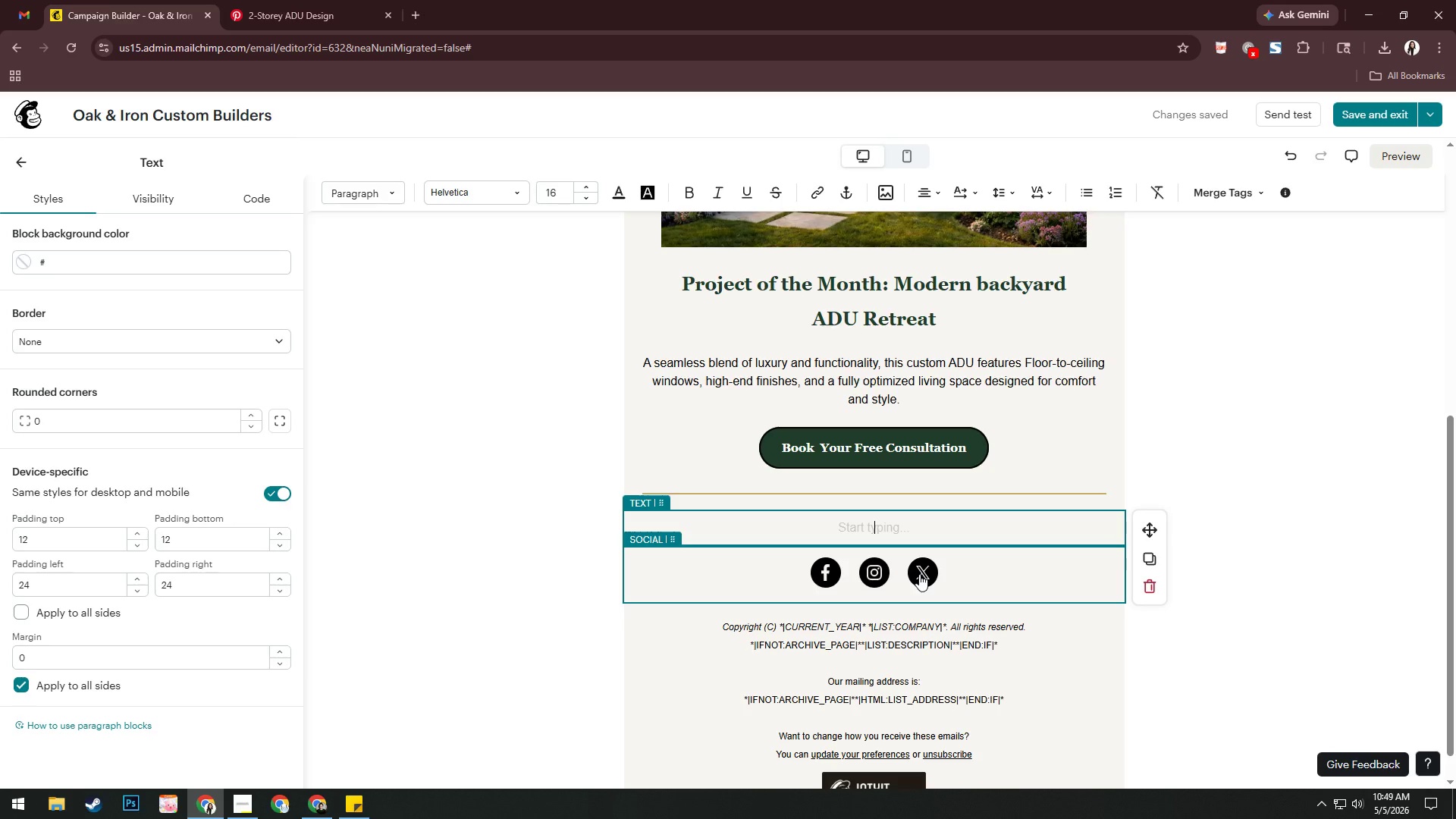 
type(Maintec)
key(Backspace)
type(nma)
key(Backspace)
key(Backspace)
type(ance Tip)
 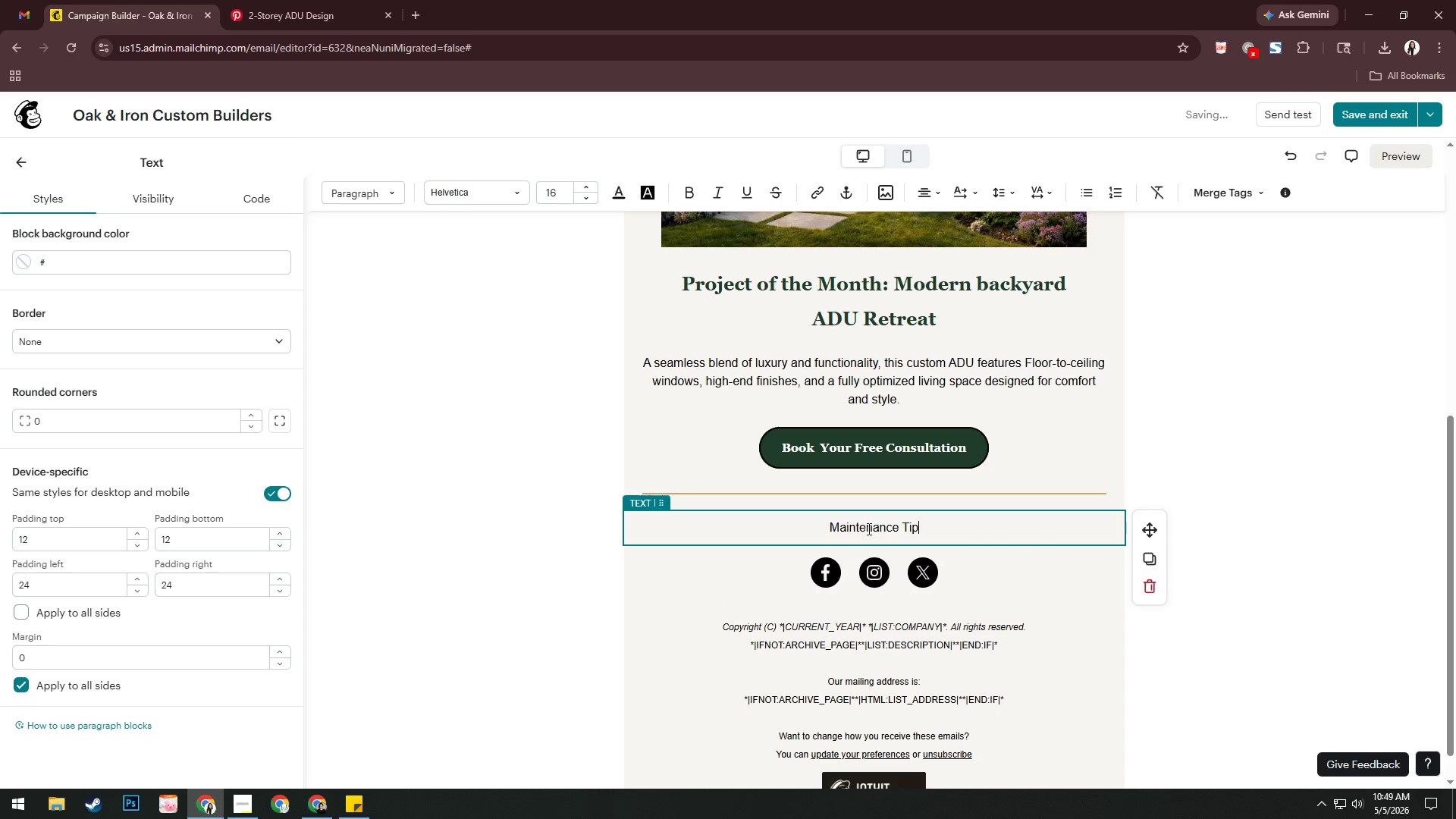 
key(Control+ControlLeft)
 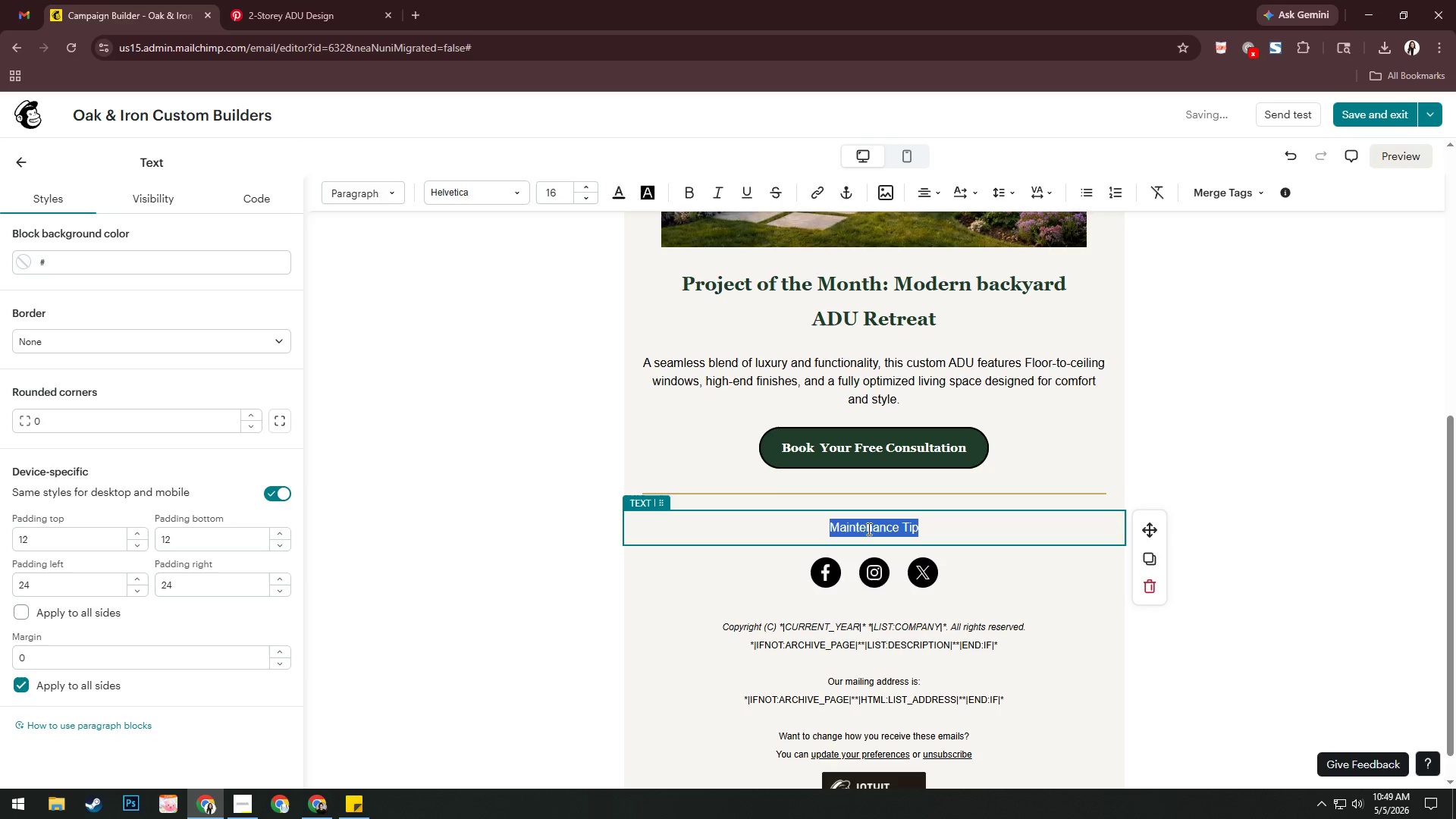 
key(Control+A)
 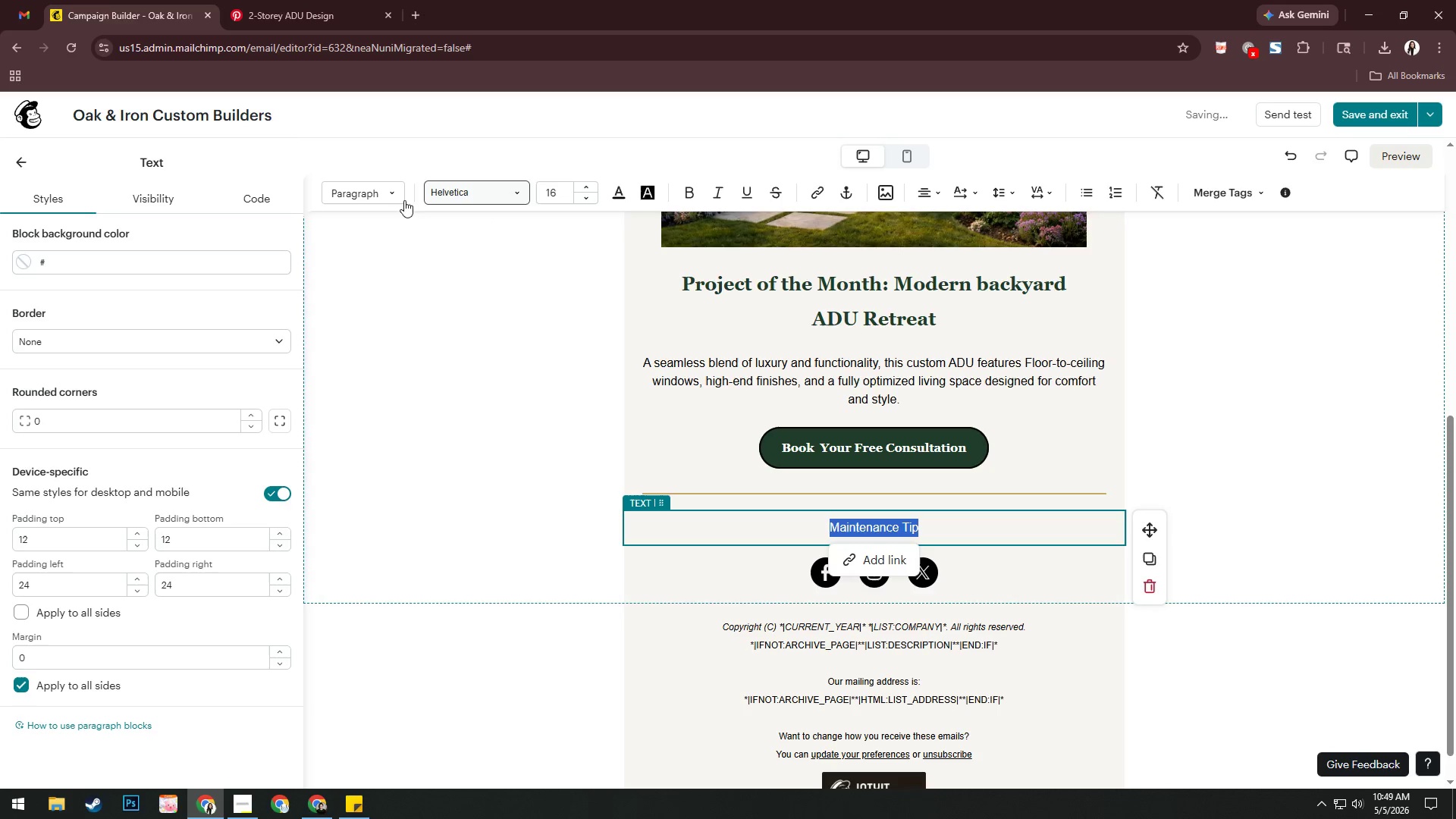 
left_click([388, 193])
 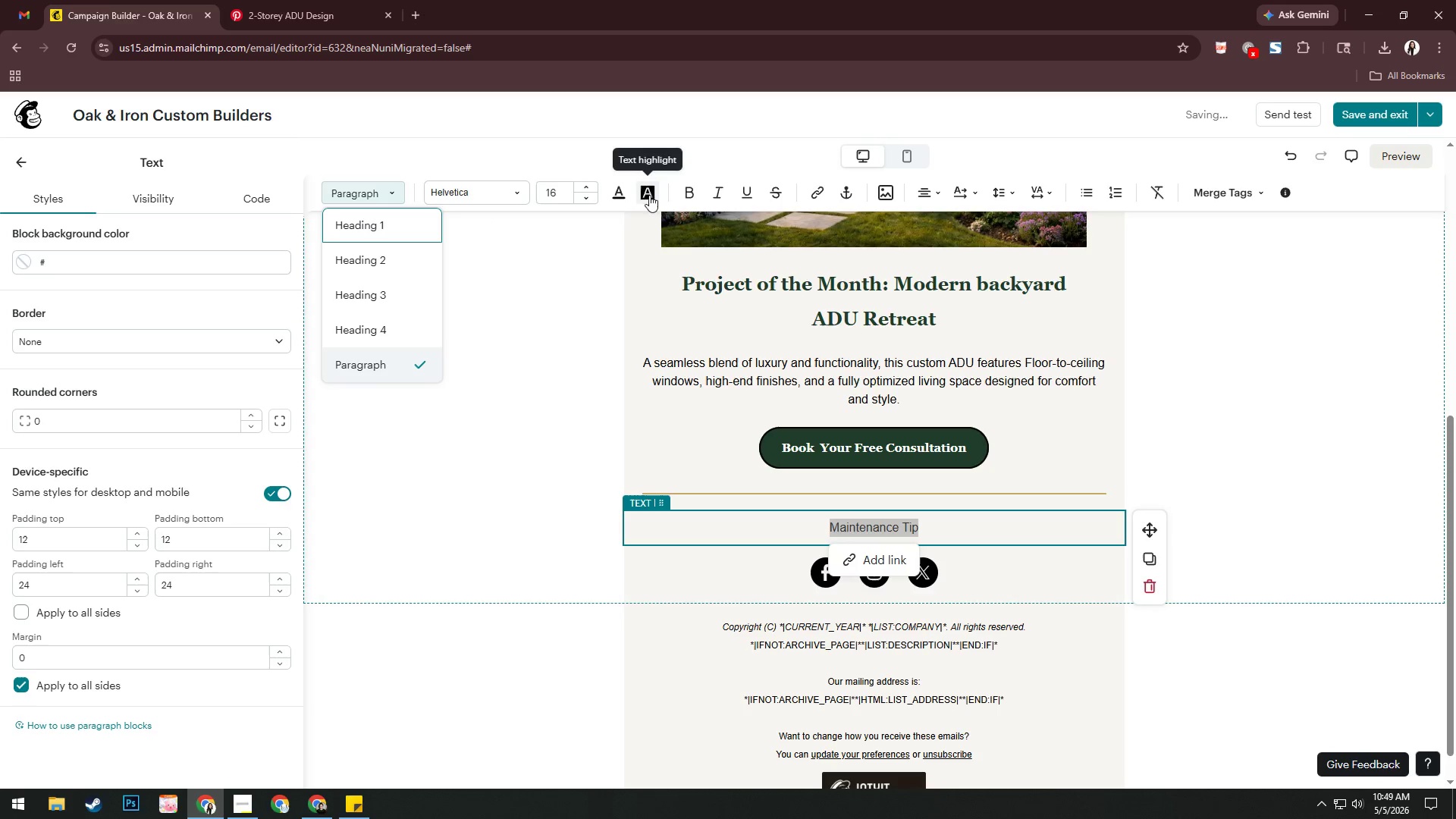 
left_click([686, 193])
 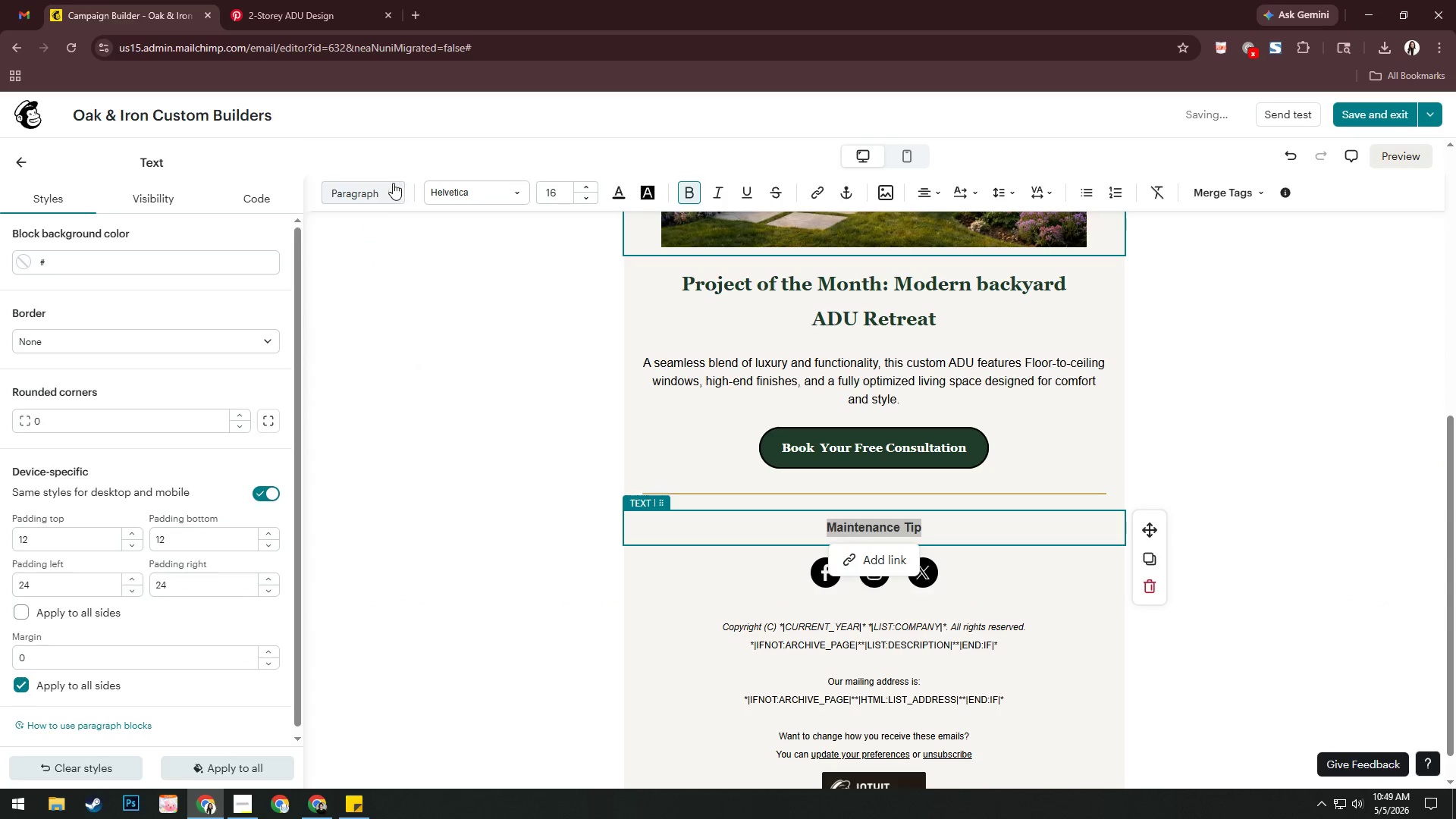 
left_click([469, 182])
 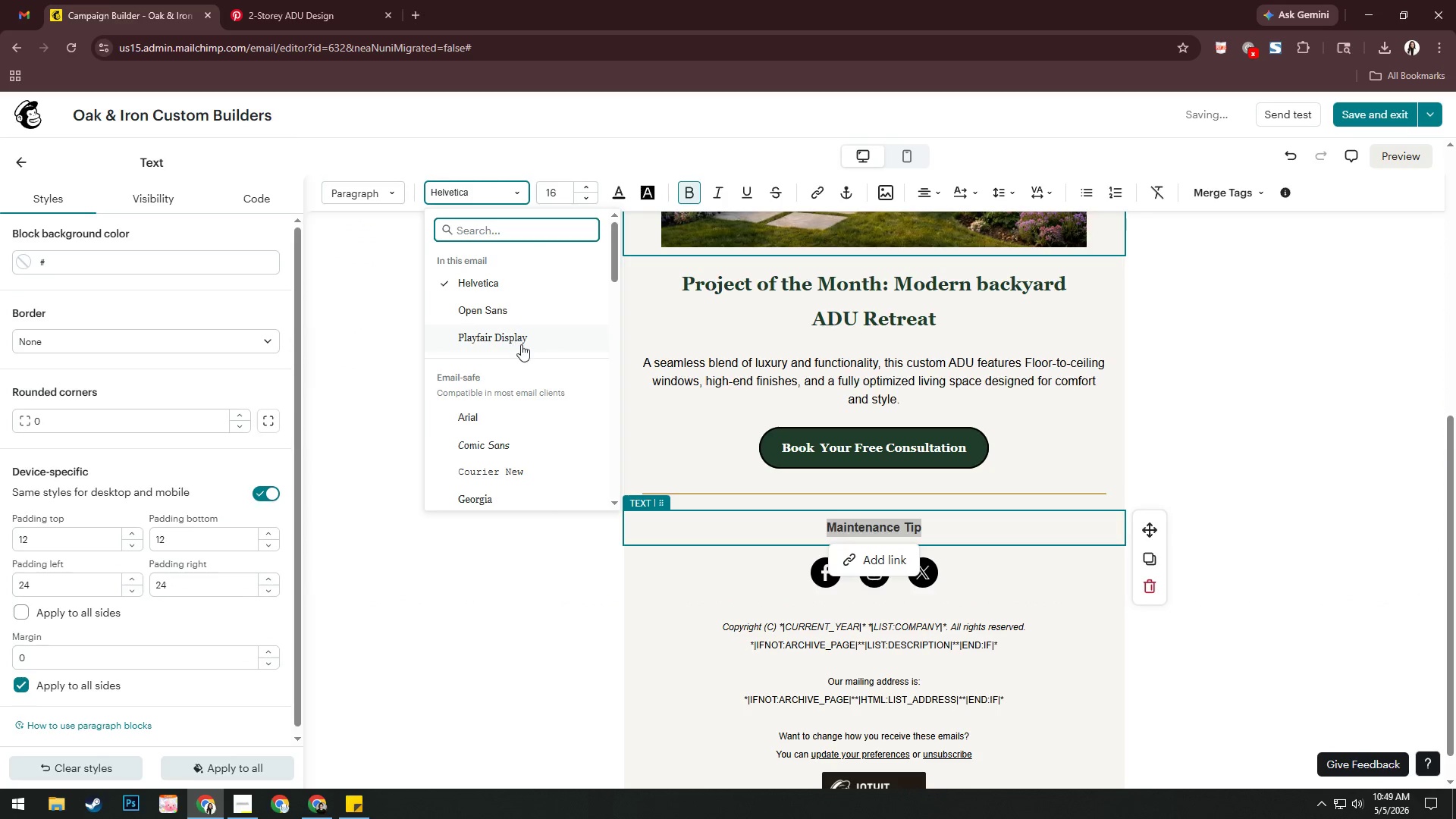 
left_click([525, 340])
 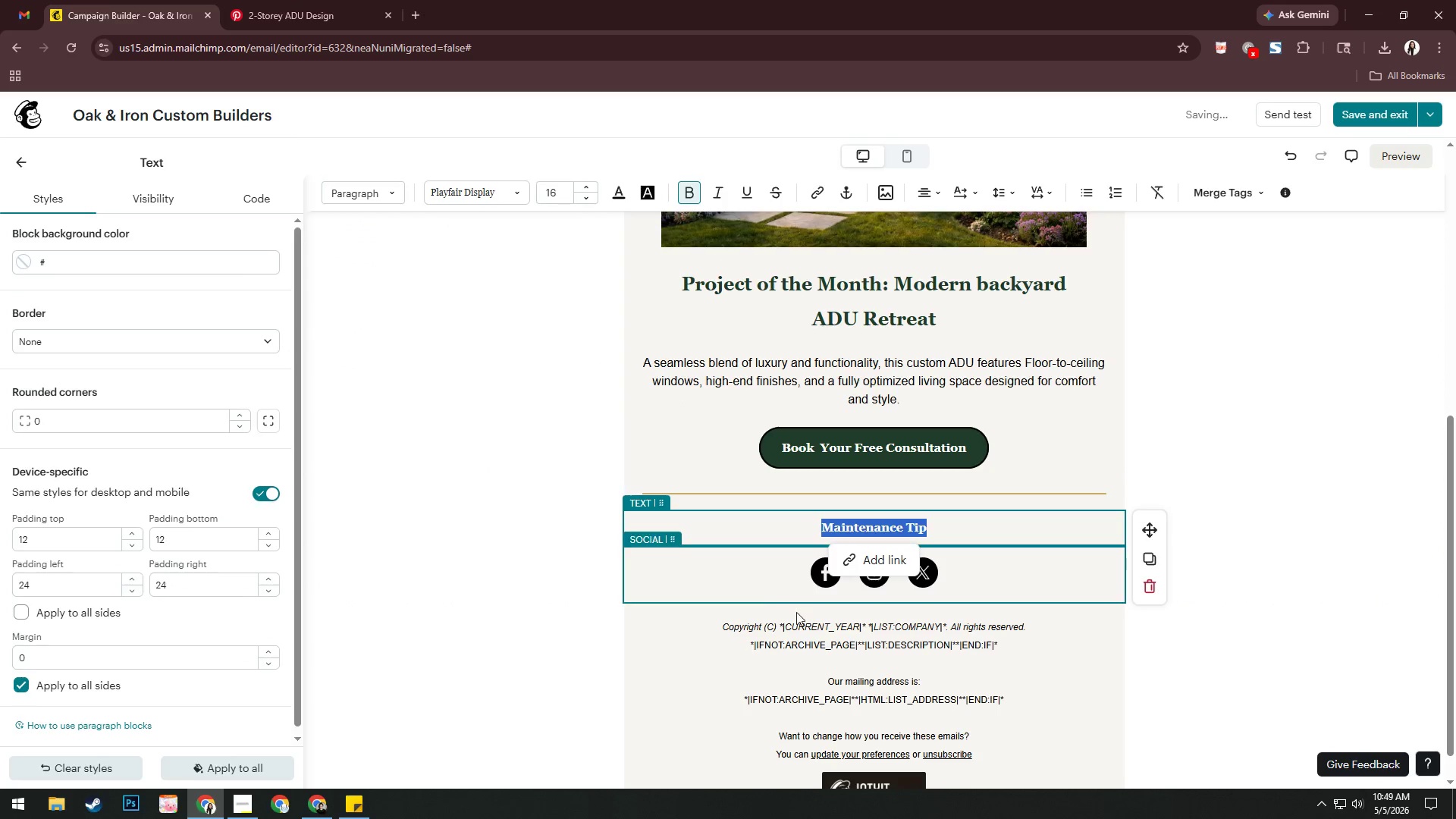 
left_click([545, 596])
 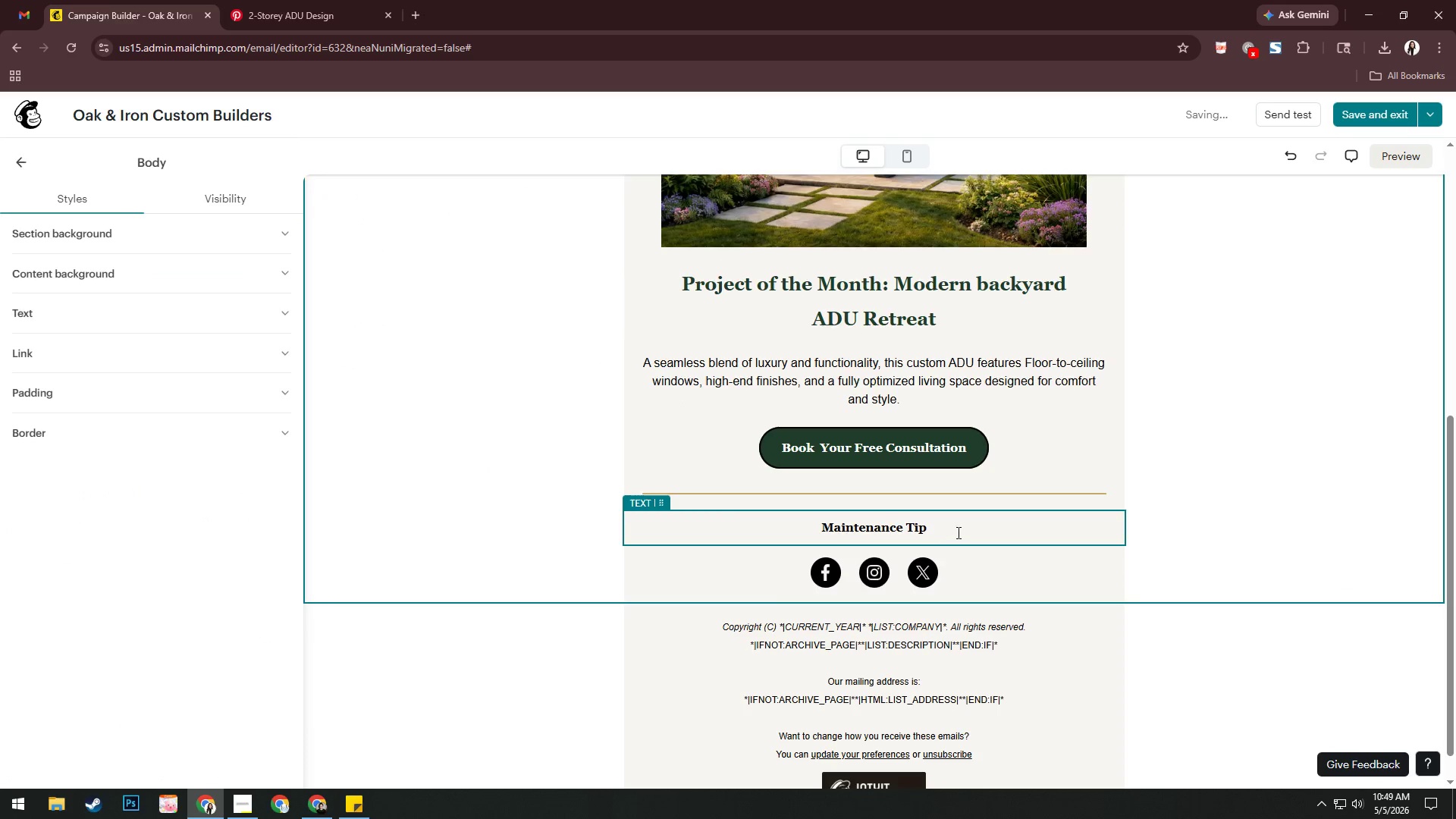 
left_click([959, 530])
 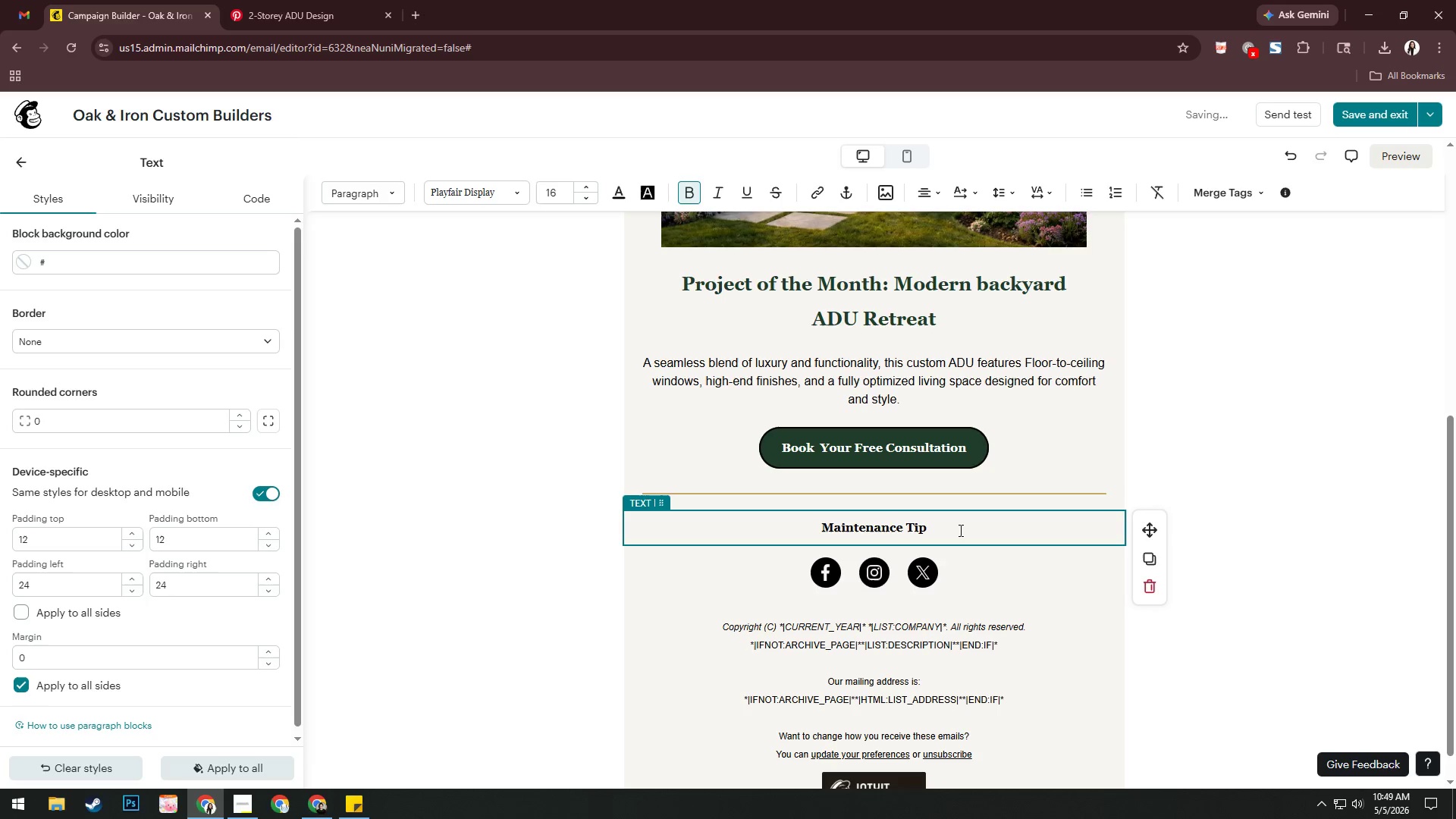 
key(NumpadEnter)
 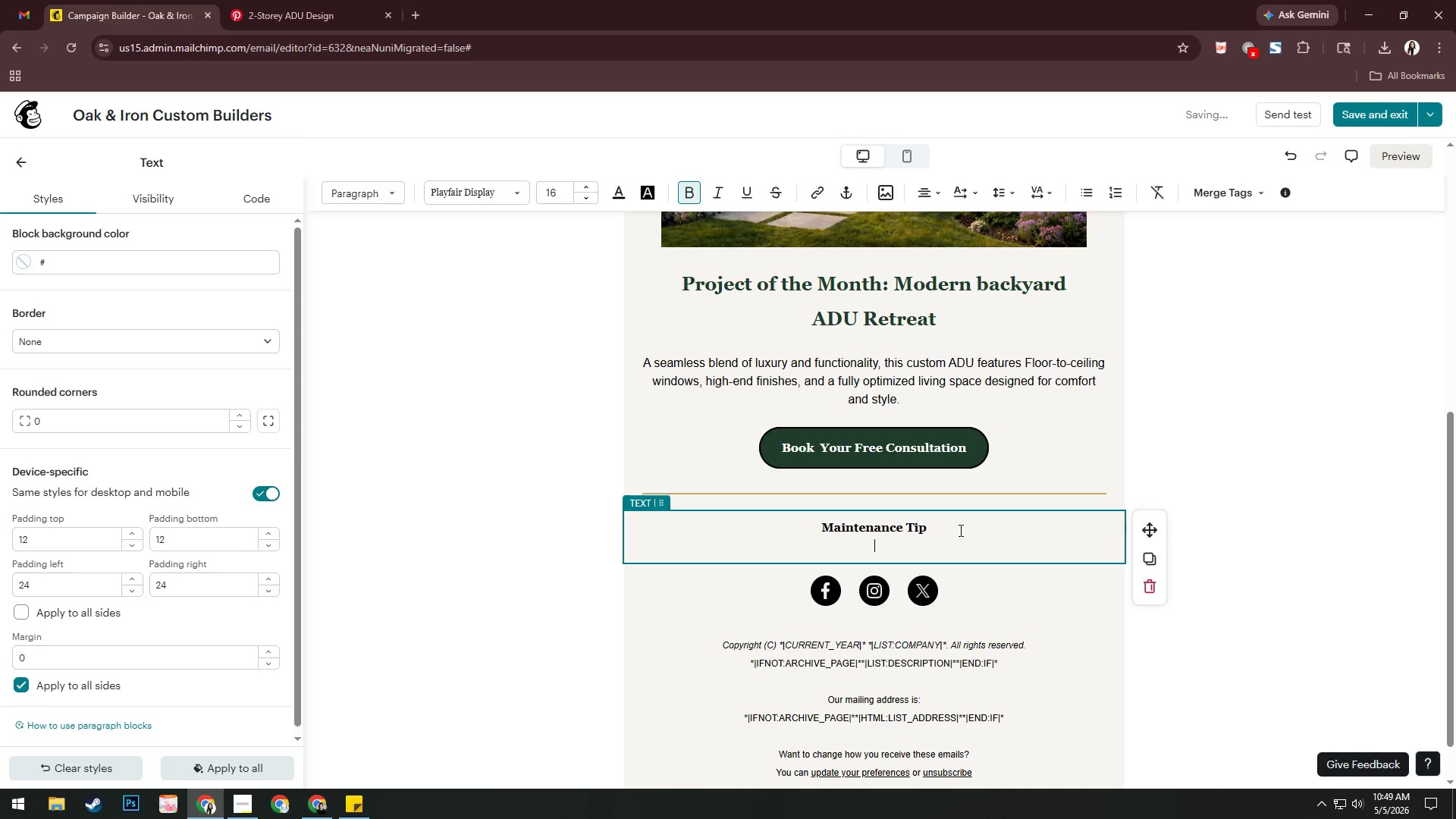 
key(NumpadEnter)
 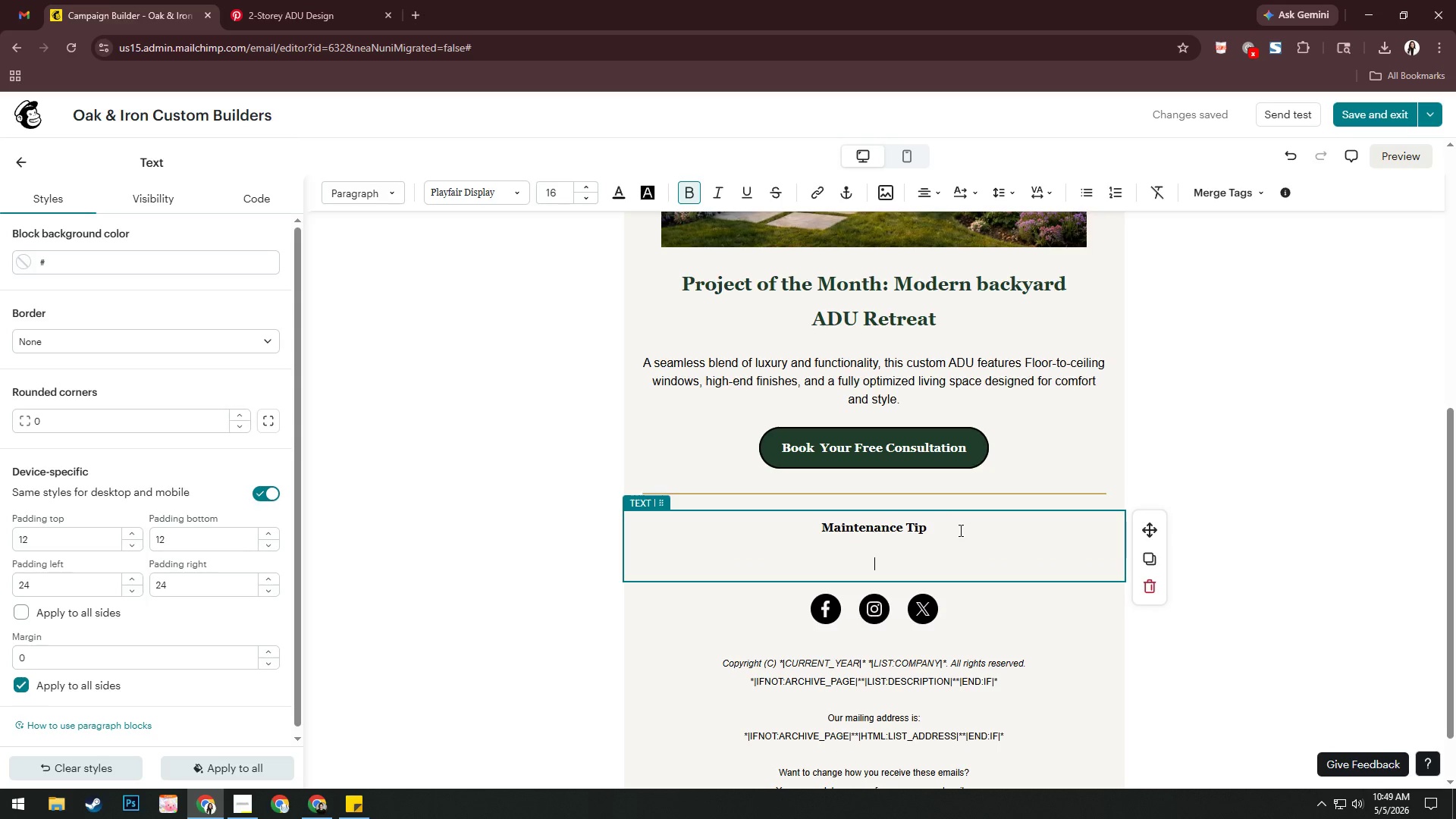 
wait(6.03)
 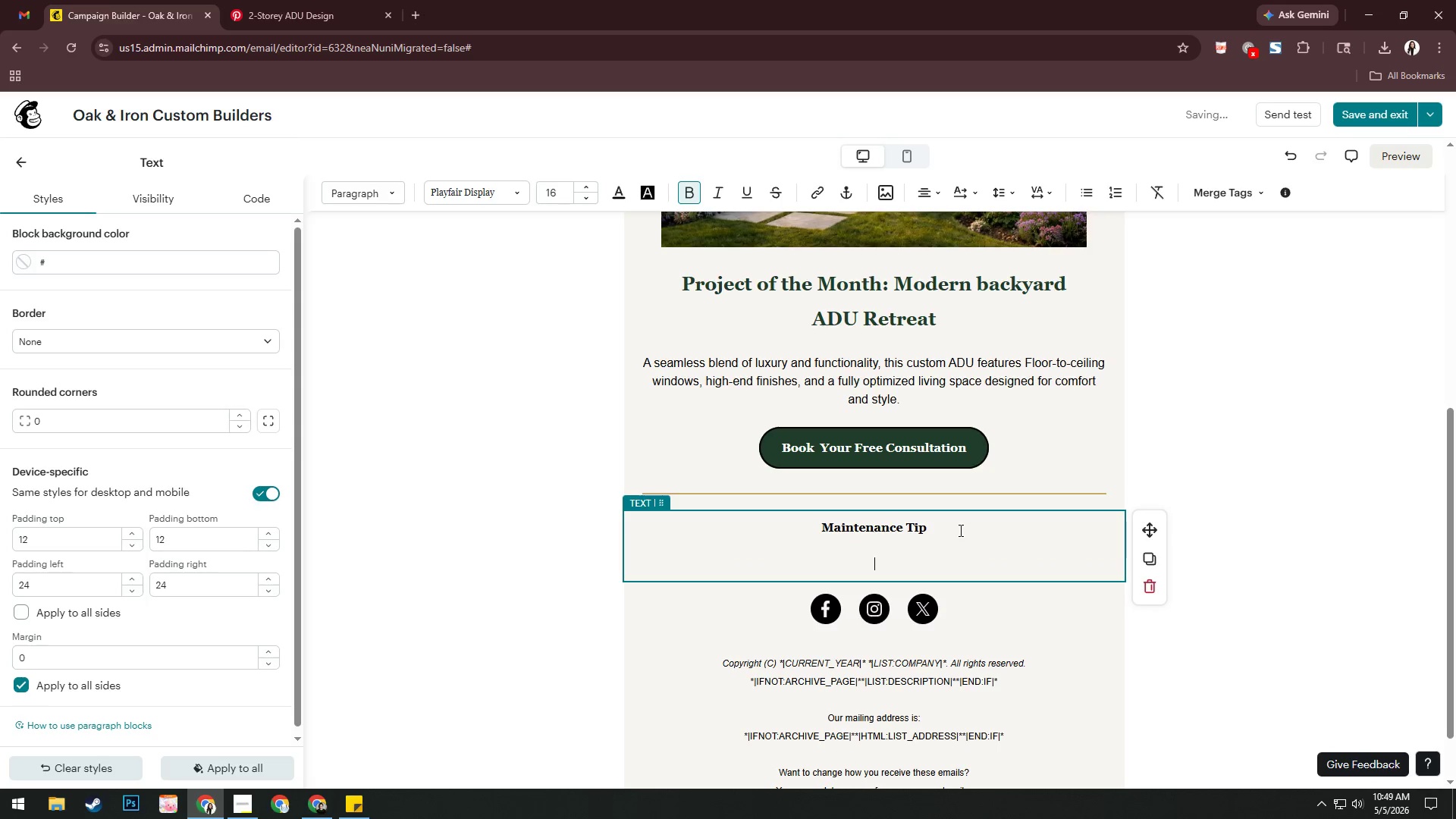 
left_click([821, 531])
 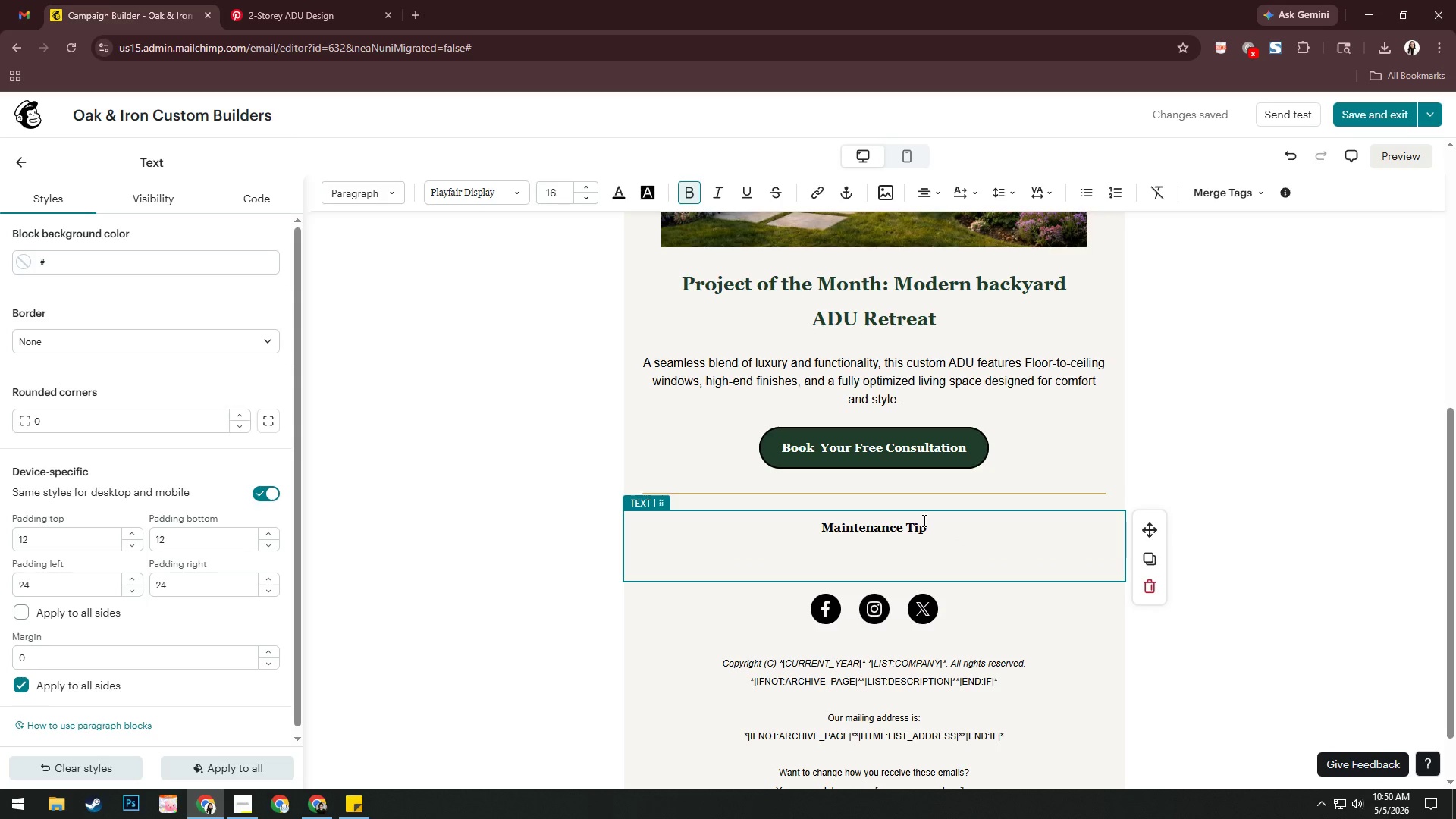 
type(Monthly )
 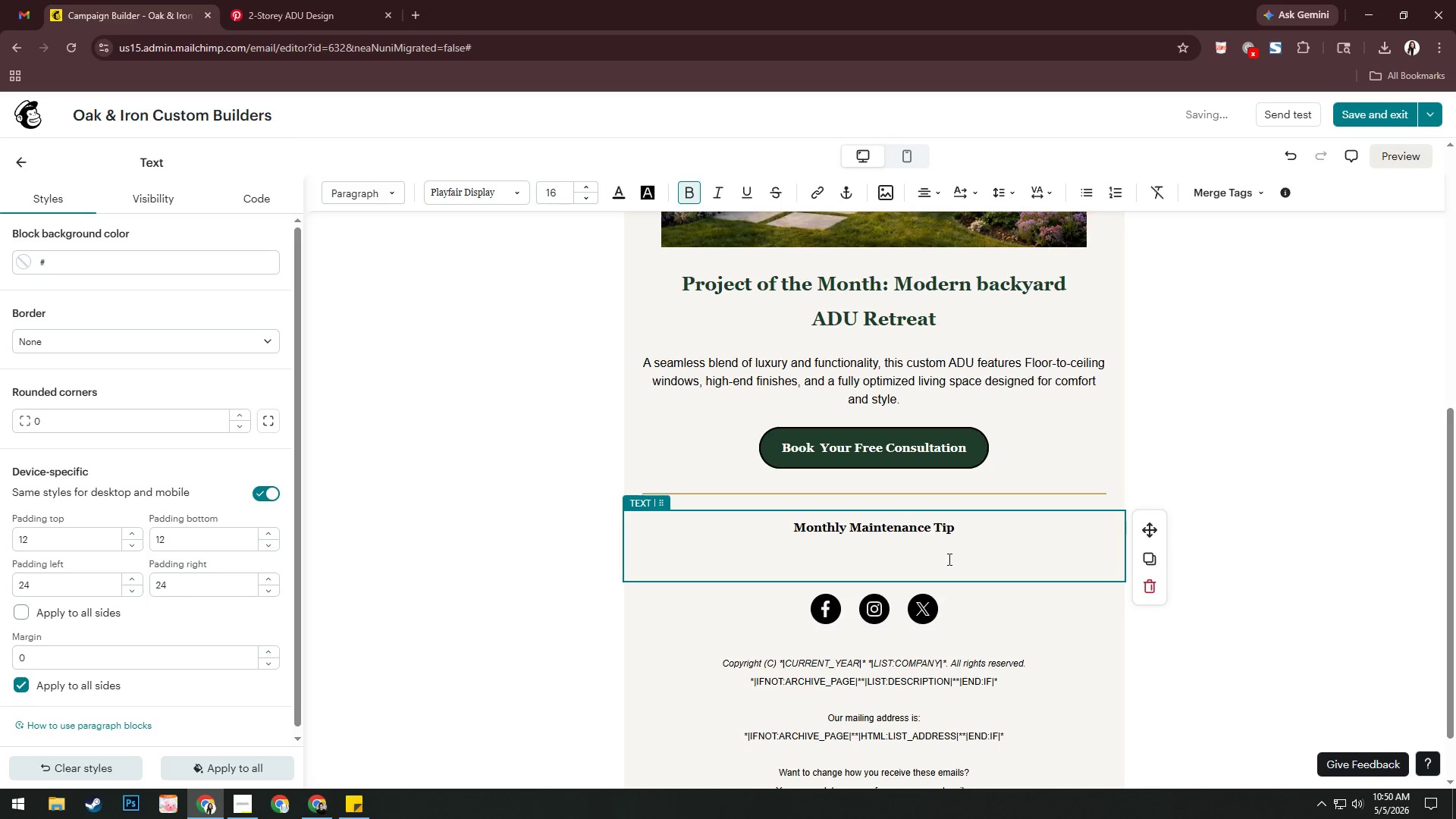 
left_click([948, 560])
 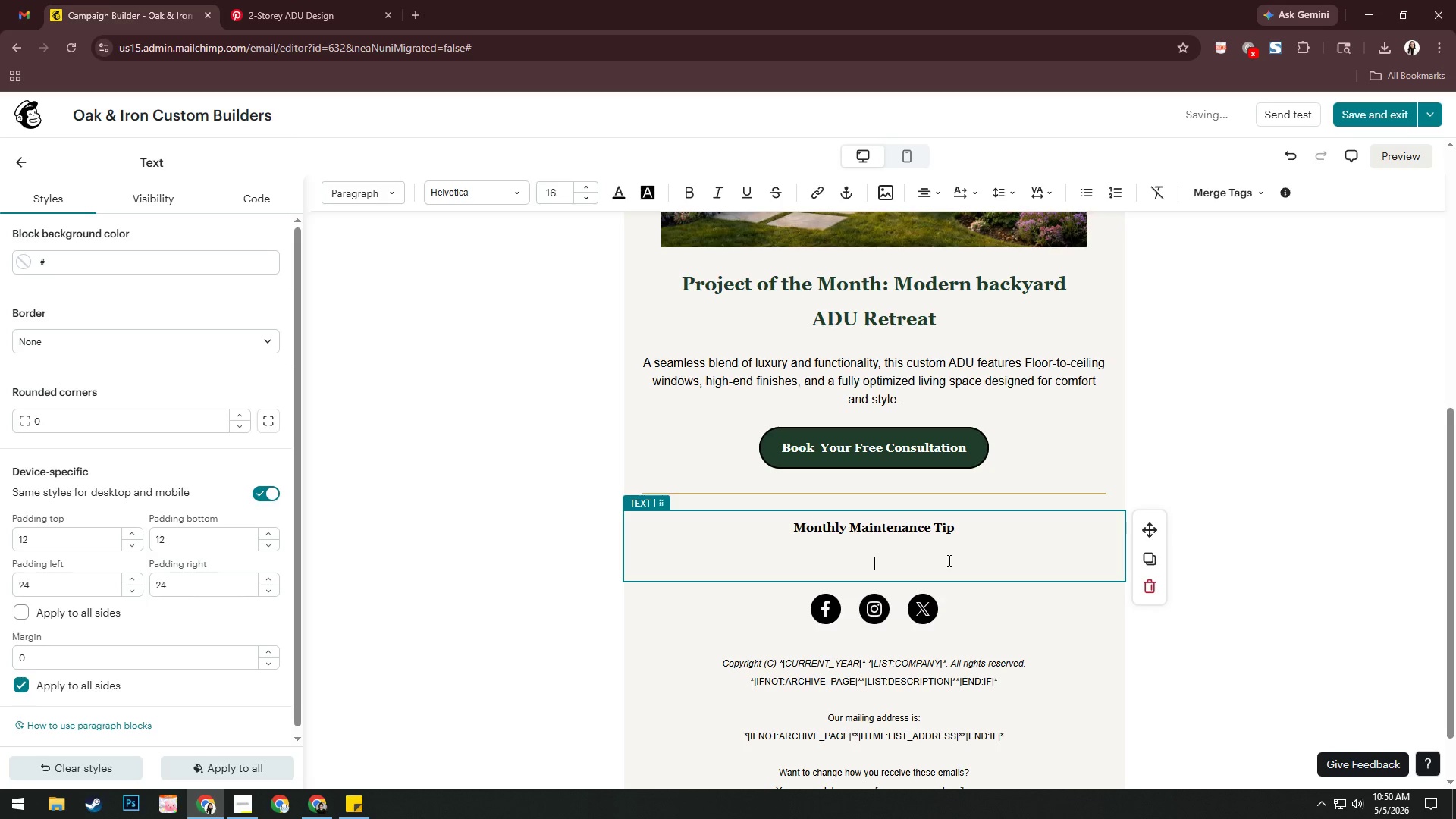 
type(Regua)
key(Backspace)
type(lary)
key(Backspace)
type(l)
key(Backspace)
 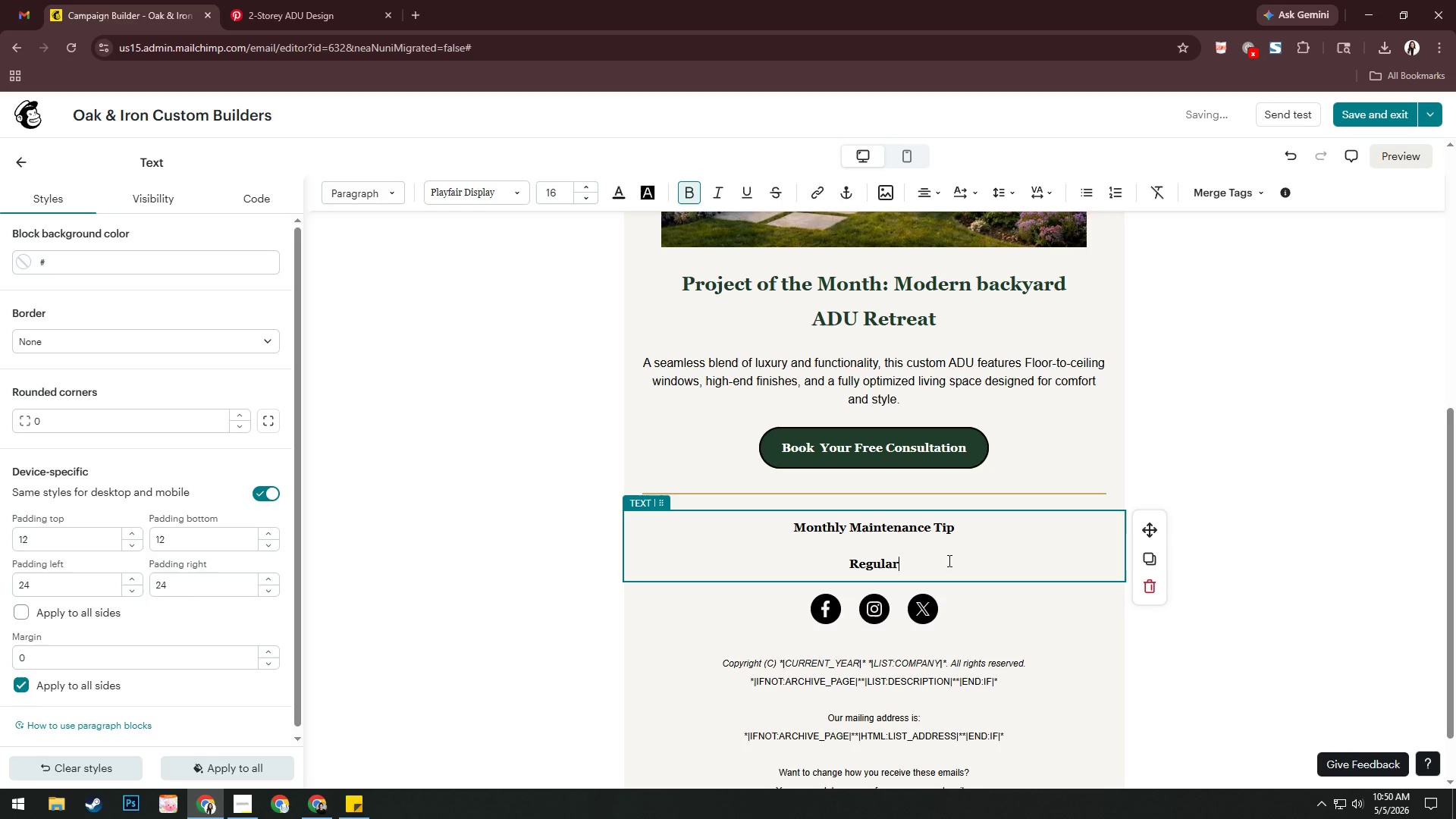 
type(ly)
 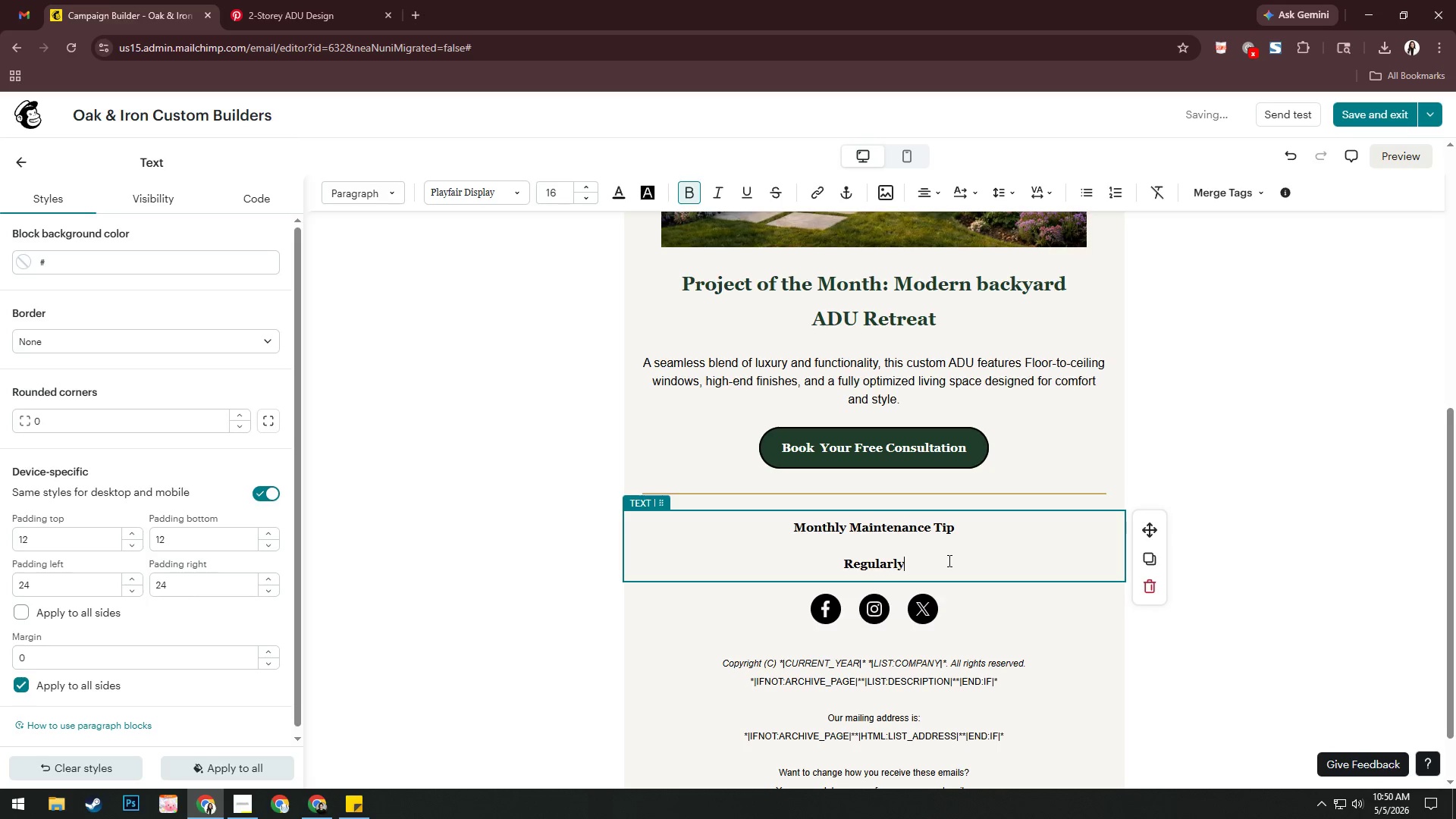 
type( inspect your home's exterior for small cracks or water damage e)
key(Backspace)
key(Backspace)
type(-early fixes can v)
key(Backspace)
type(prevent costly reparis down the line.)
 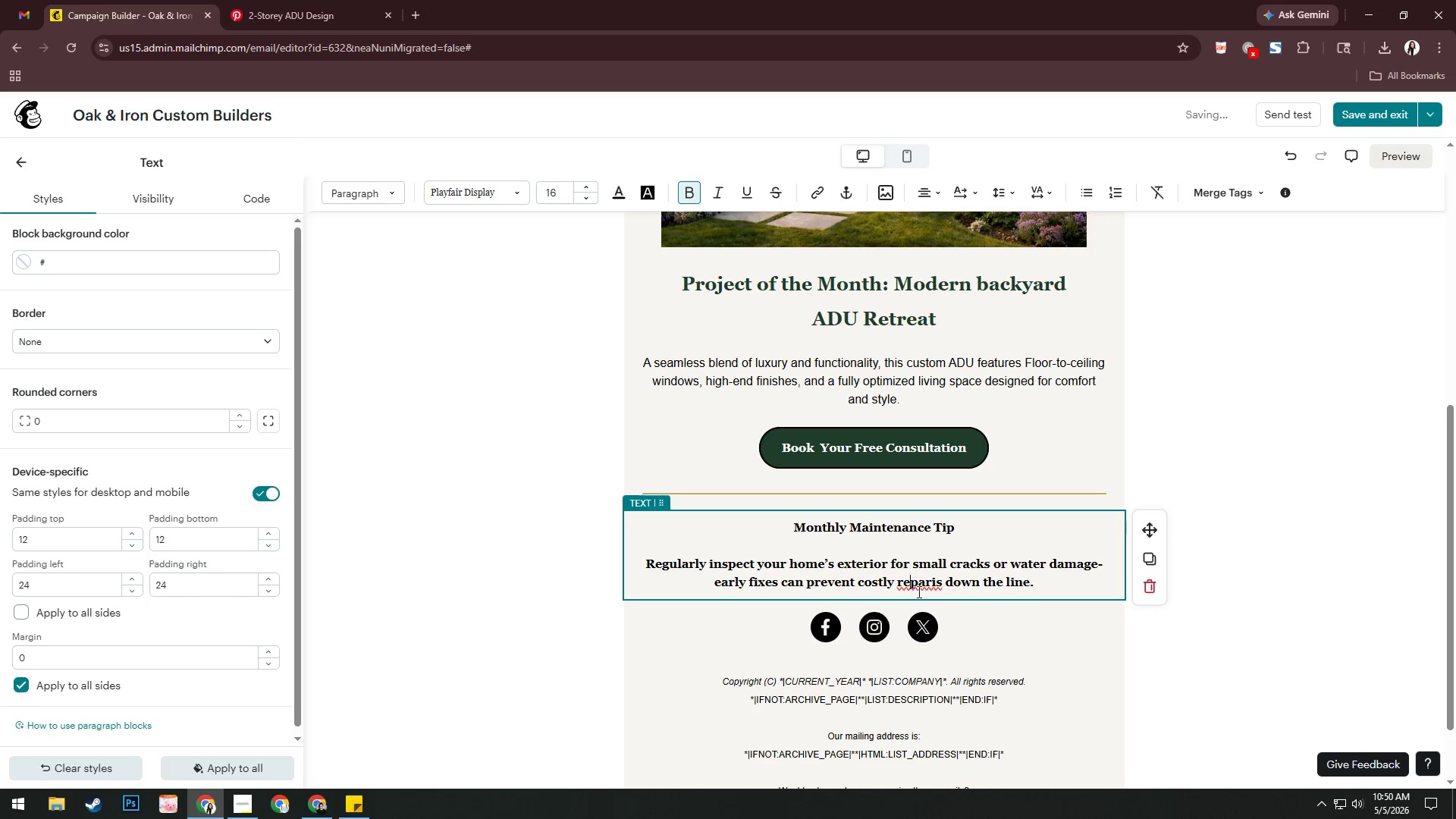 
left_click([918, 580])
 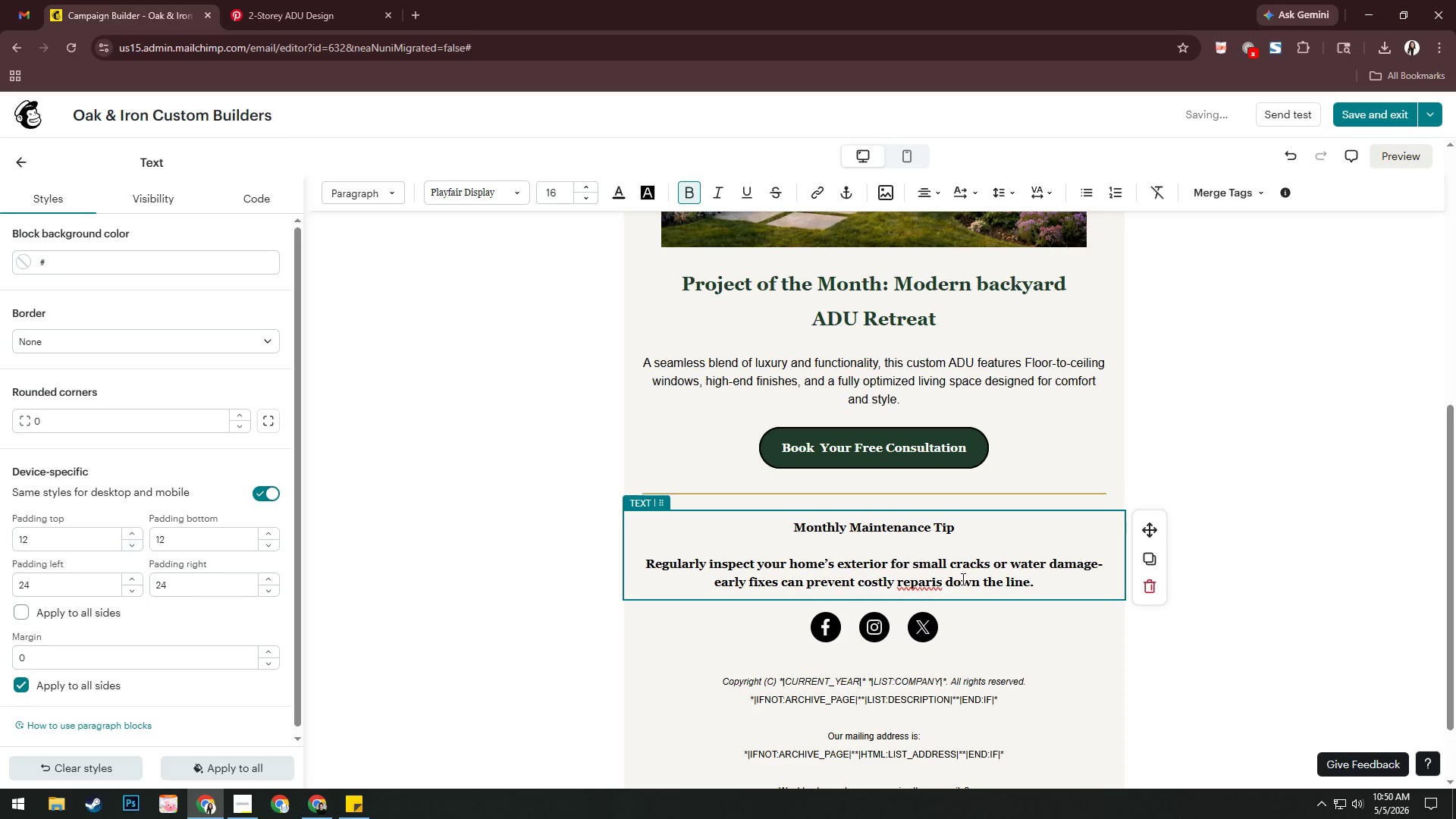 
key(ArrowRight)
 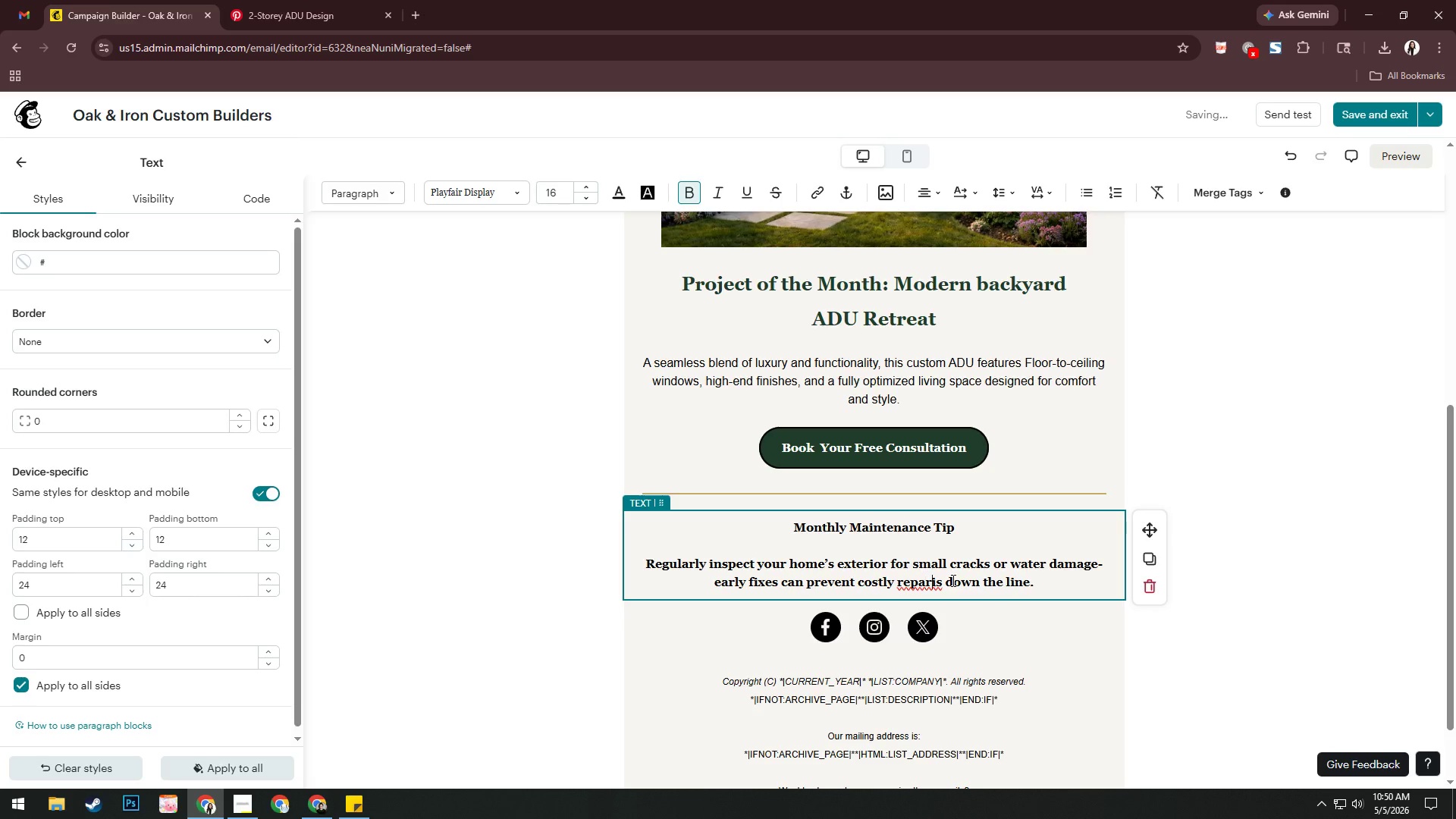 
key(ArrowRight)
 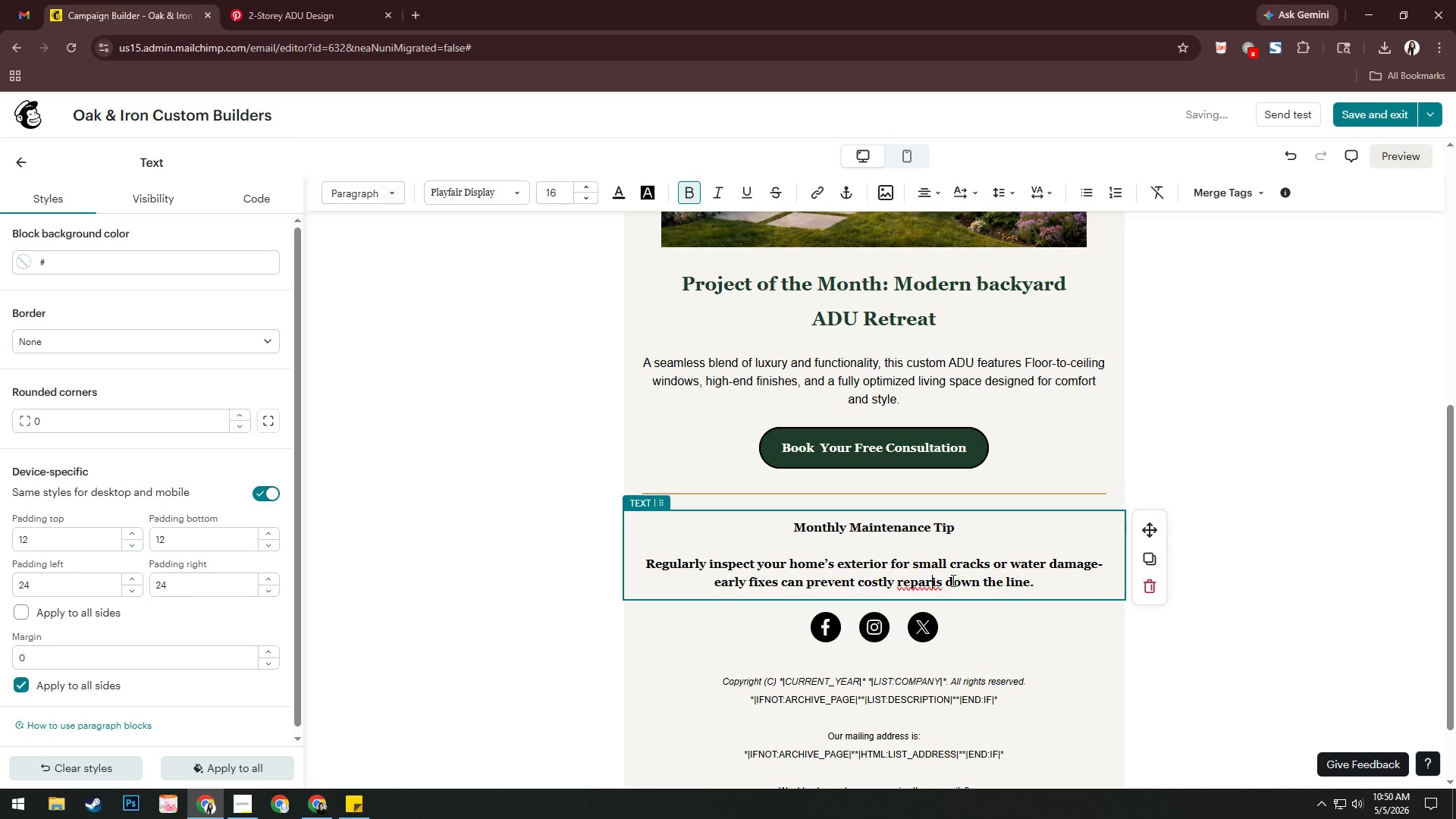 
key(Backspace)
 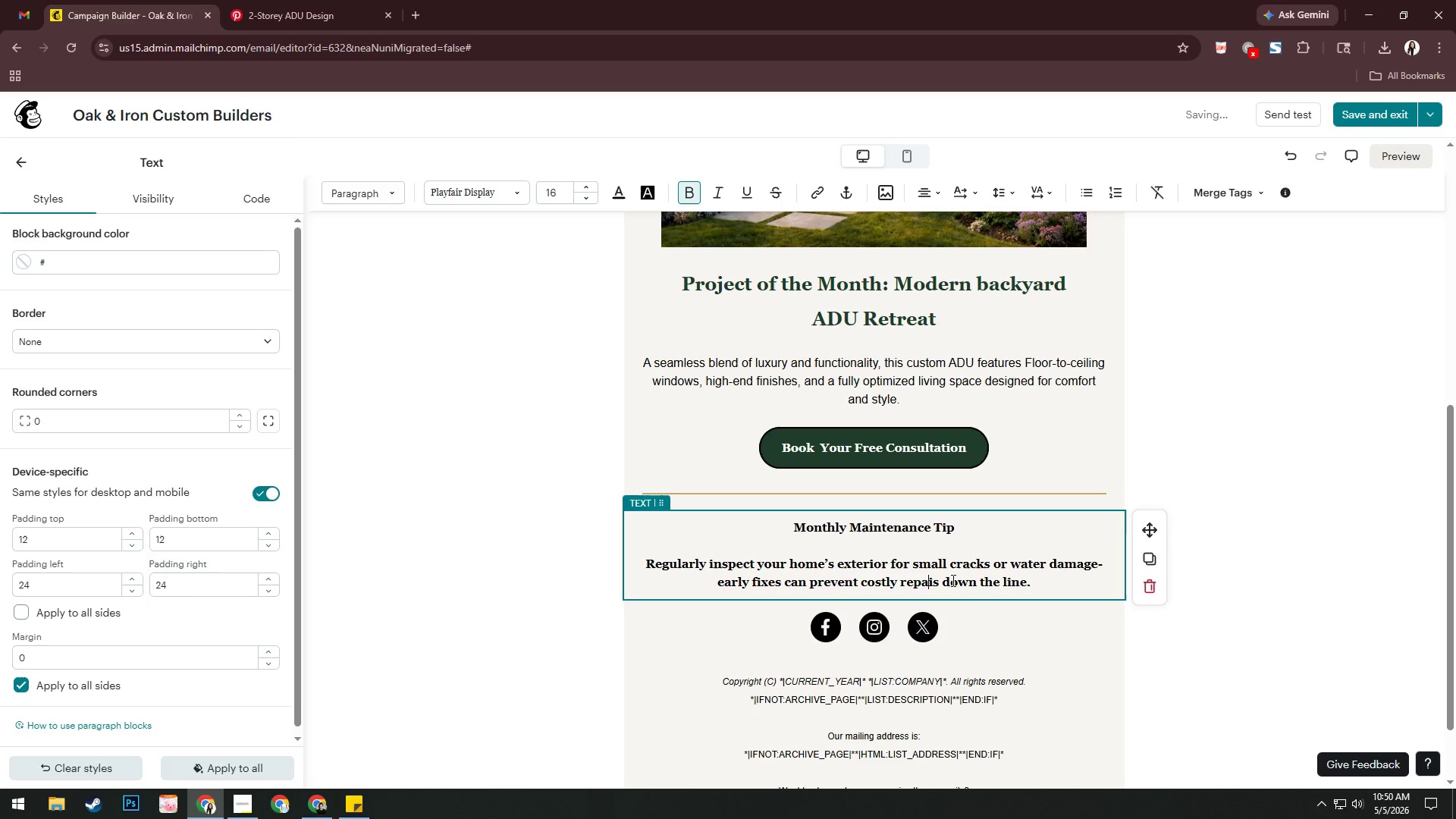 
key(ArrowRight)
 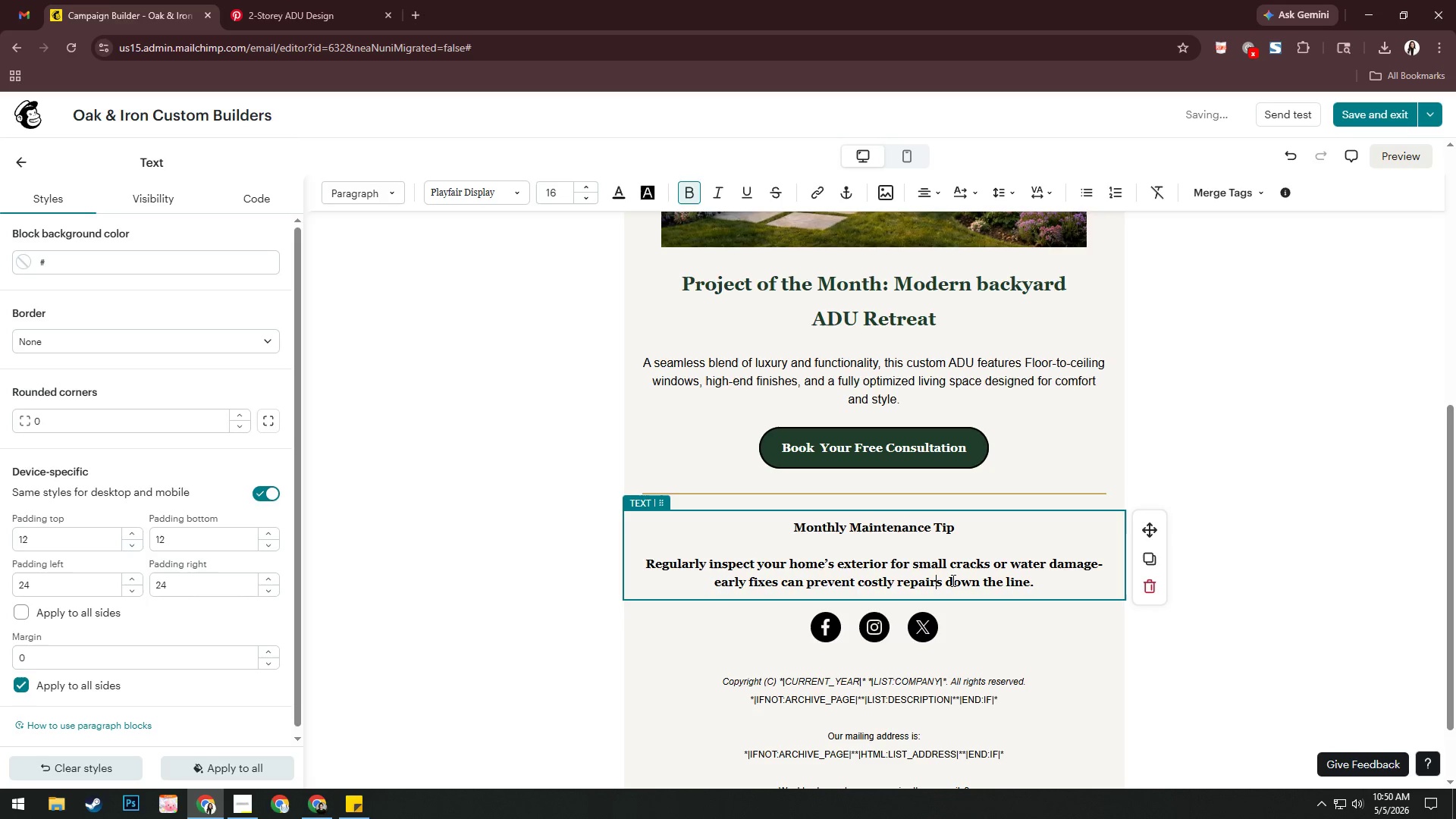 
key(R)
 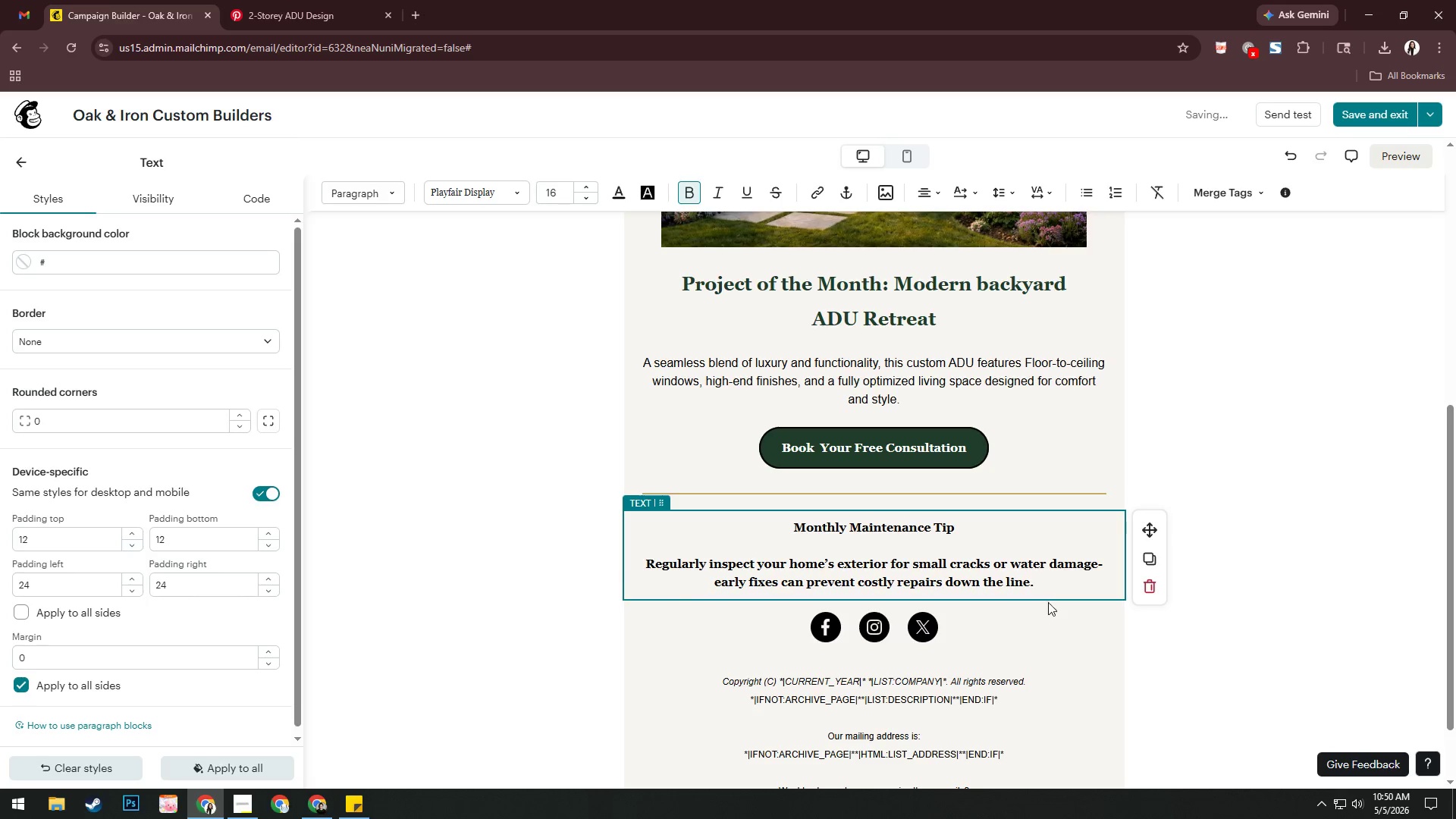 
left_click([1054, 609])
 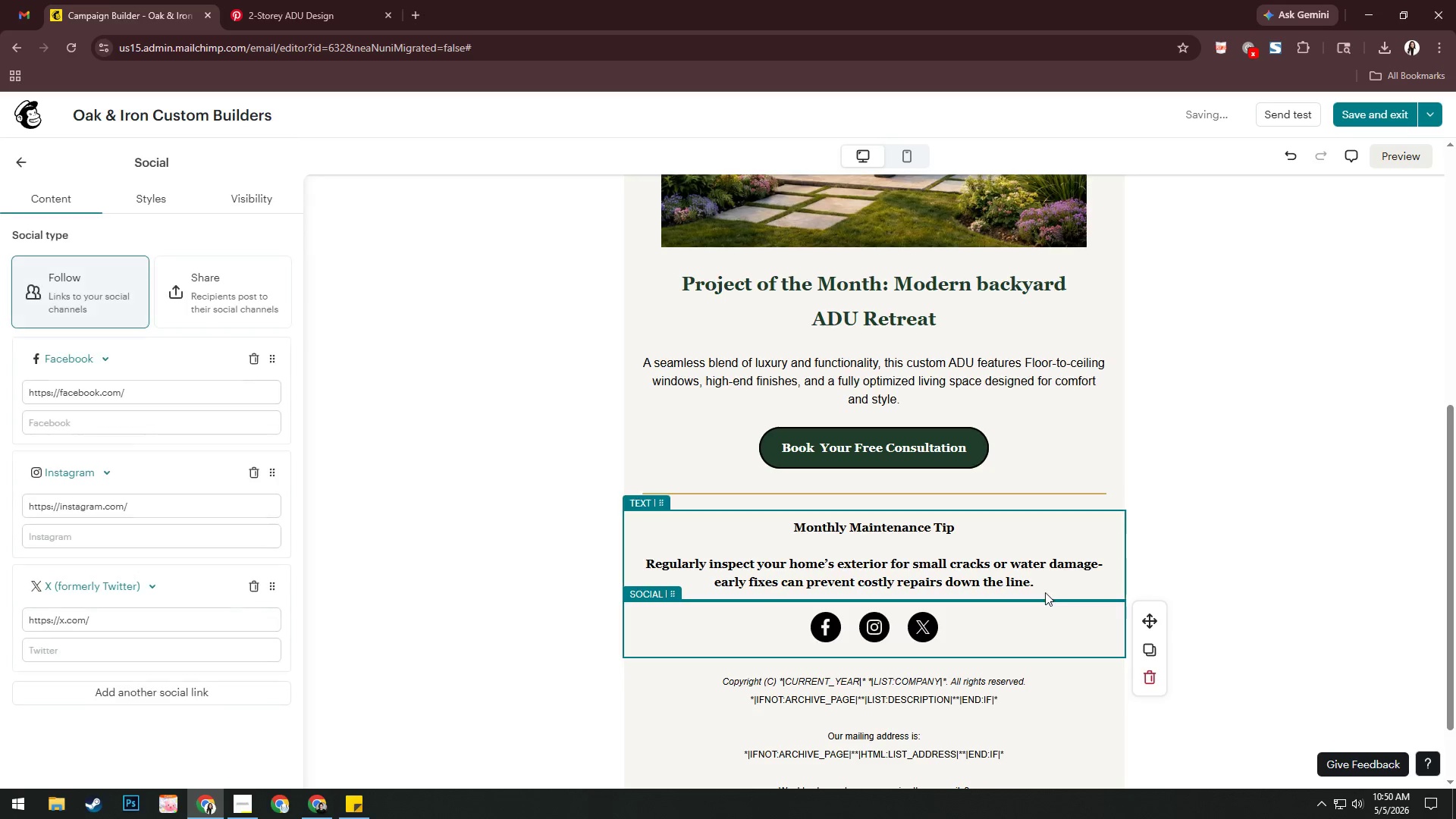 
left_click([1048, 584])
 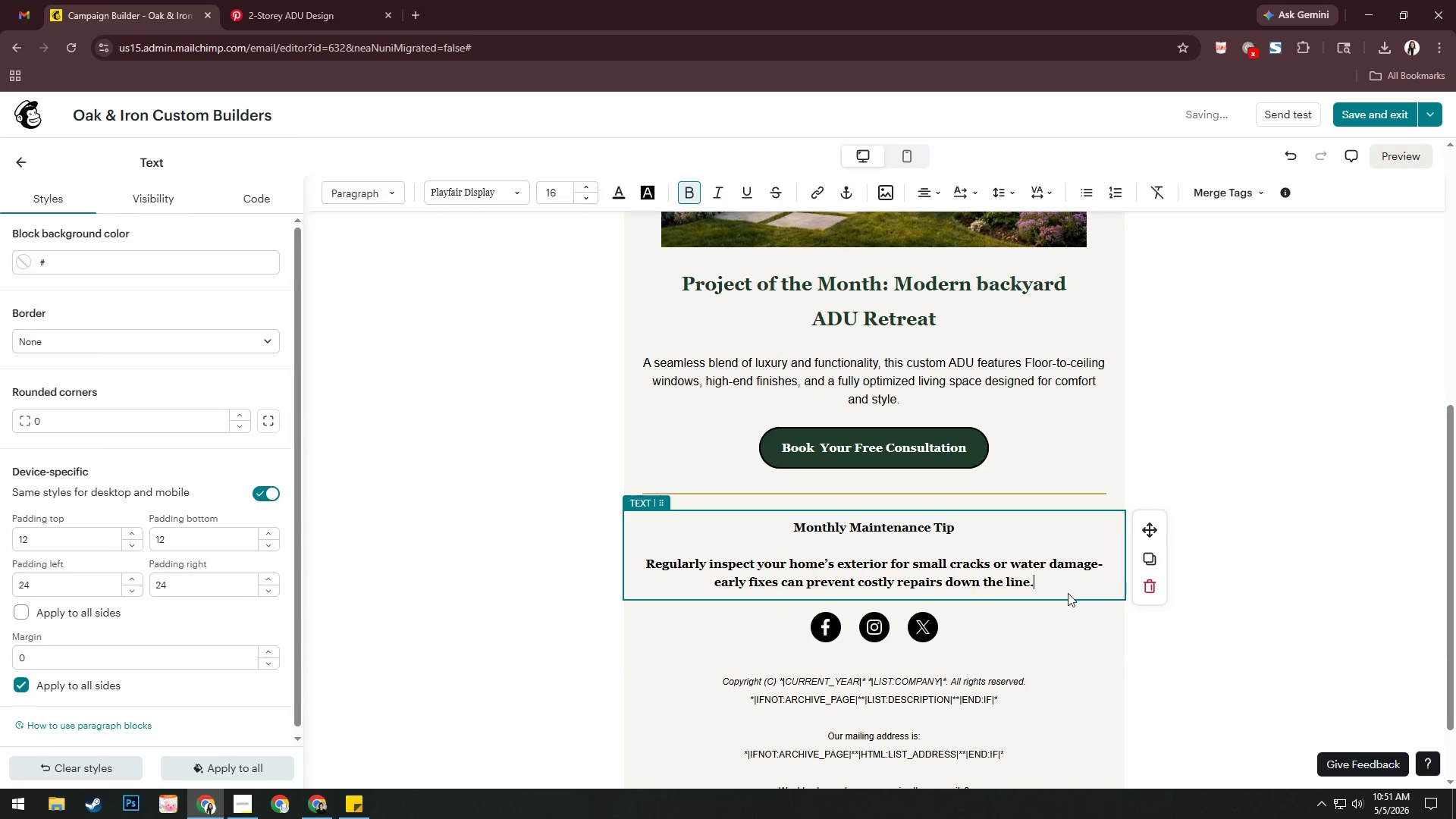 
hold_key(key=ShiftLeft, duration=0.8)
left_click([648, 566])
 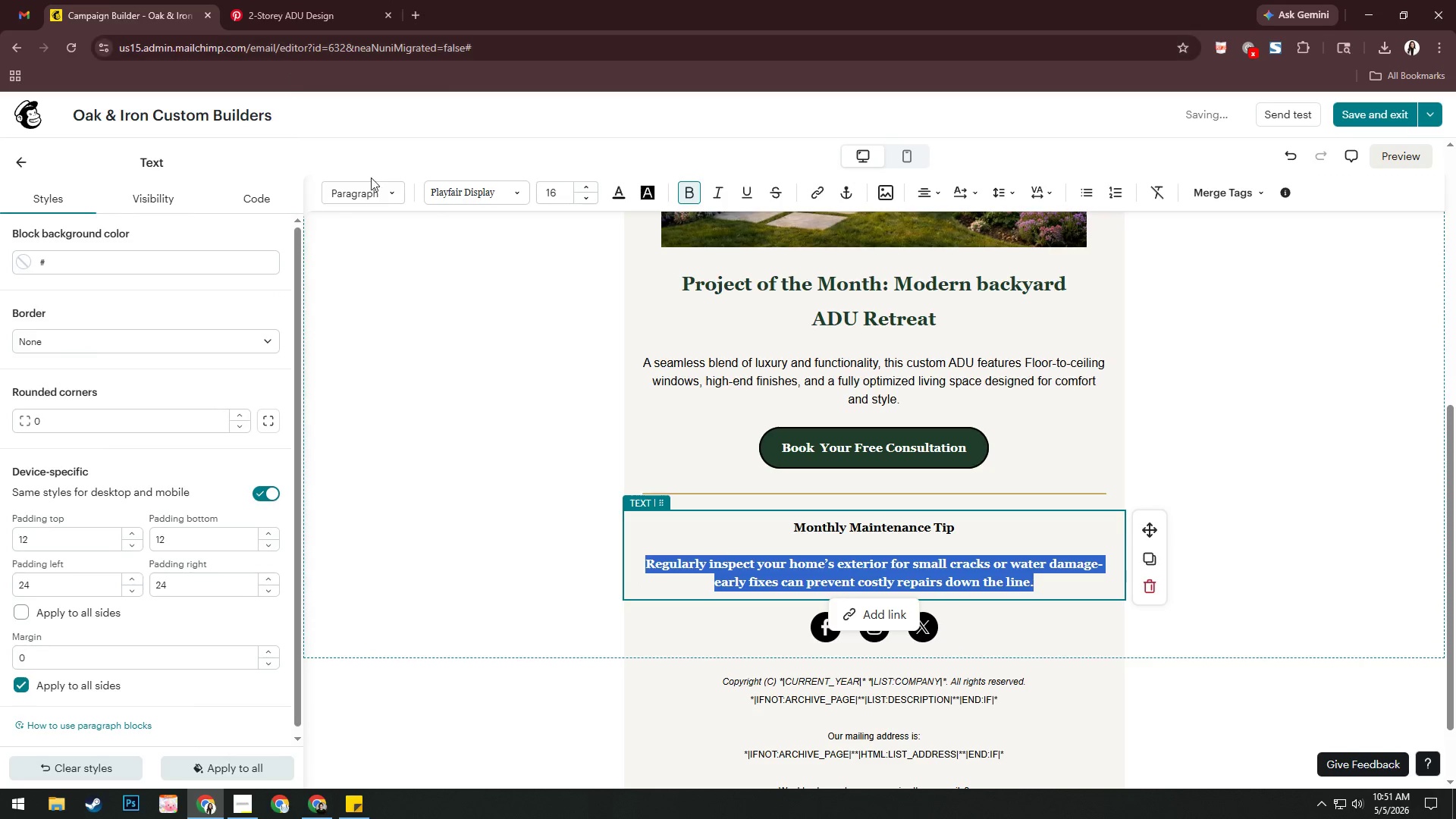 
left_click([483, 187])
 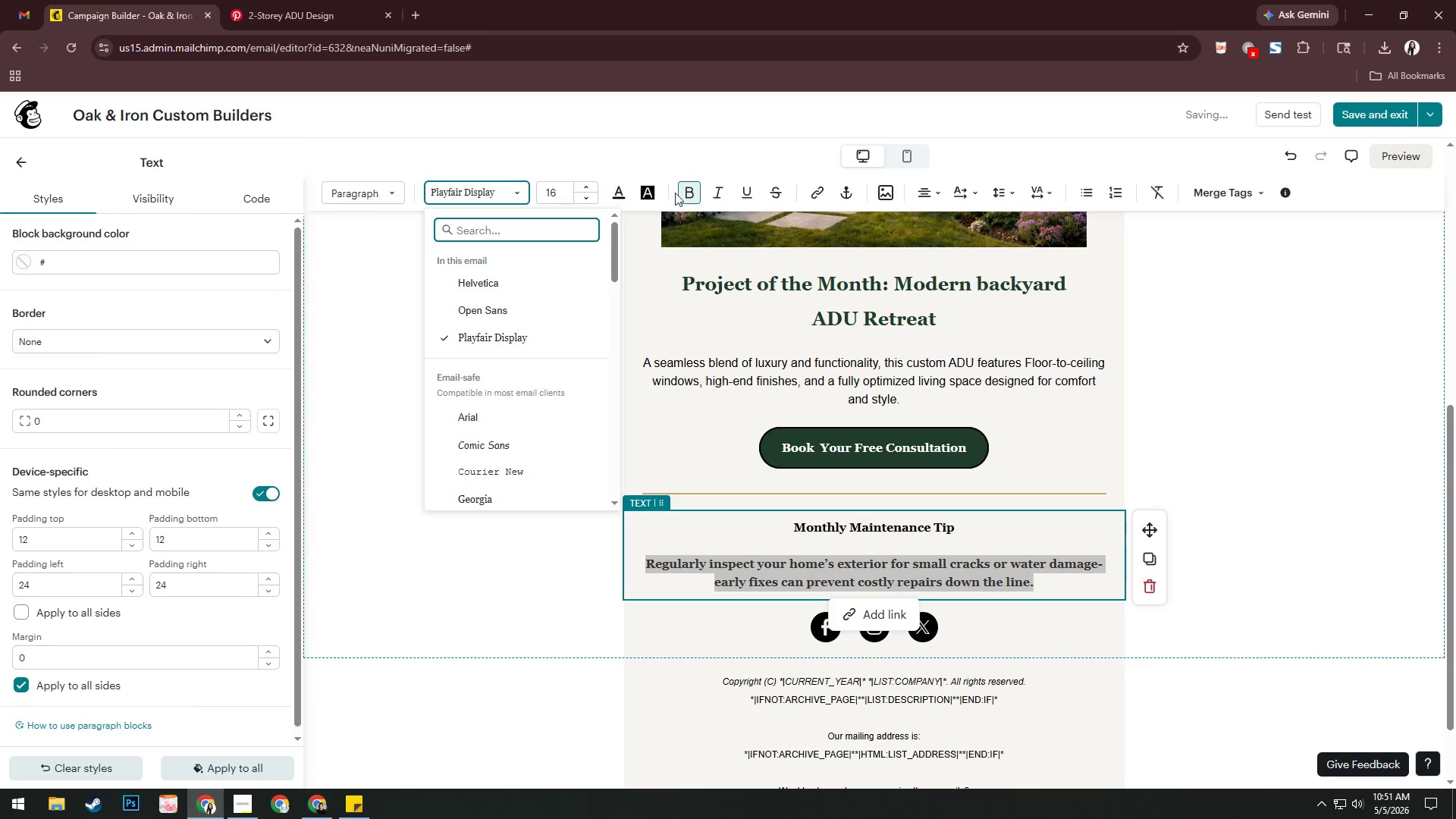 
left_click([690, 190])
 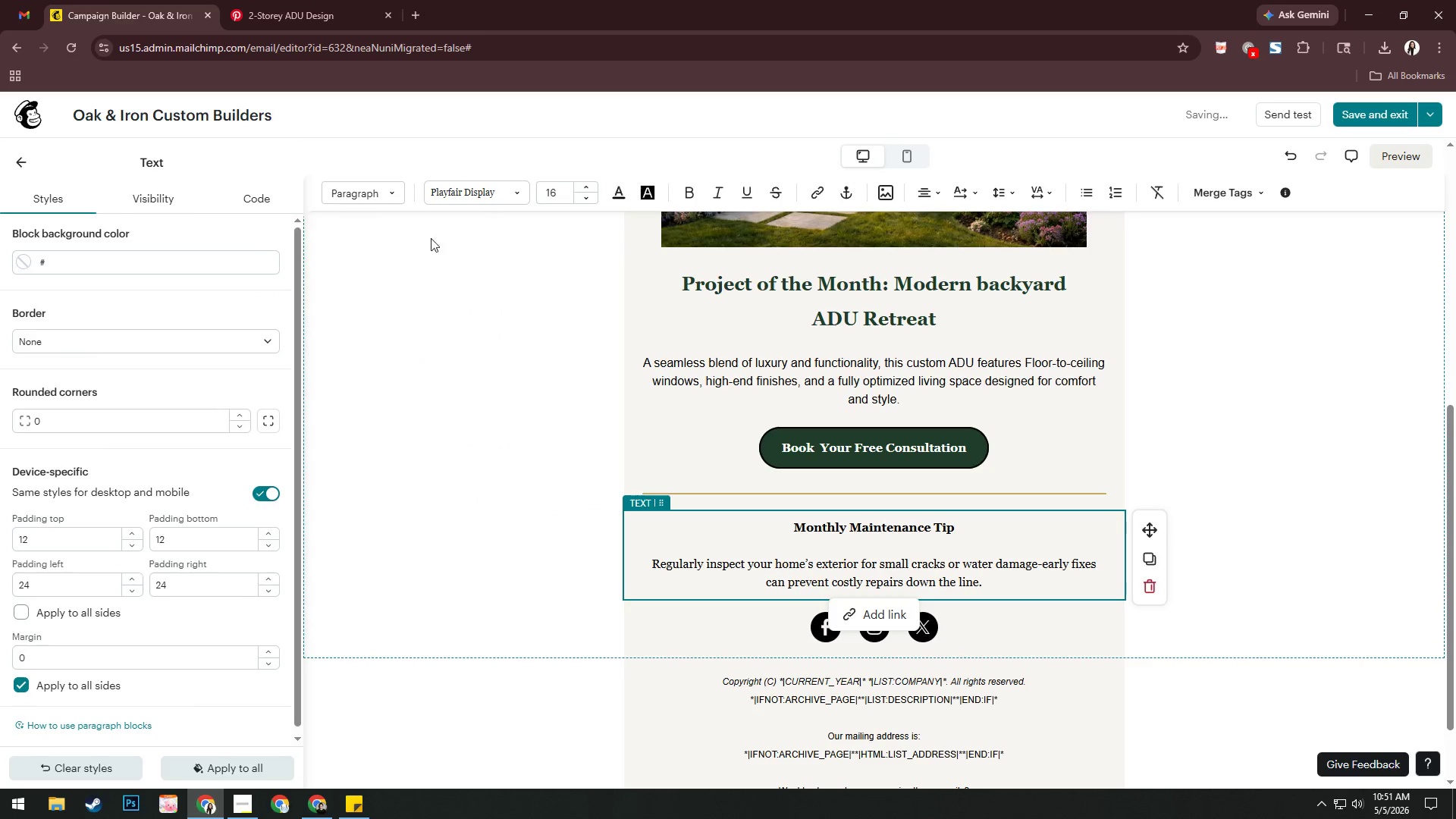 
left_click([471, 191])
 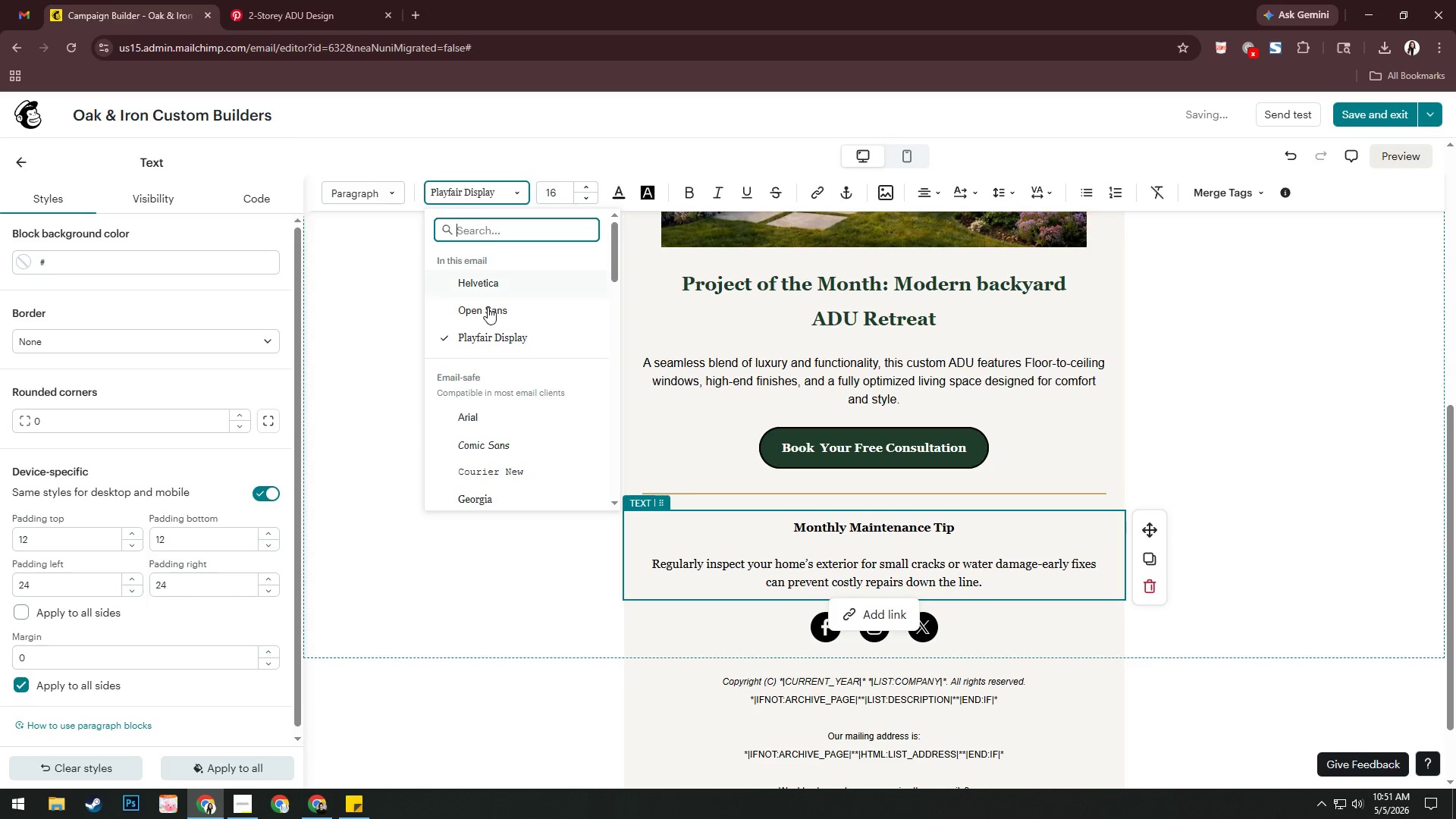 
left_click([489, 307])
 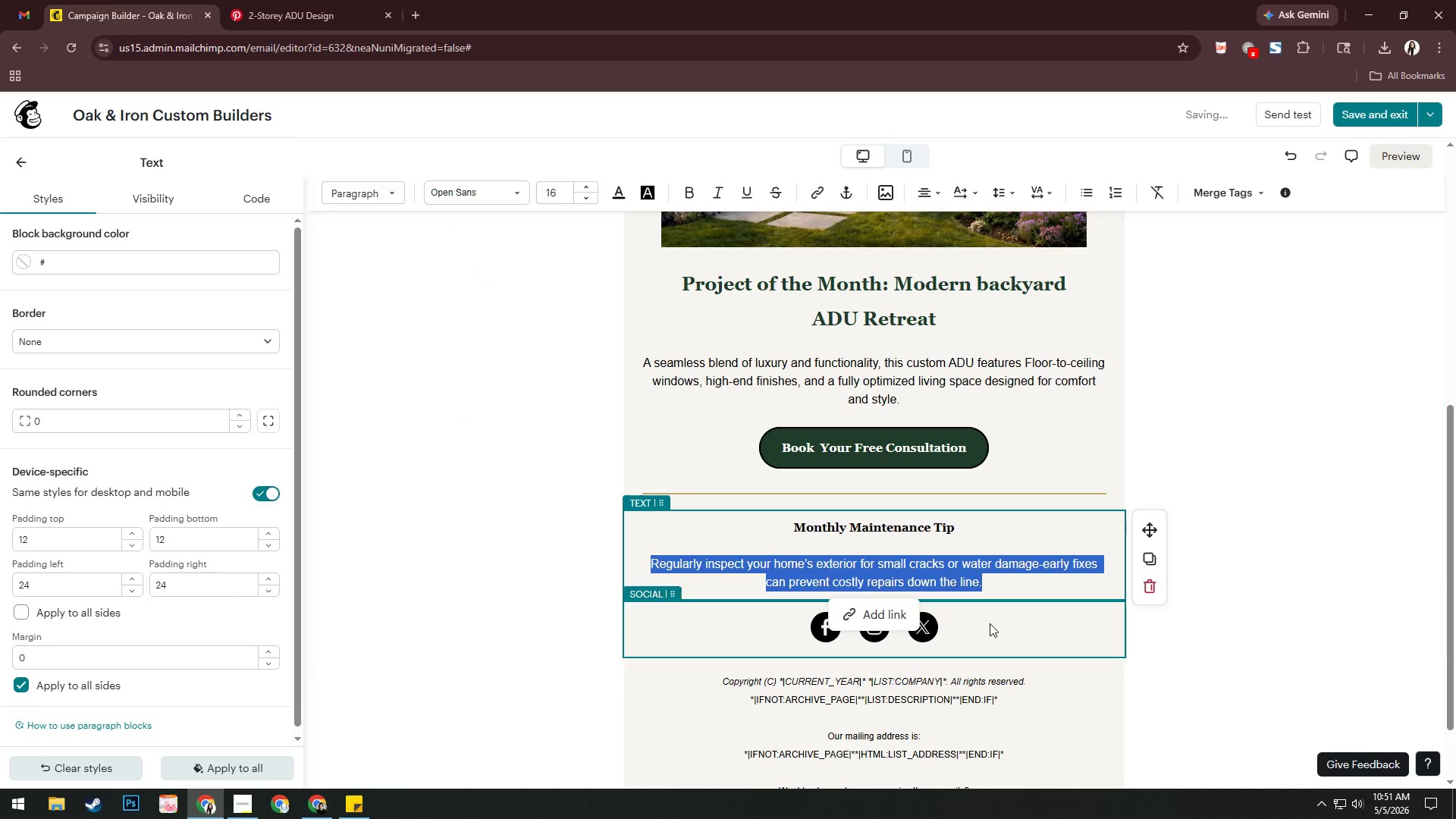 
left_click([1263, 612])
 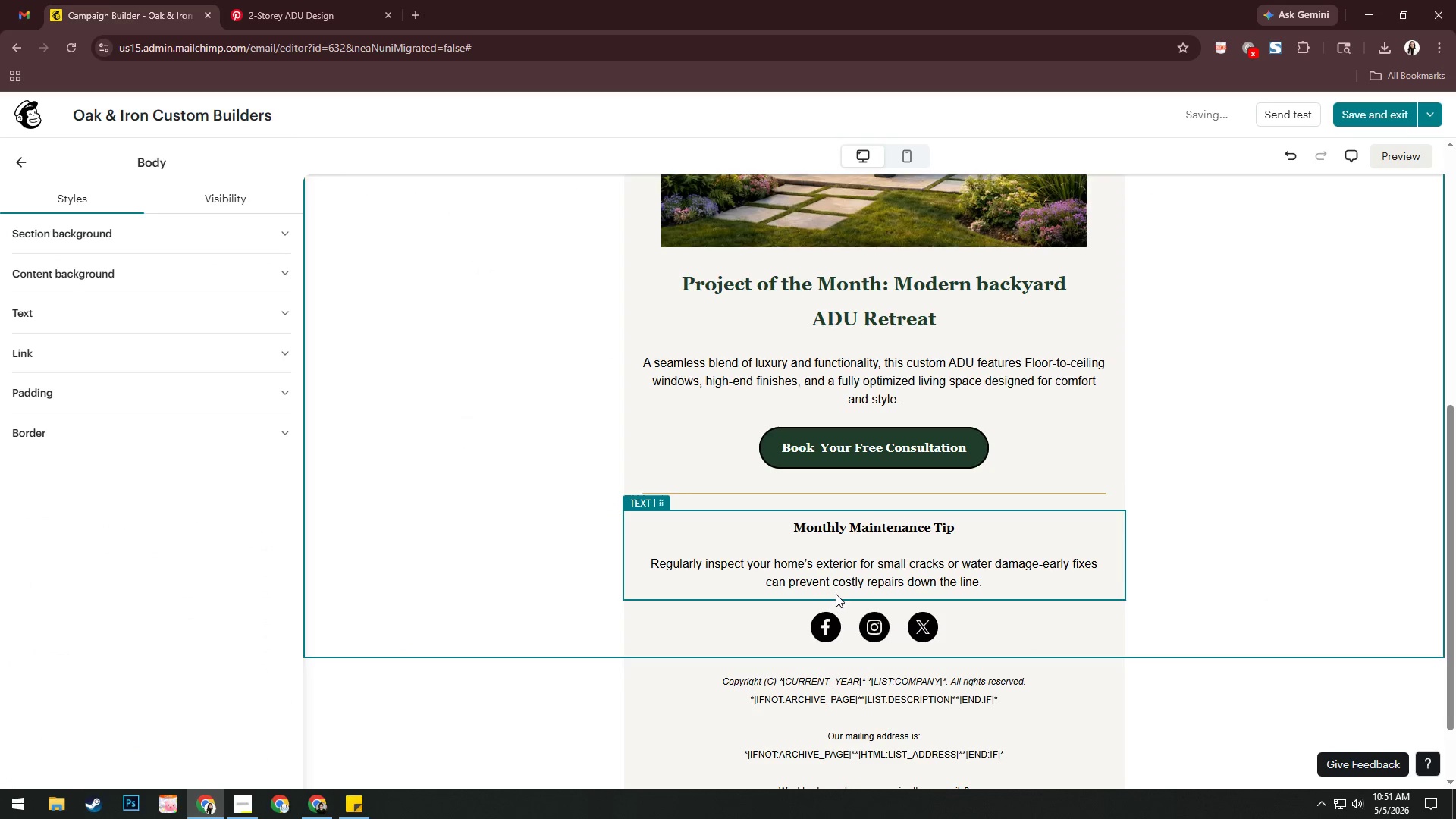 
wait(5.92)
 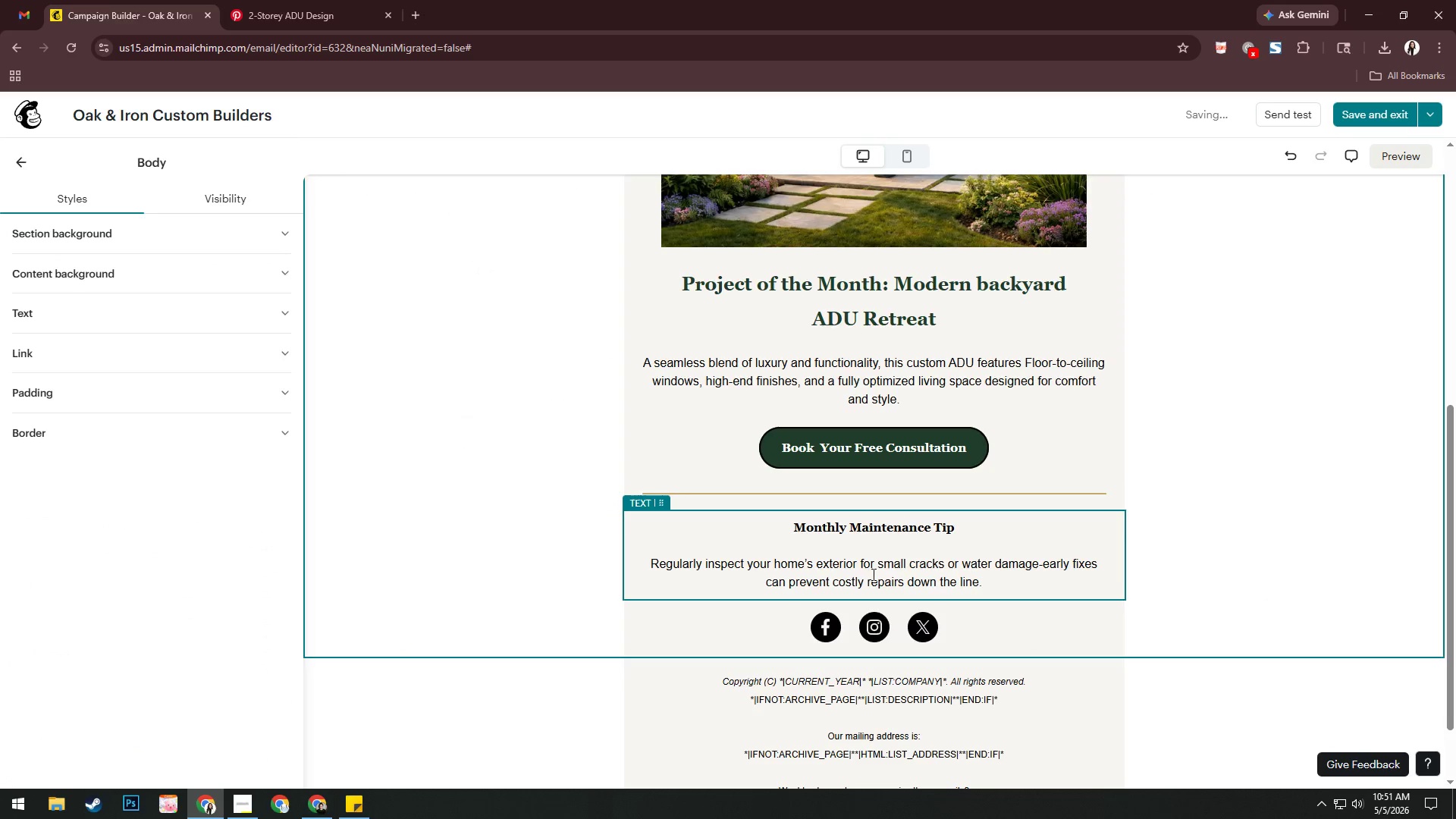 
scroll: coordinate [859, 589], scroll_direction: down, amount: 1.0
 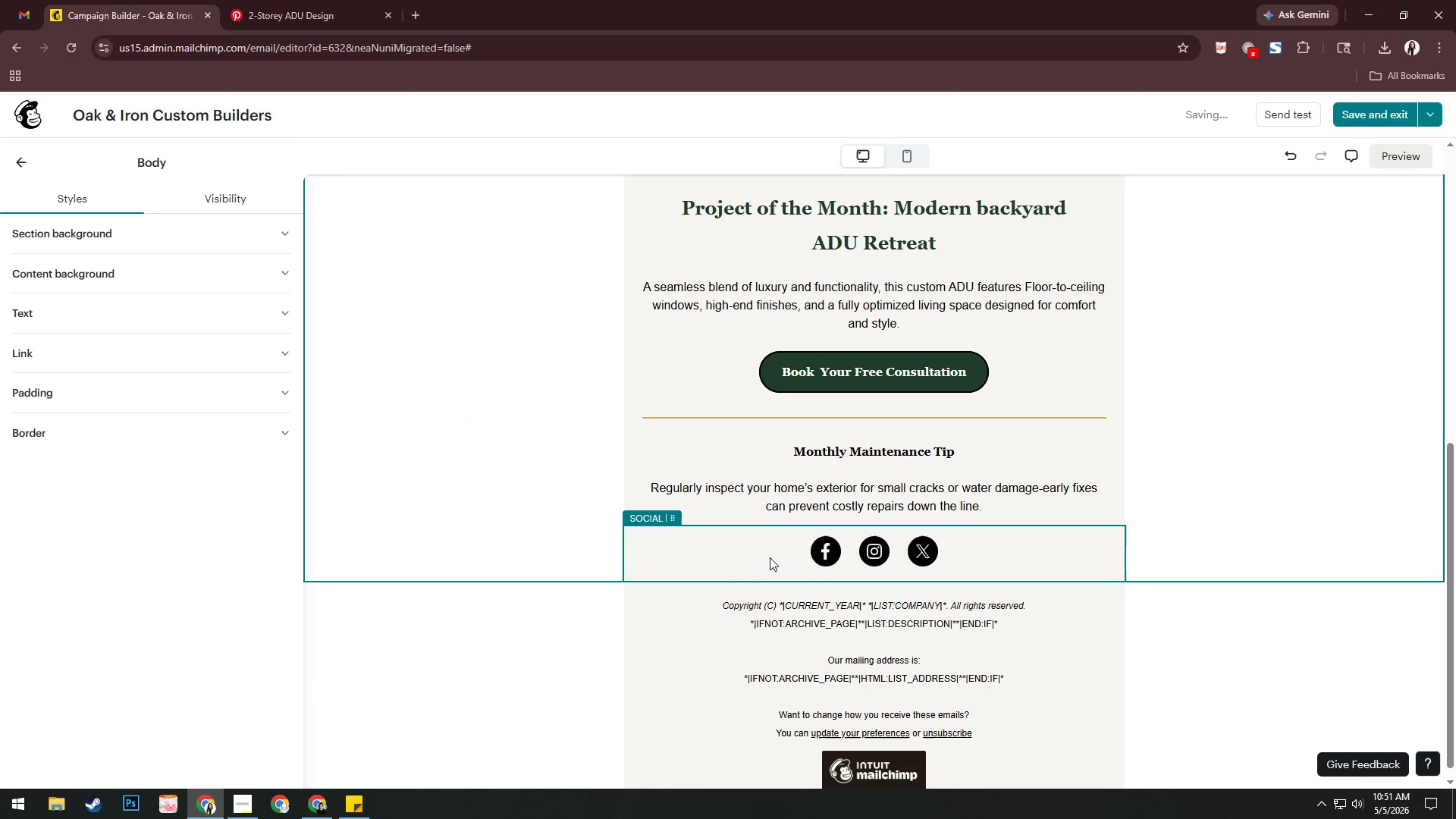 
left_click([770, 557])
 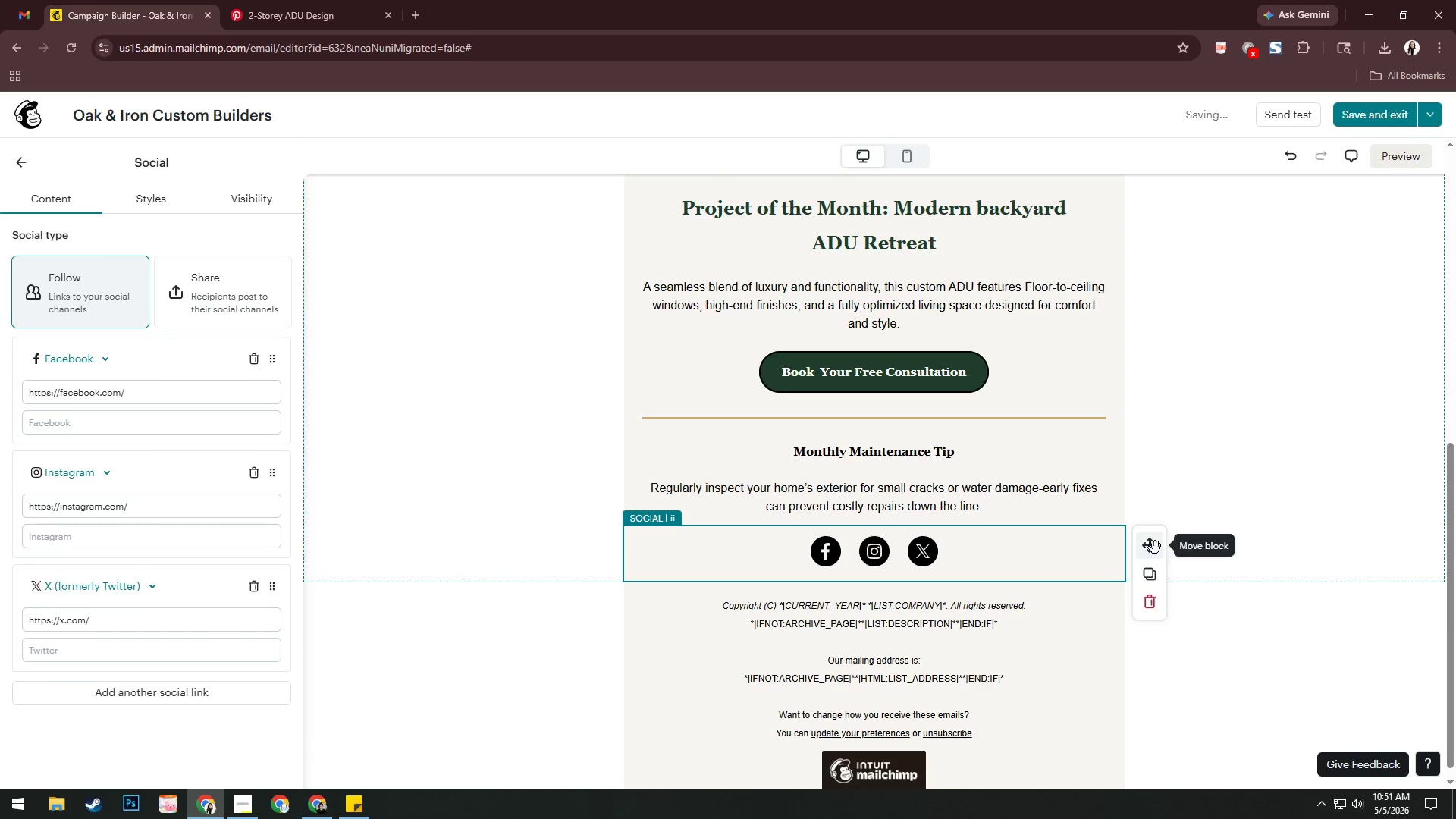 
left_click_drag(start_coordinate=[1155, 548], to_coordinate=[1046, 642])
 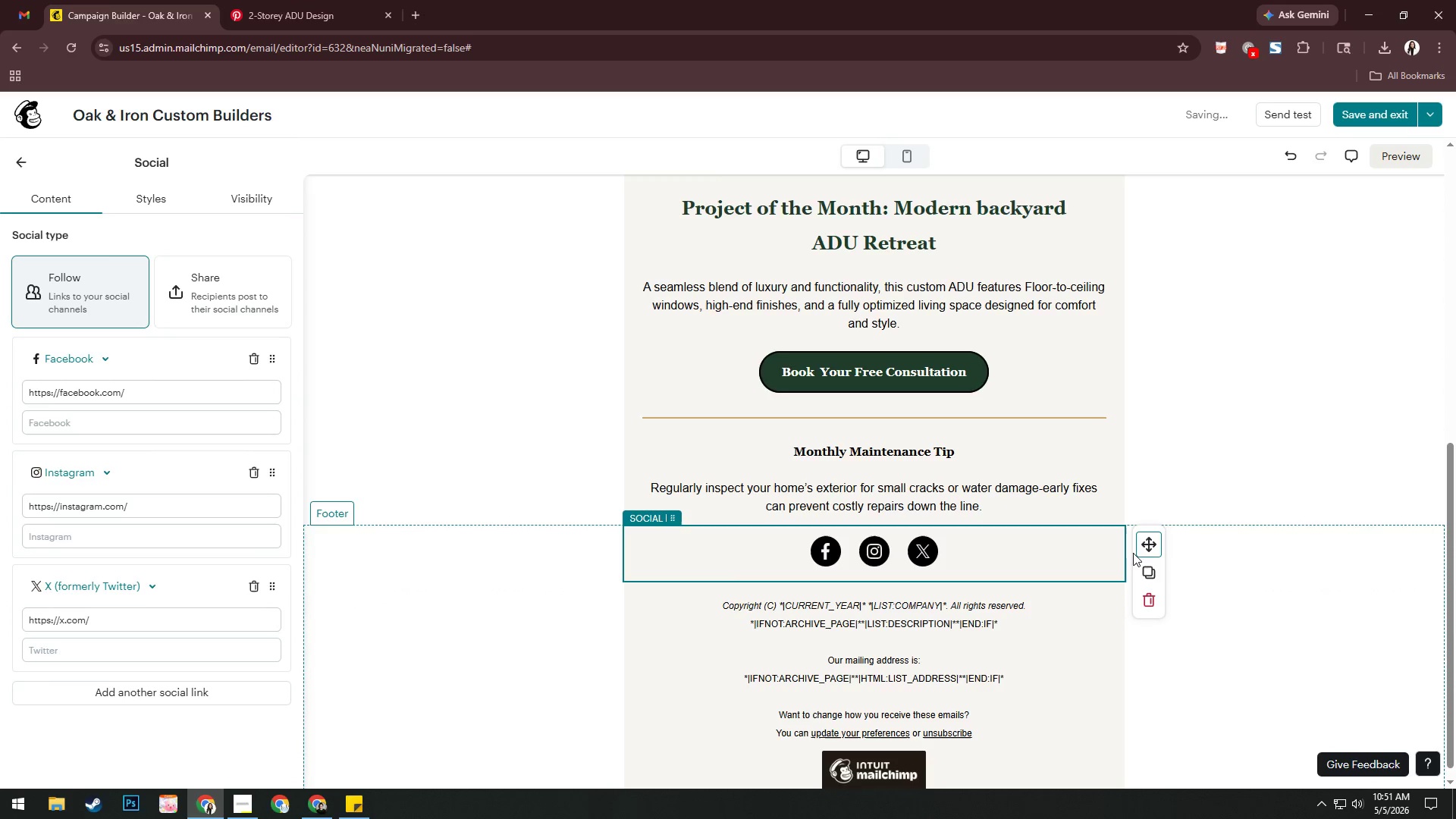 
left_click_drag(start_coordinate=[1146, 542], to_coordinate=[1150, 543])
 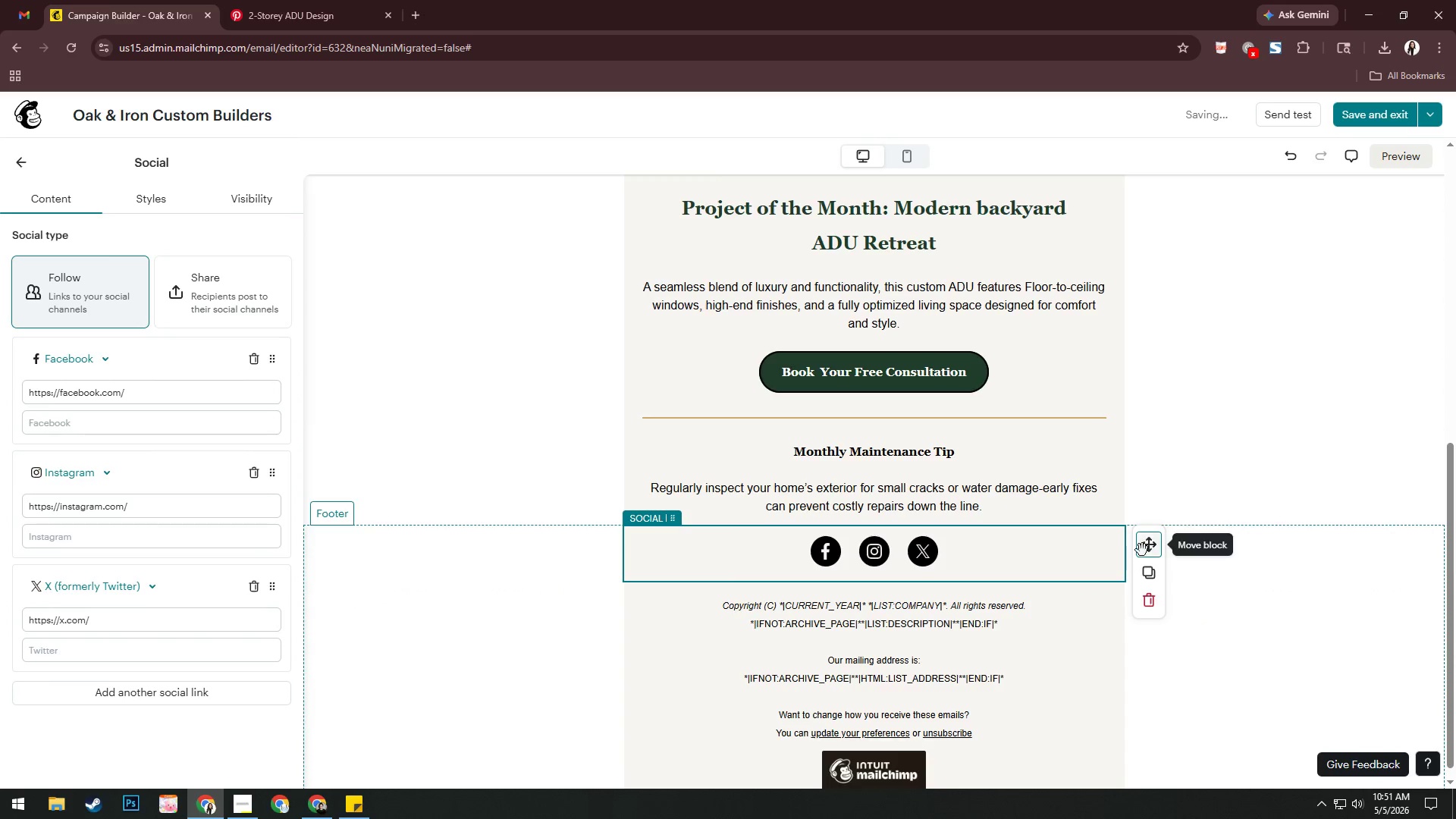 
left_click_drag(start_coordinate=[1149, 544], to_coordinate=[1108, 789])
 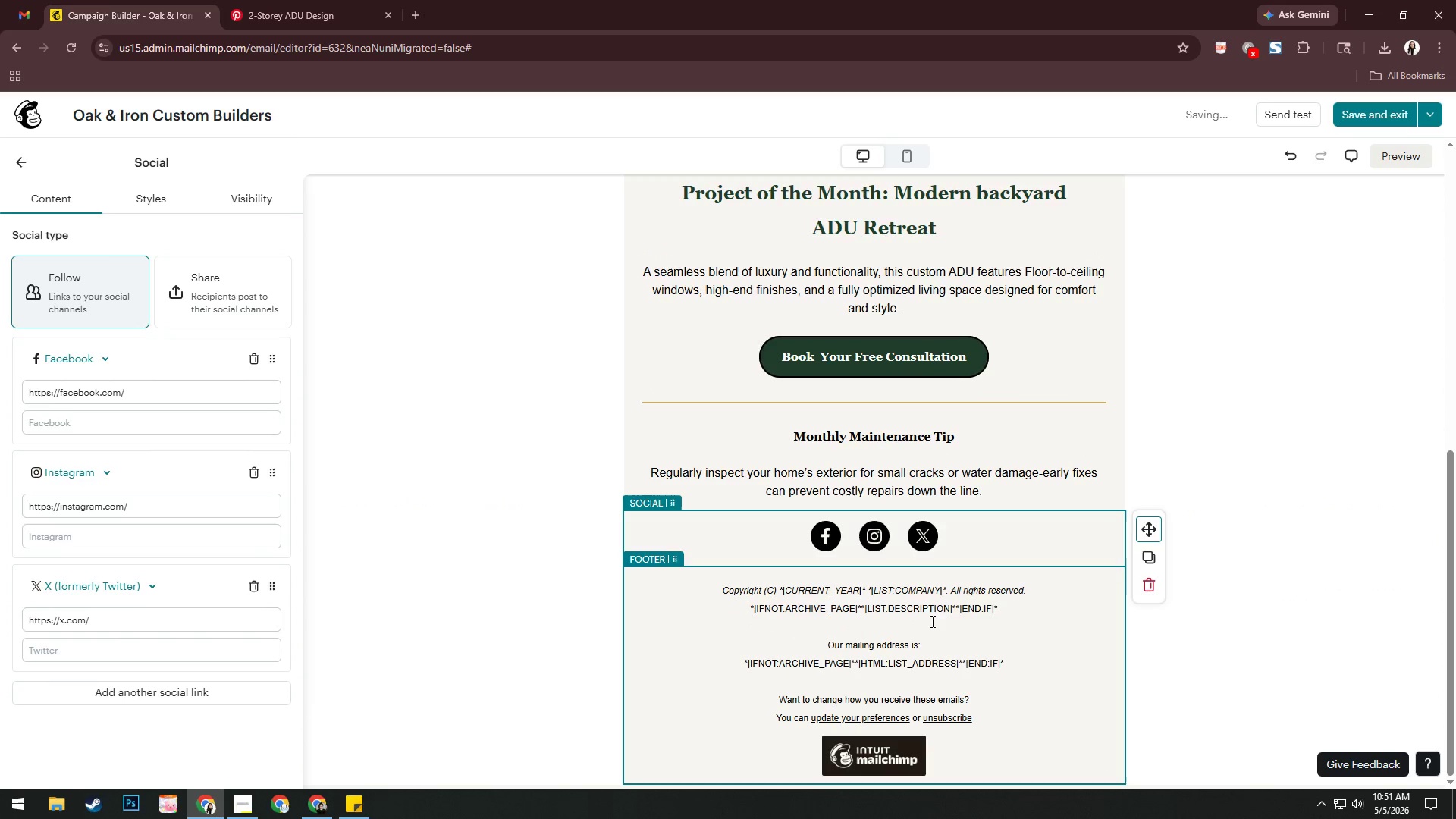 
scroll: coordinate [975, 604], scroll_direction: down, amount: 8.0
 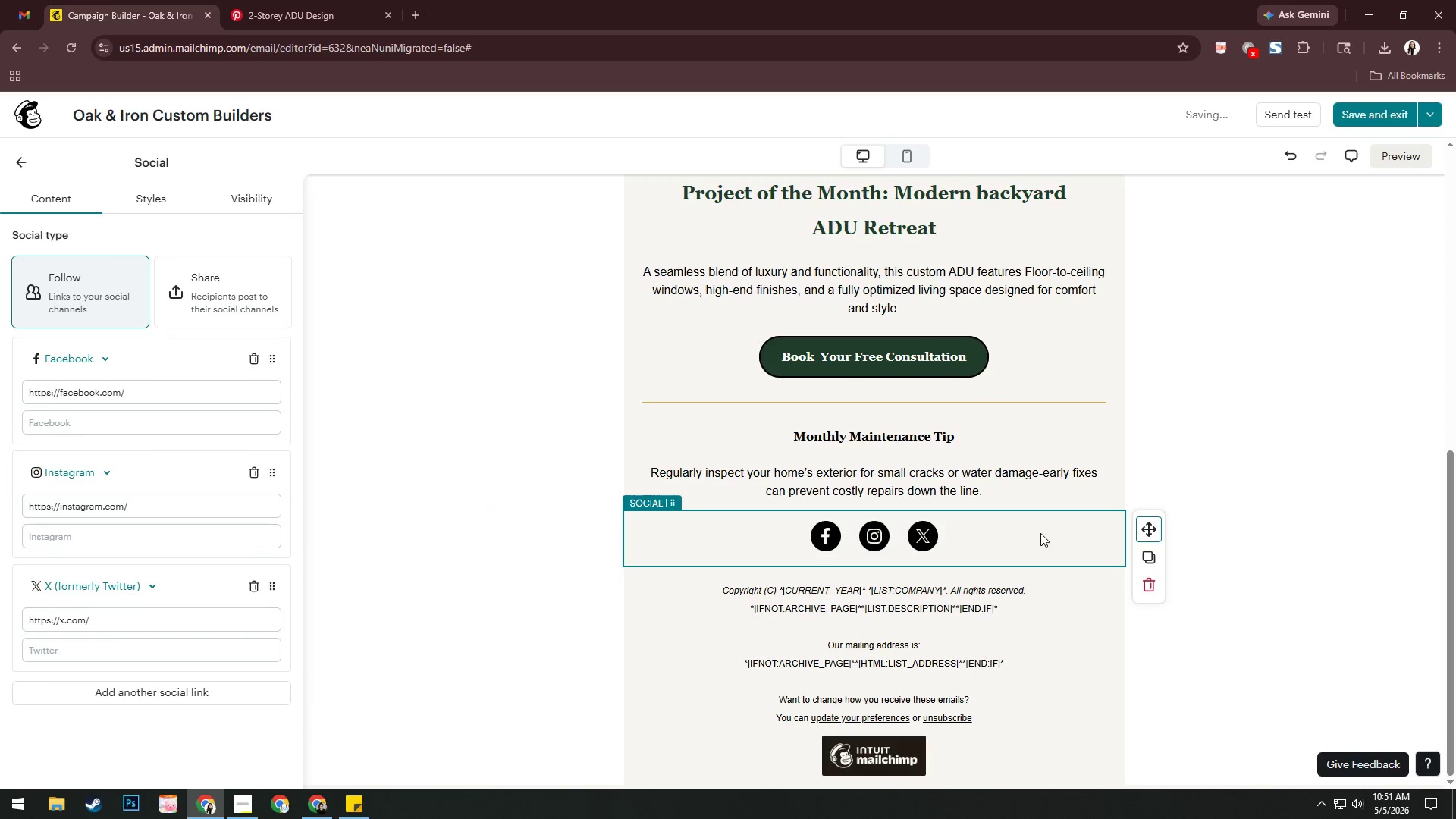 
left_click_drag(start_coordinate=[1040, 532], to_coordinate=[1032, 619])
 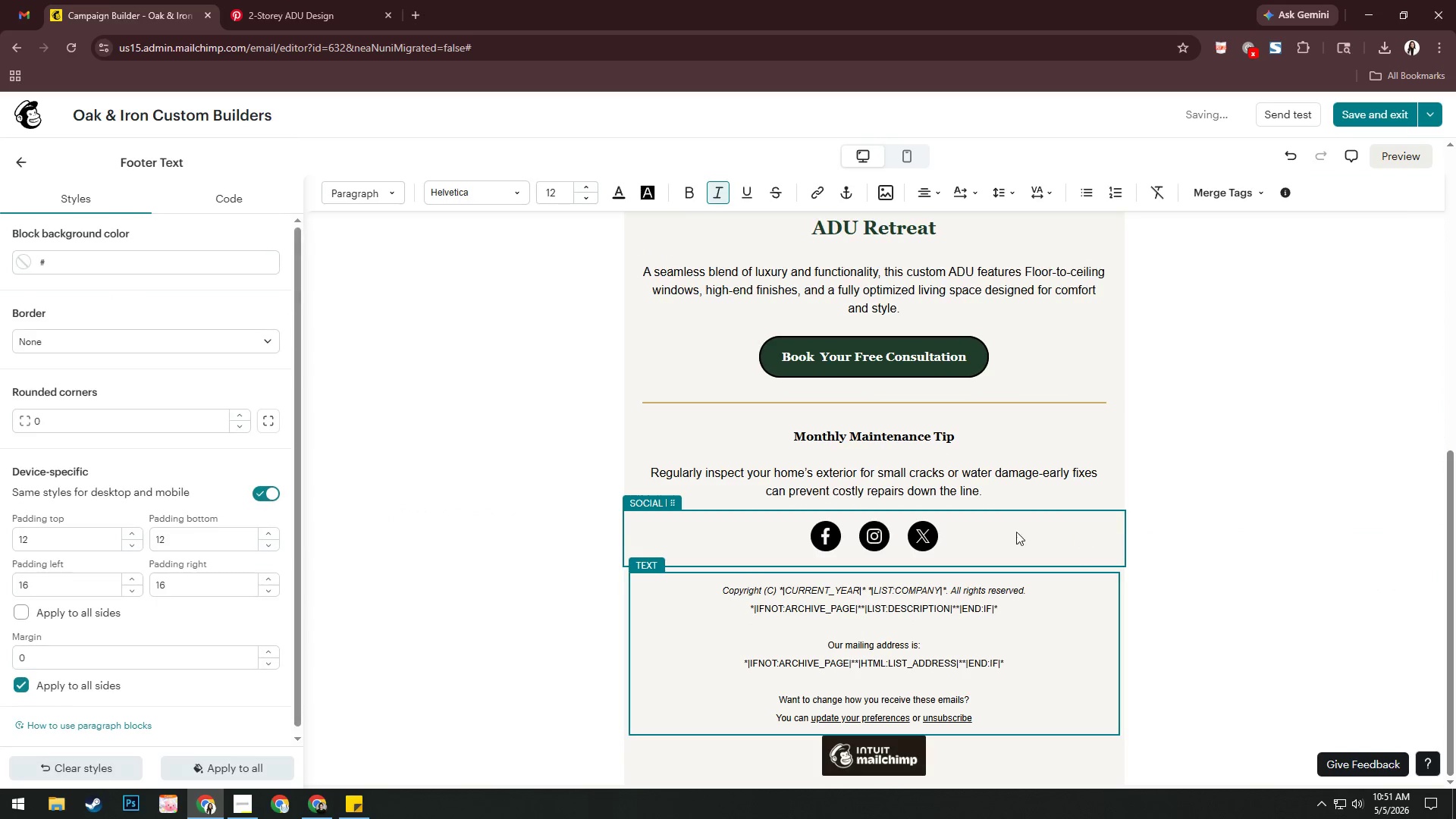 
left_click([1085, 537])
 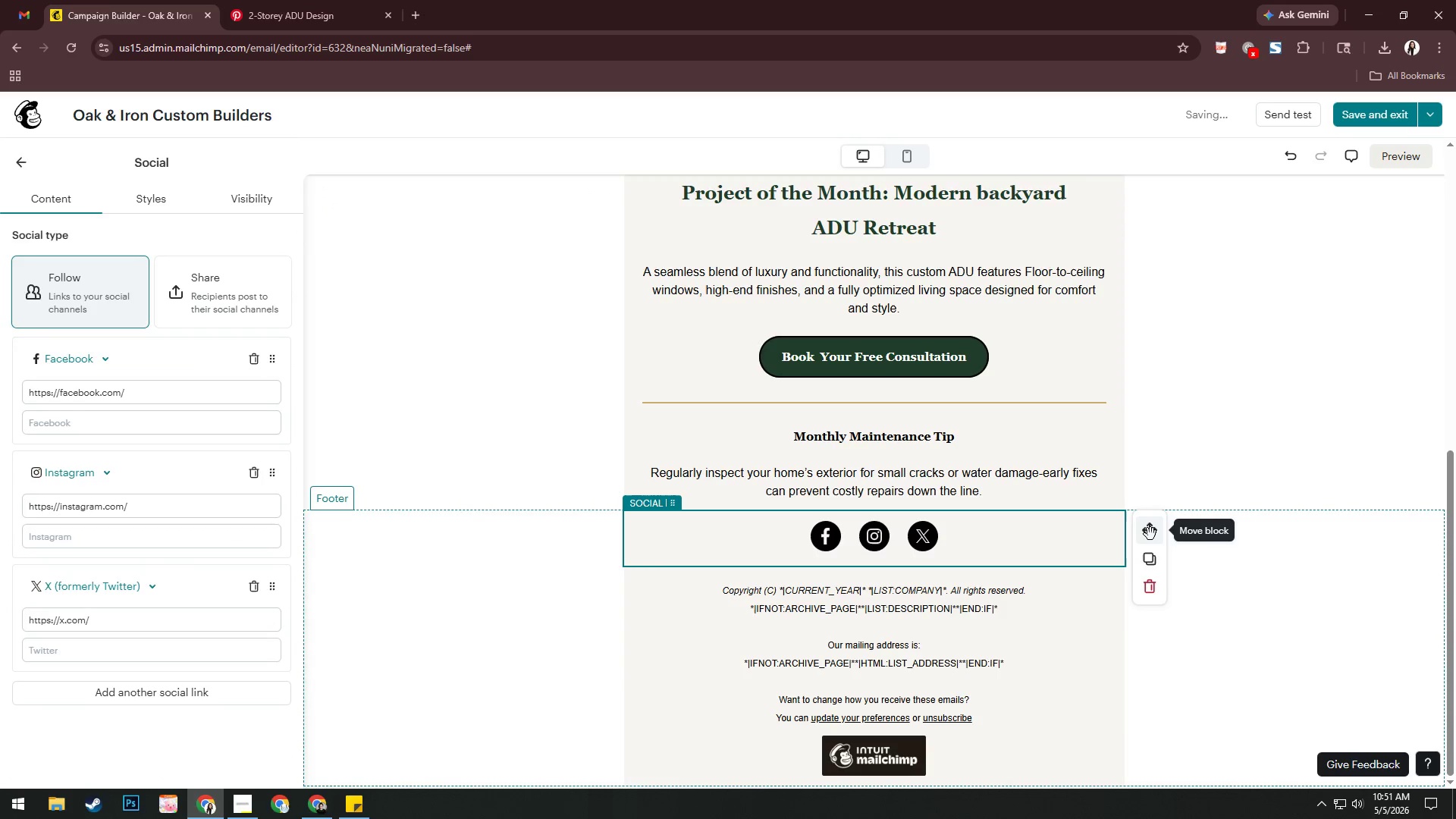 
left_click_drag(start_coordinate=[1152, 533], to_coordinate=[869, 780])
 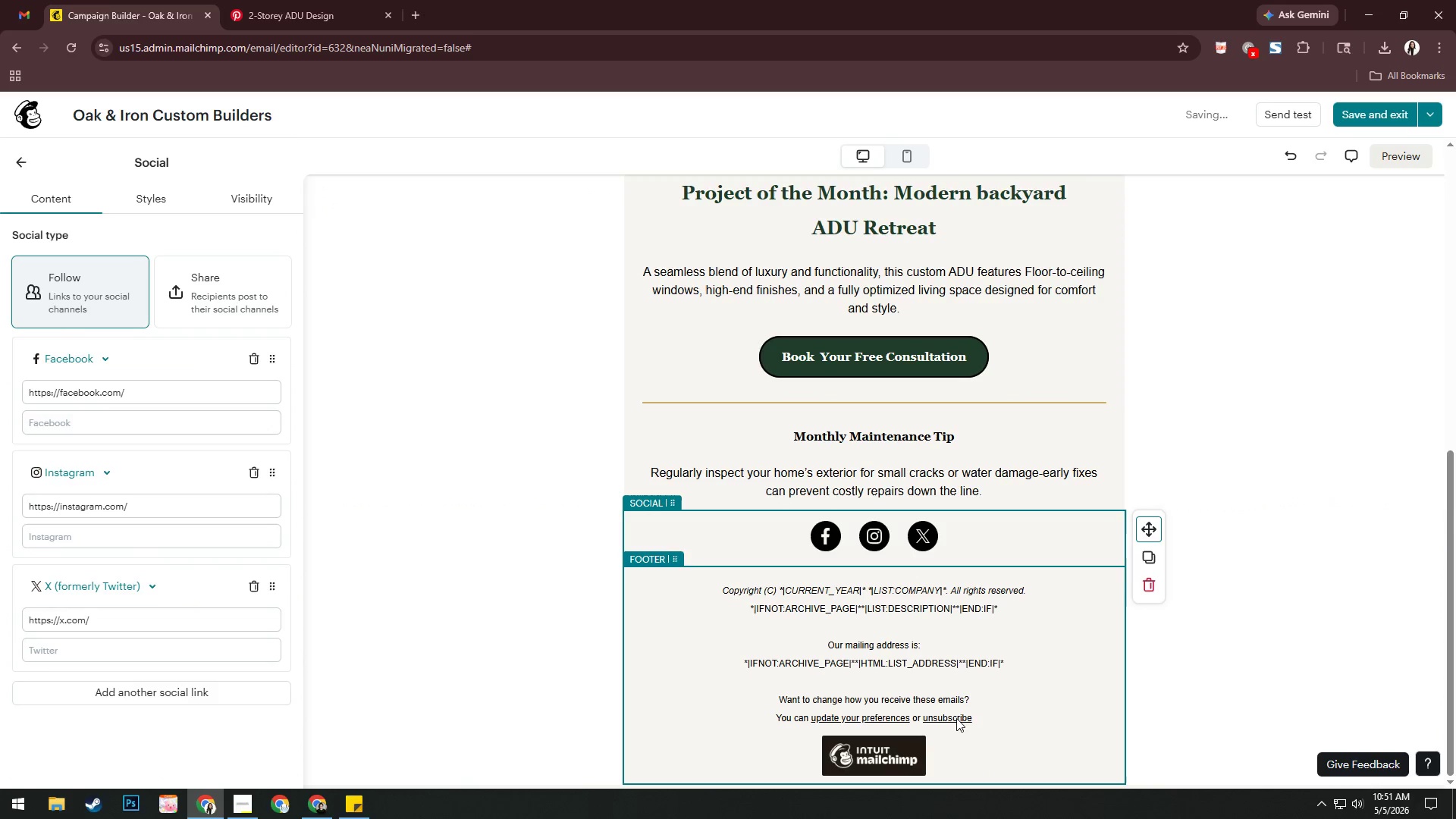 
scroll: coordinate [971, 626], scroll_direction: down, amount: 10.0
 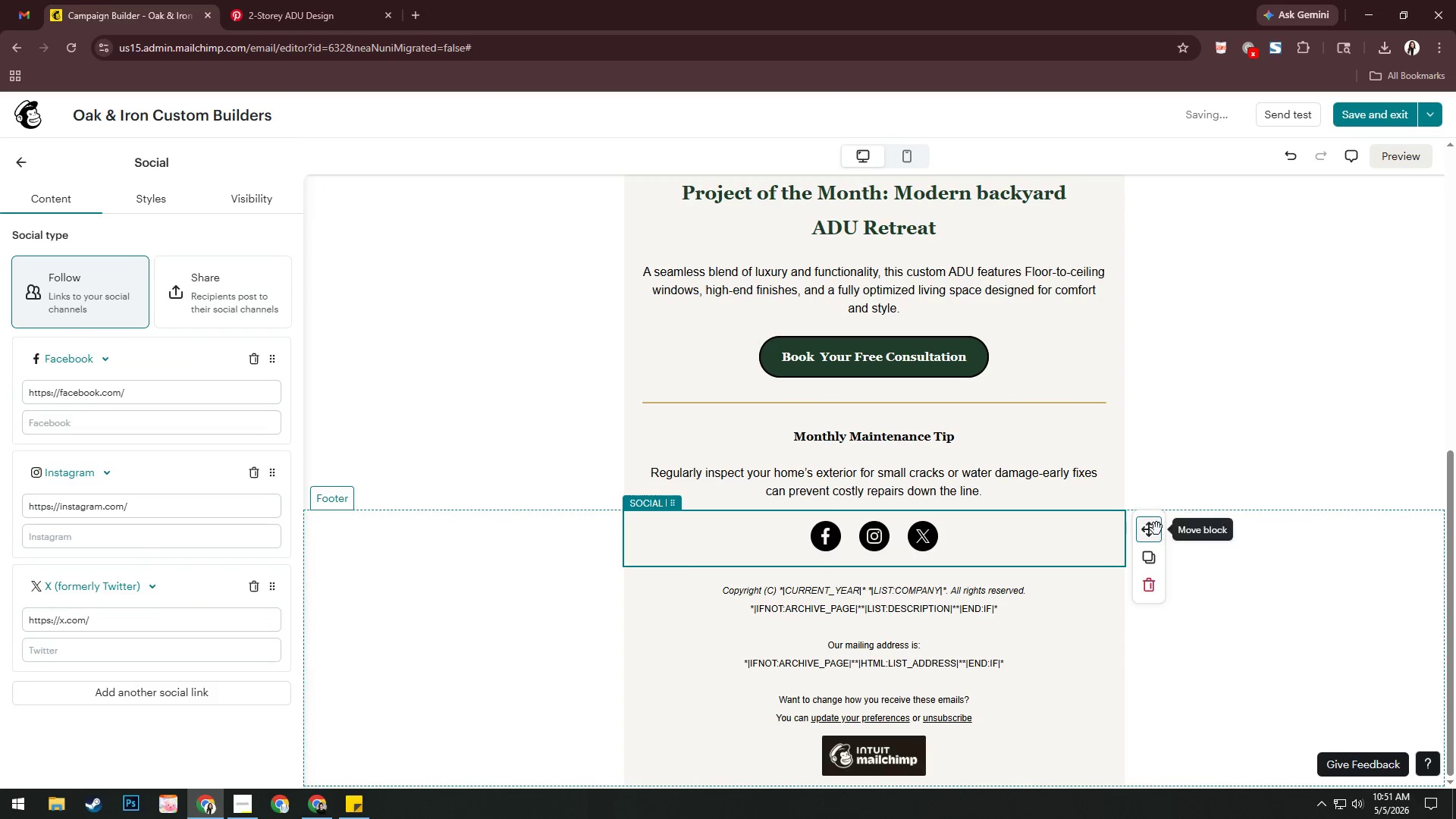 
left_click_drag(start_coordinate=[1155, 527], to_coordinate=[1097, 726])
 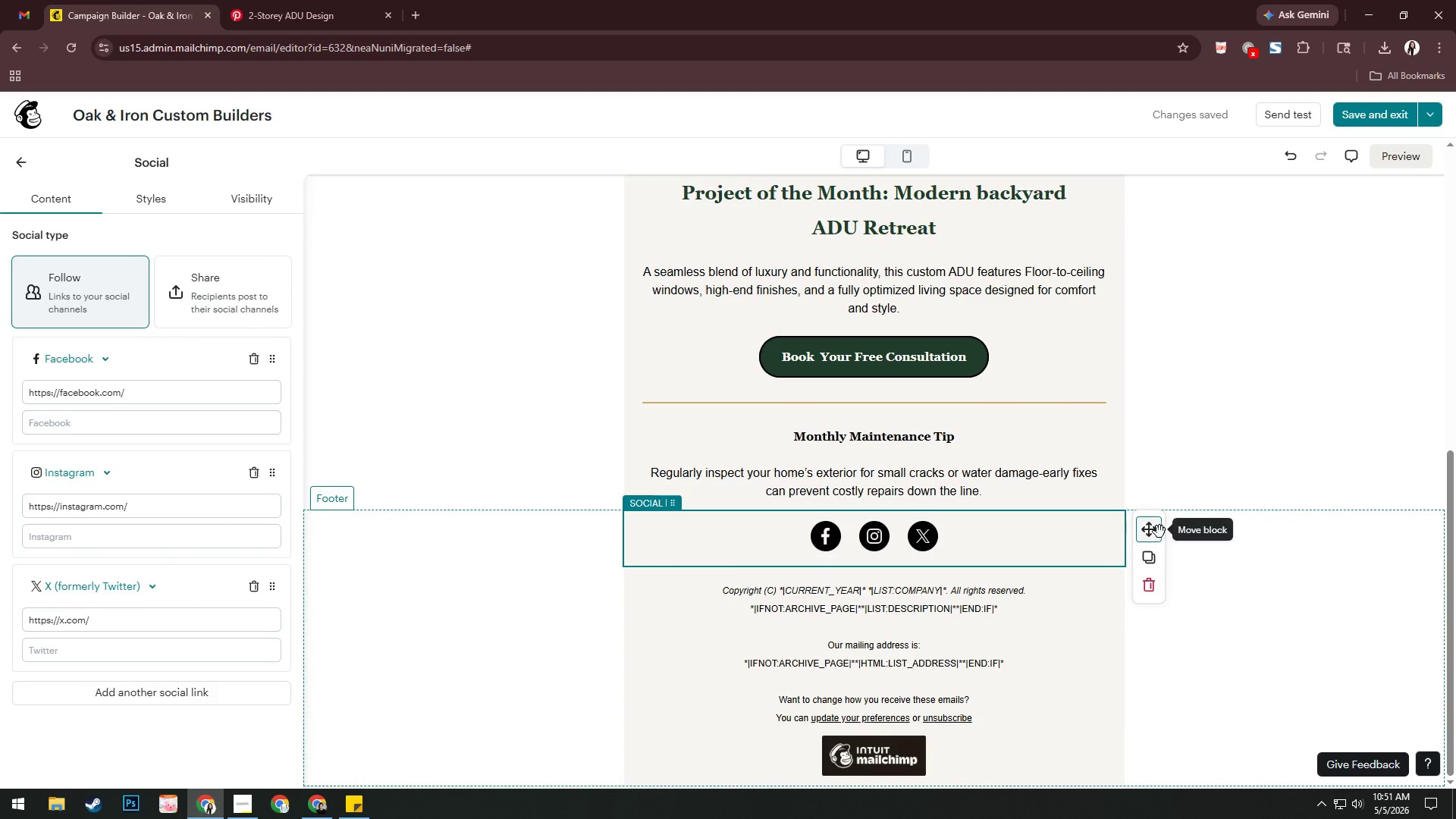 
left_click_drag(start_coordinate=[1151, 527], to_coordinate=[1169, 737])
 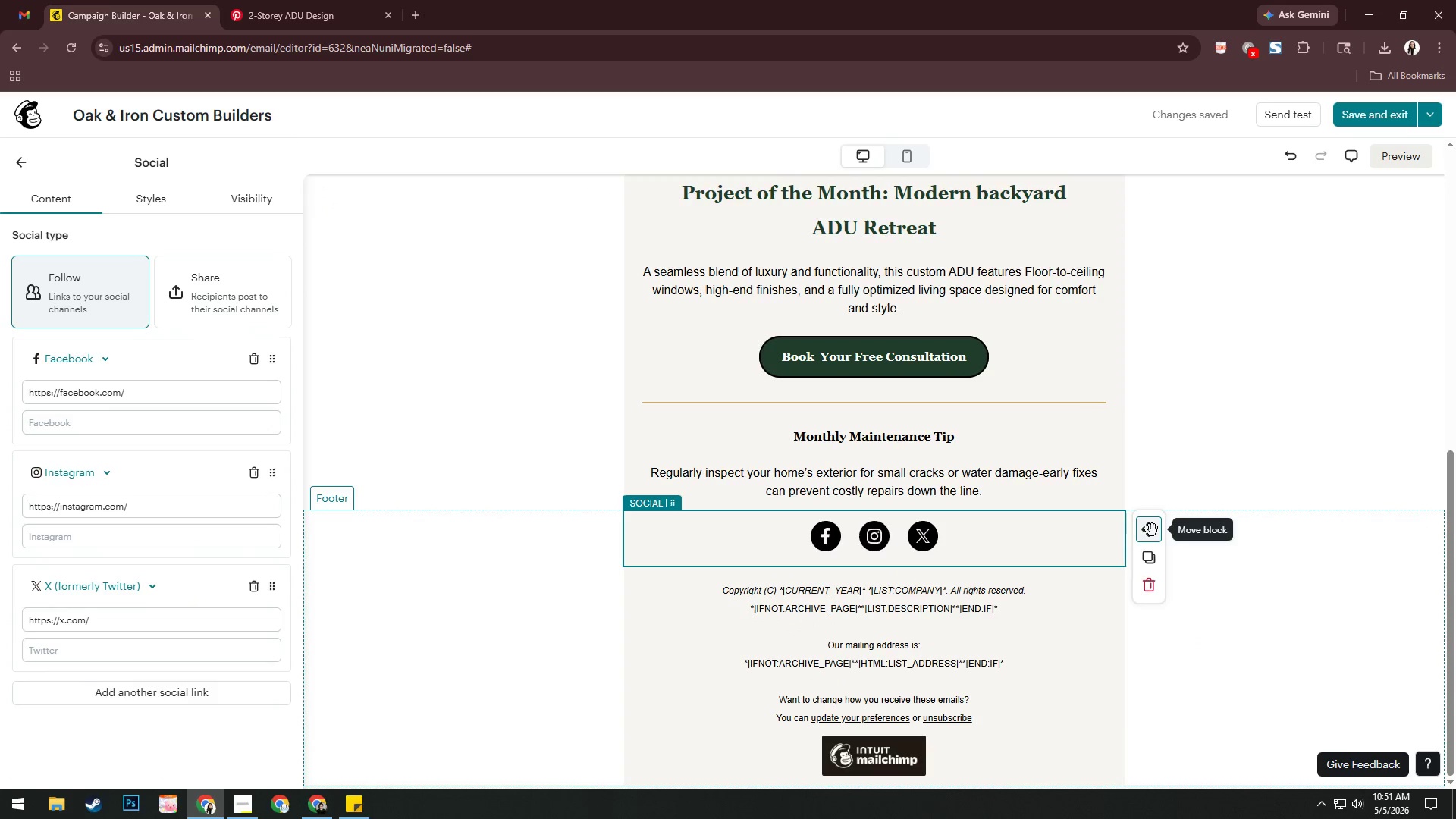 
left_click_drag(start_coordinate=[1151, 530], to_coordinate=[734, 777])
 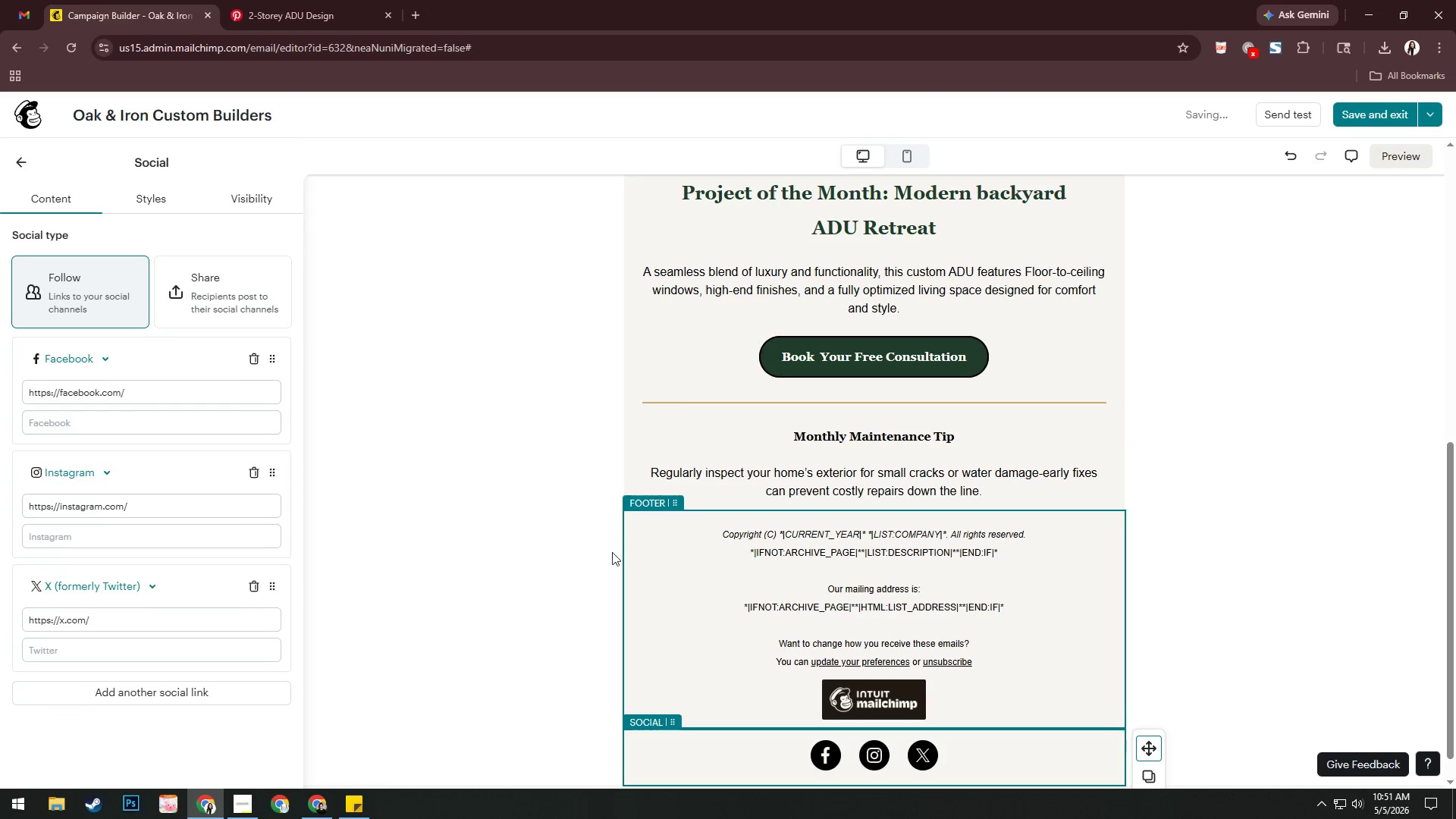 
wait(5.19)
 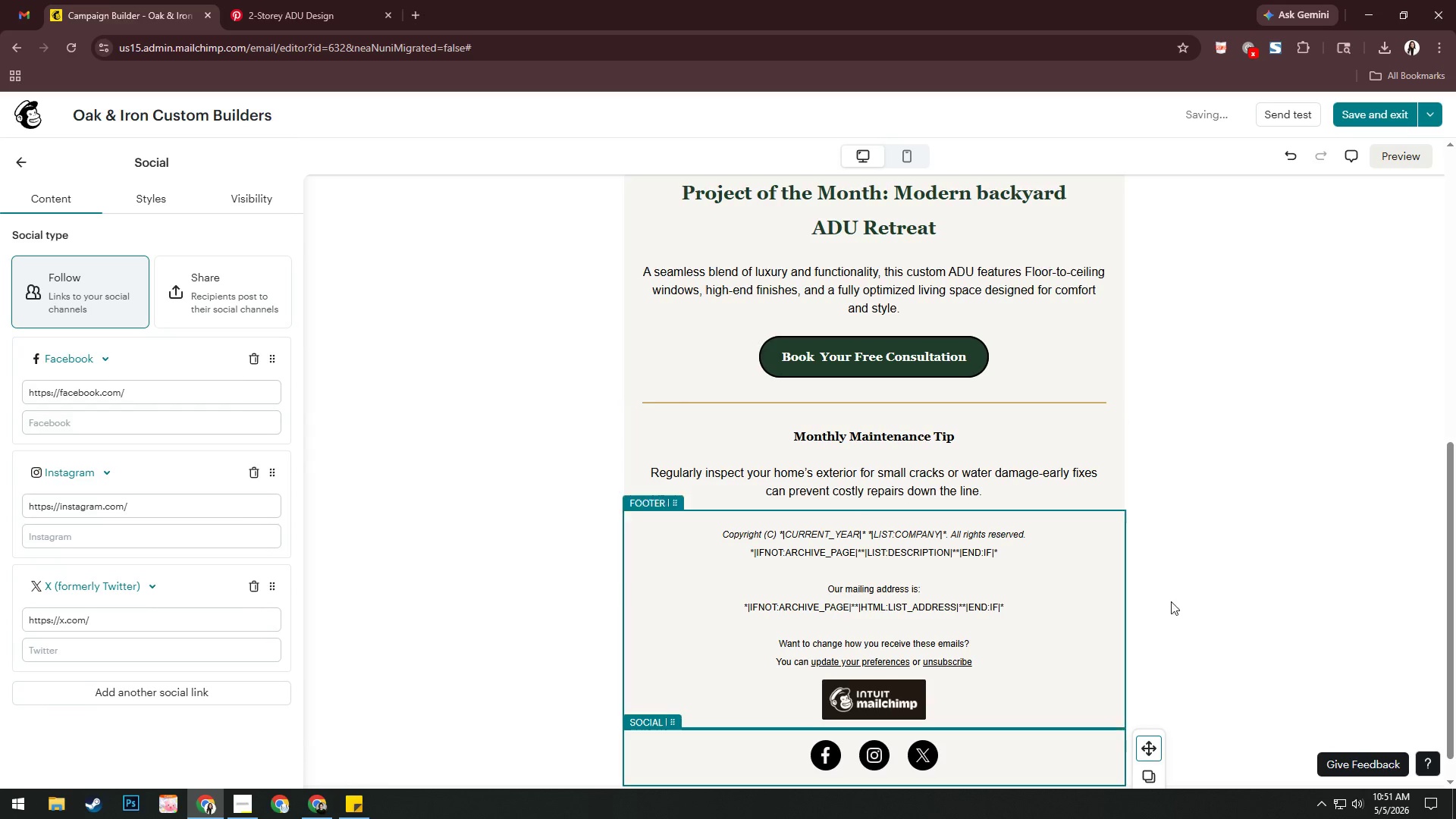 
left_click([670, 594])
 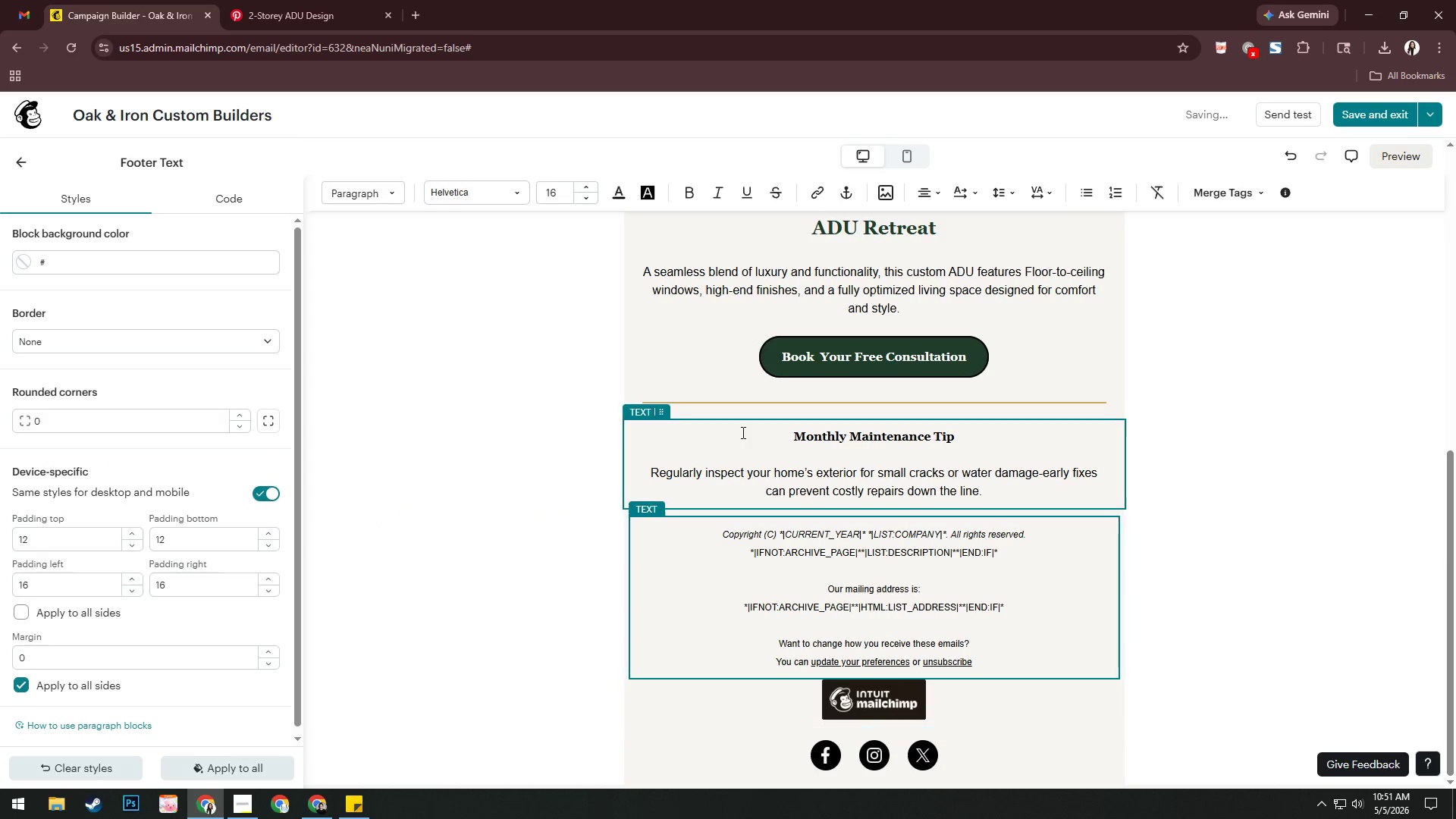 
left_click([739, 429])
 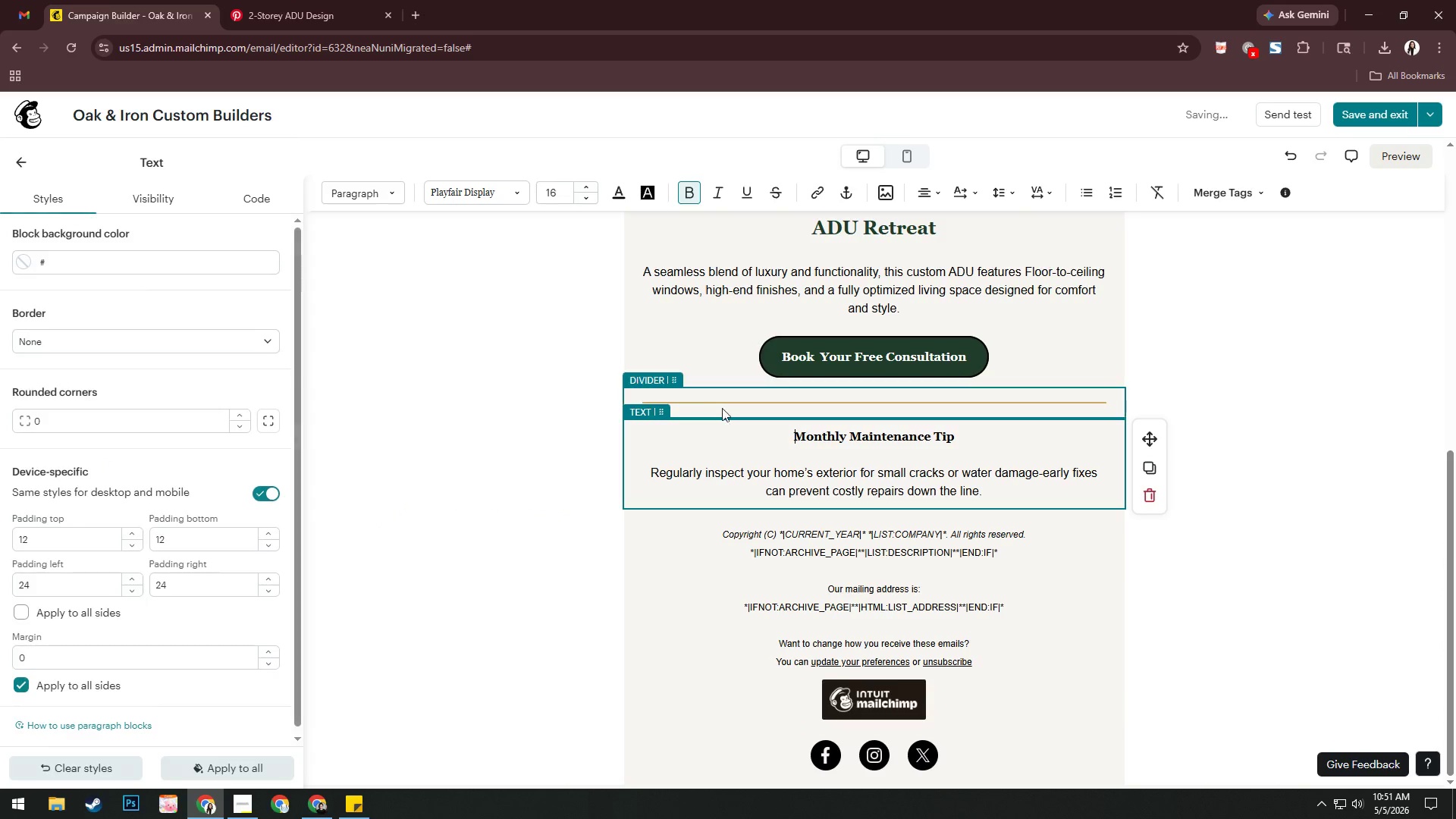 
left_click([728, 401])
 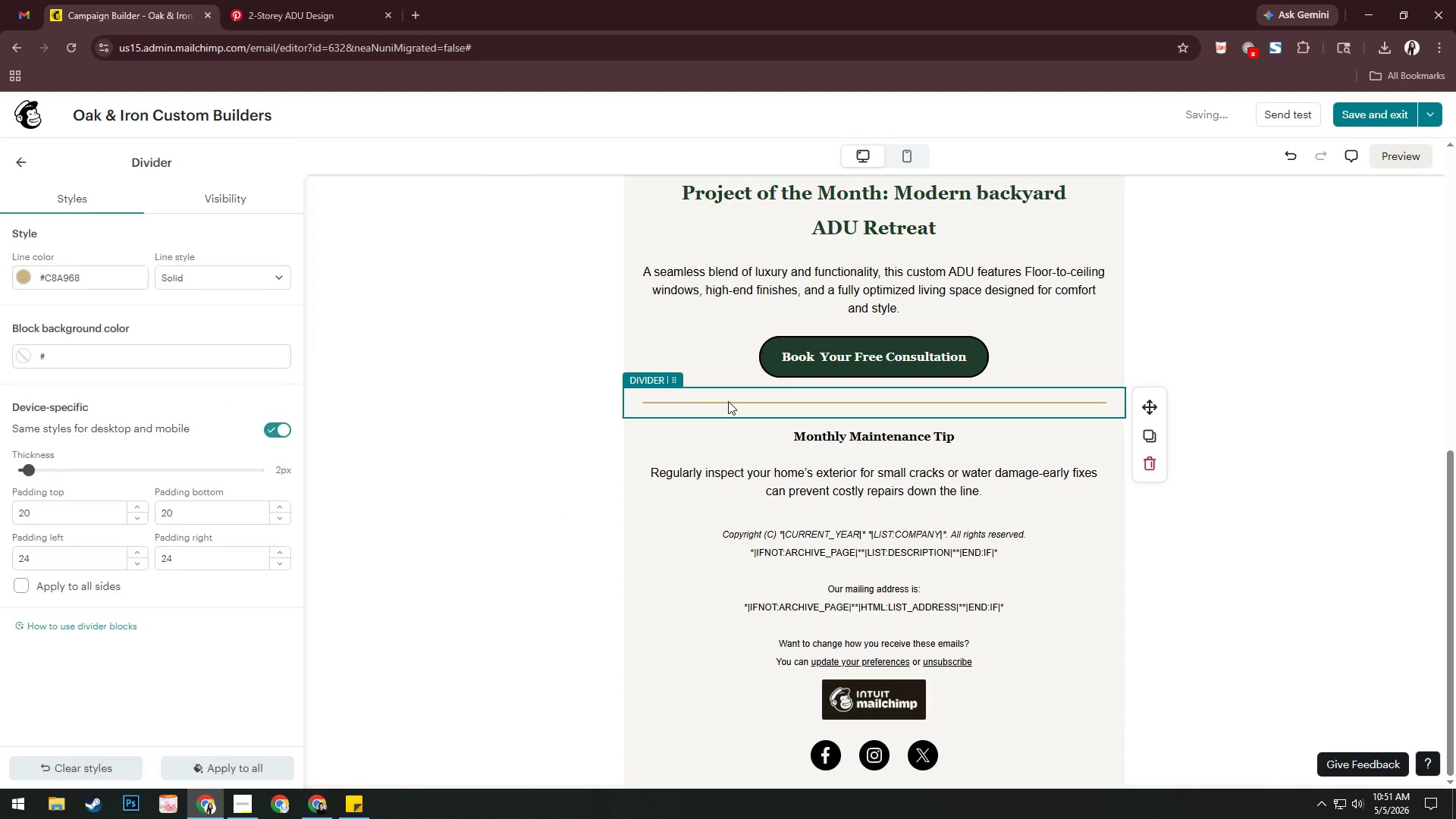 
hold_key(key=ControlLeft, duration=0.59)
 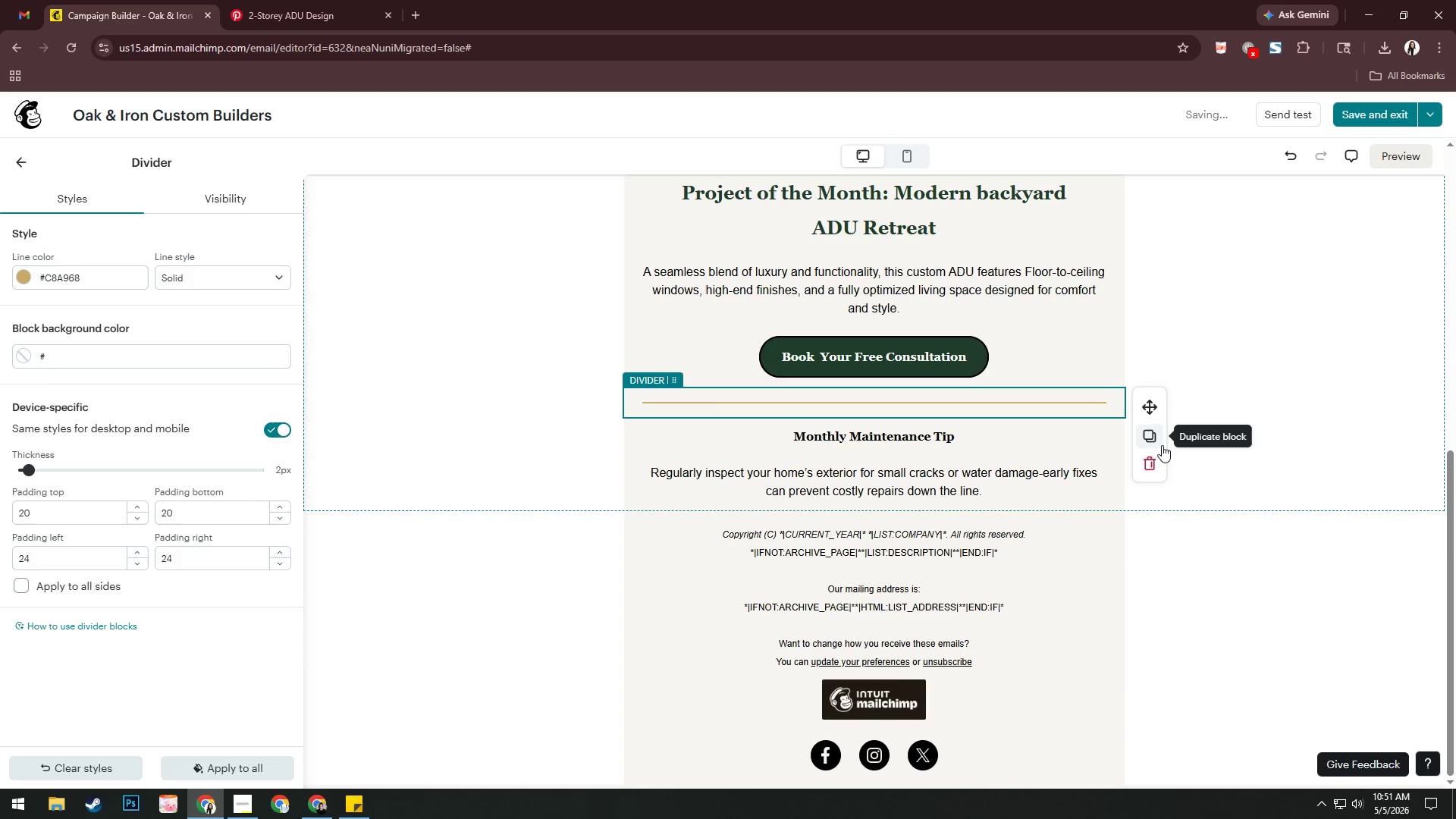 
left_click([1150, 436])
 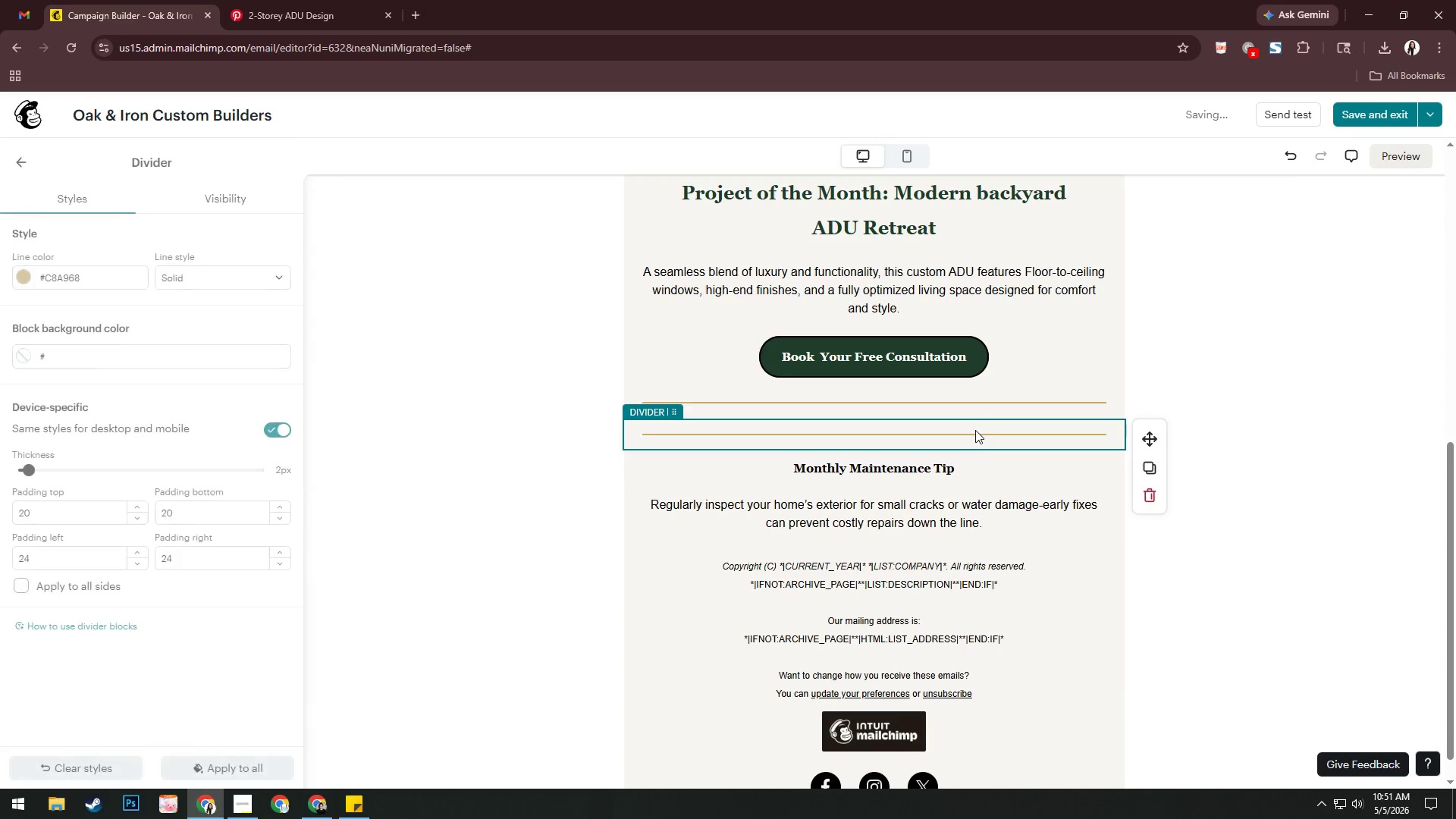 
left_click_drag(start_coordinate=[975, 435], to_coordinate=[965, 556])
 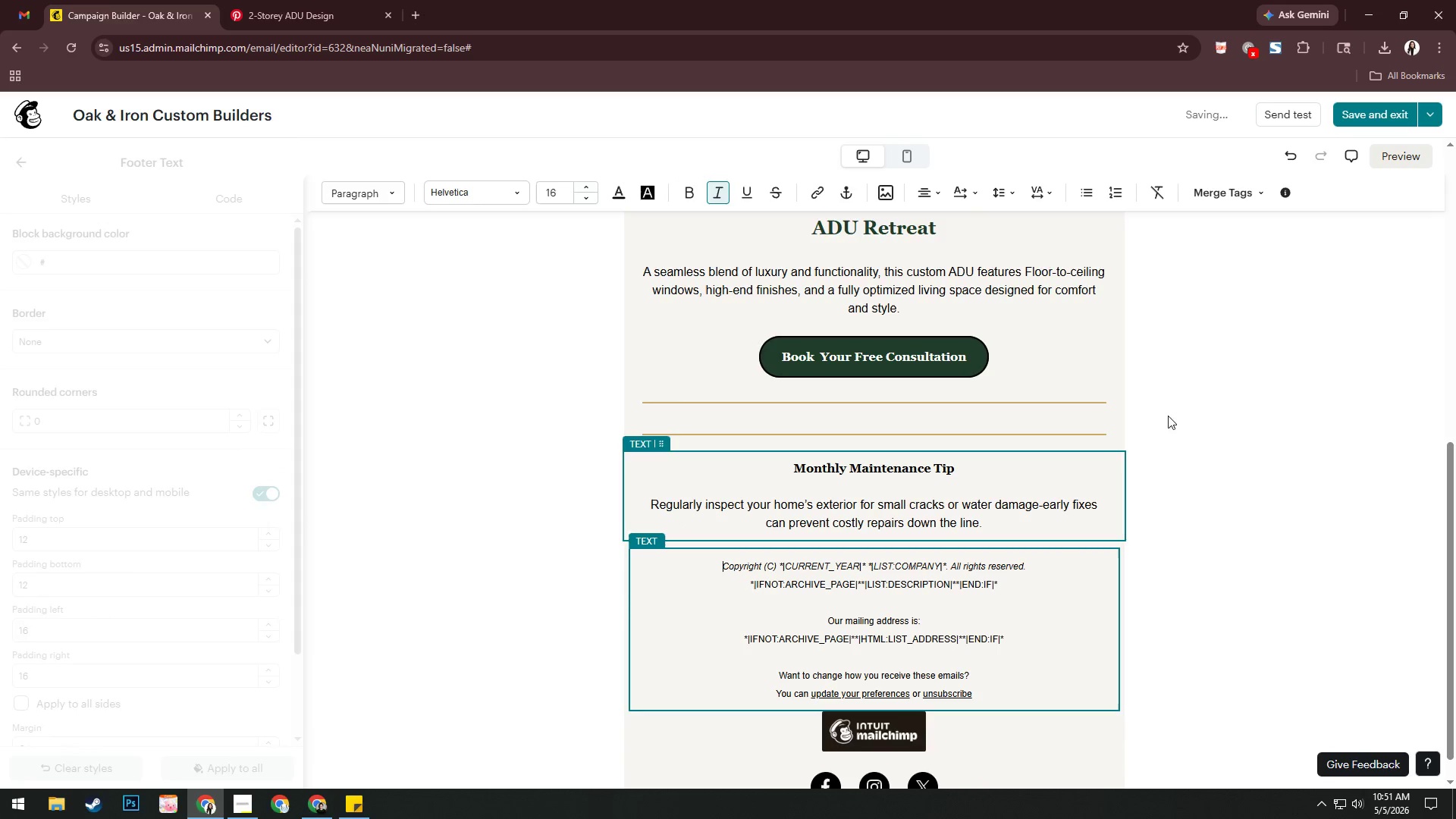 
left_click([1023, 440])
 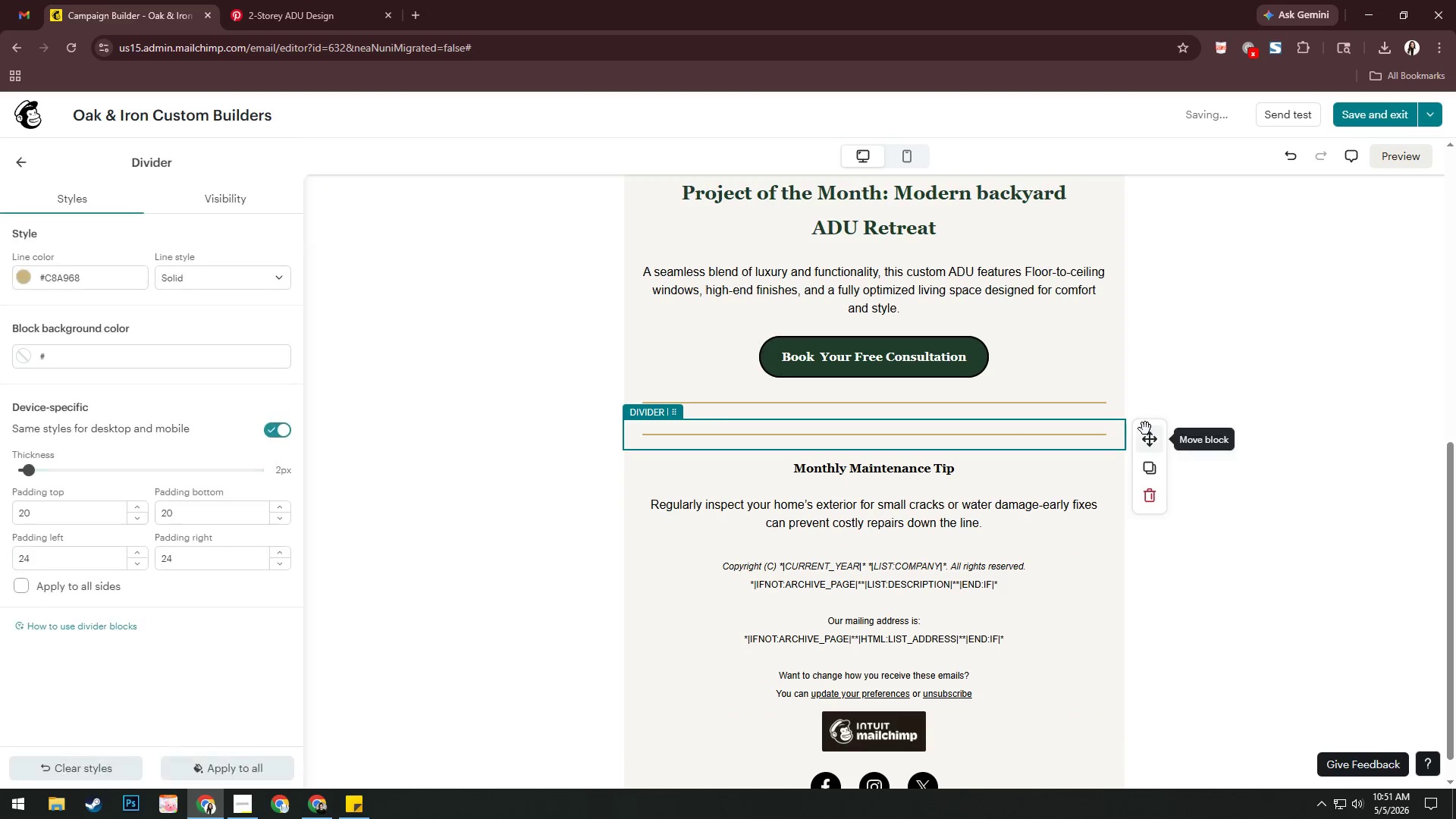 
left_click_drag(start_coordinate=[1146, 430], to_coordinate=[1105, 529])
 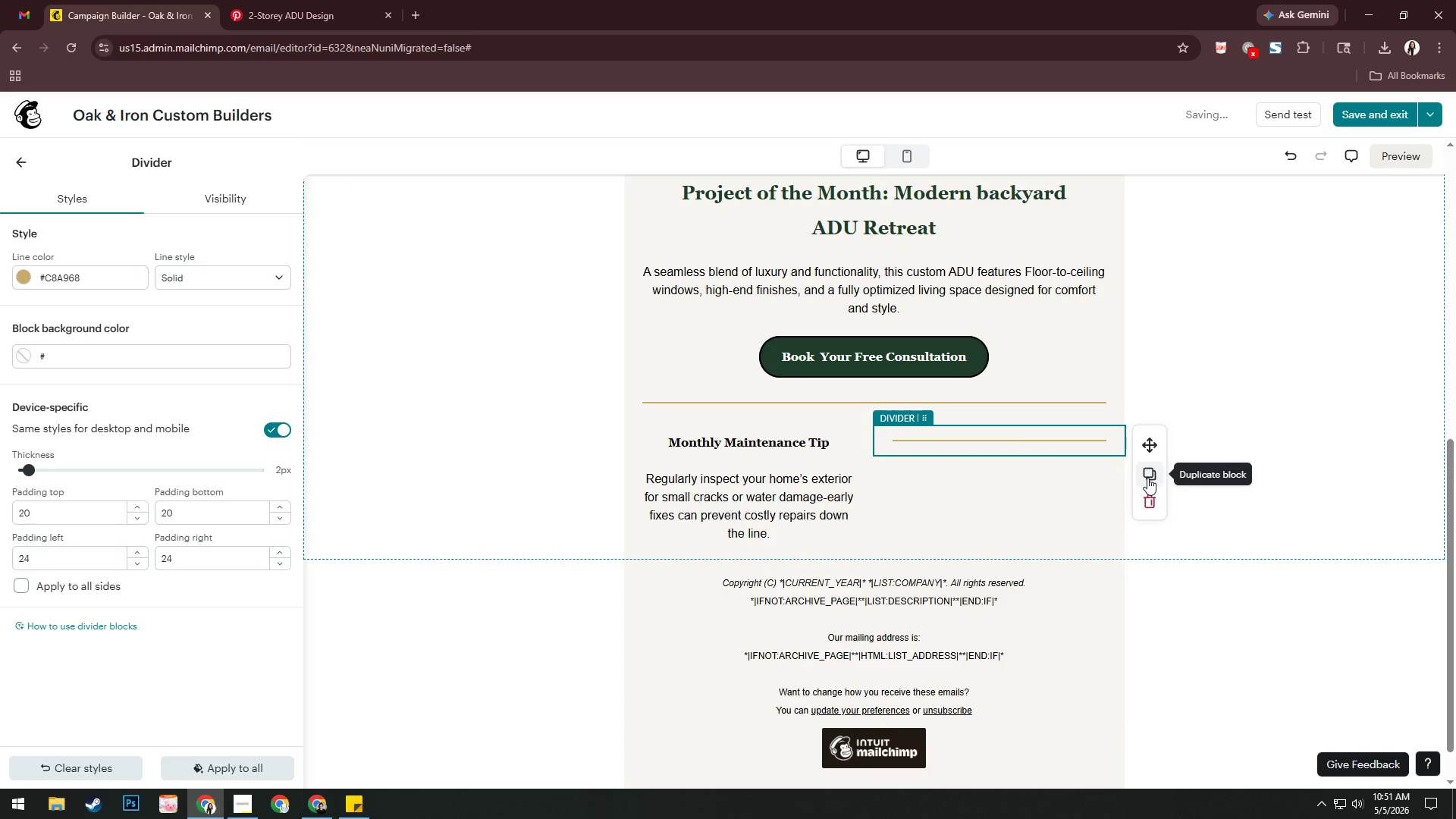 
key(Control+Z)
 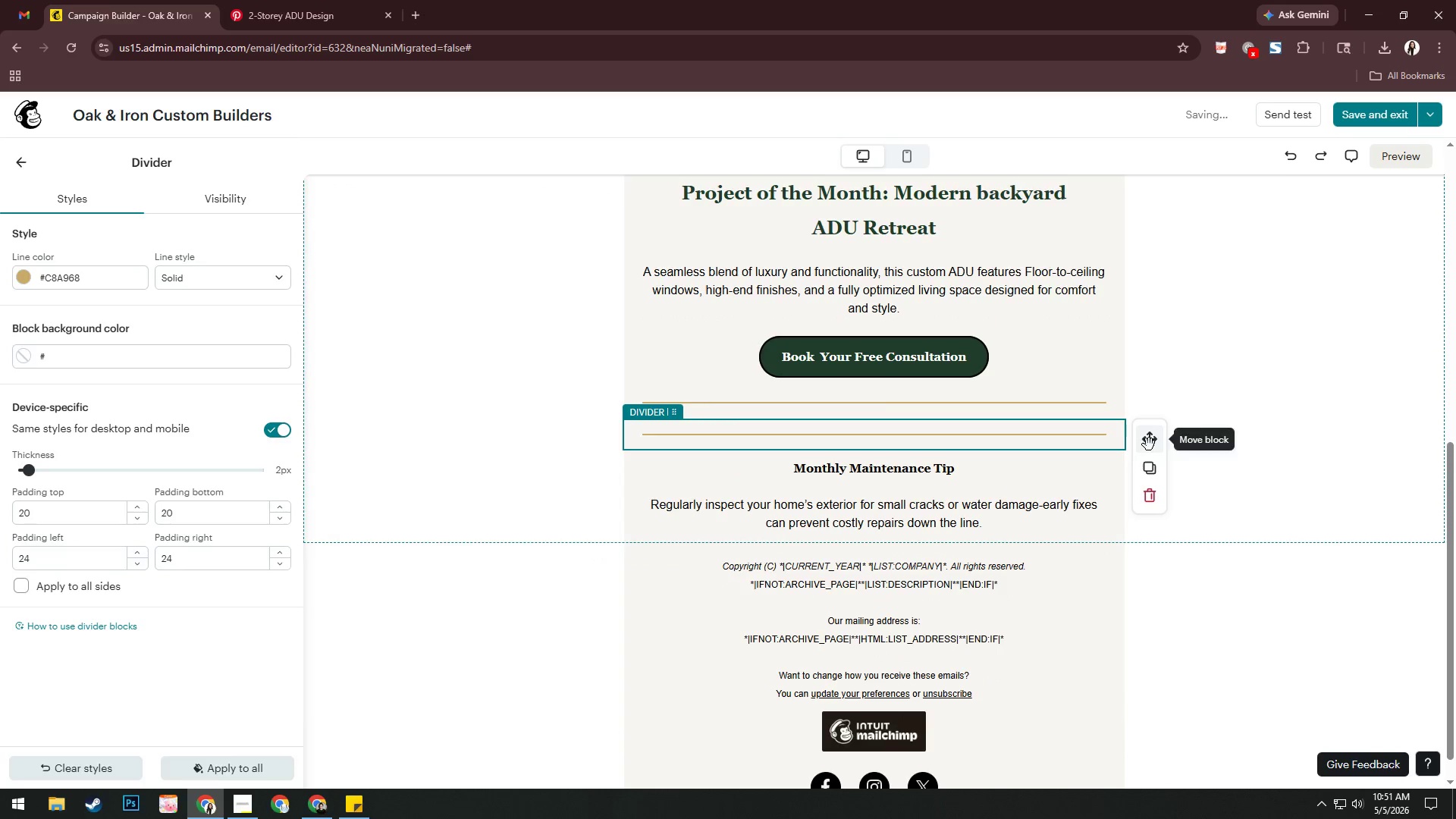 
left_click_drag(start_coordinate=[1148, 443], to_coordinate=[992, 550])
 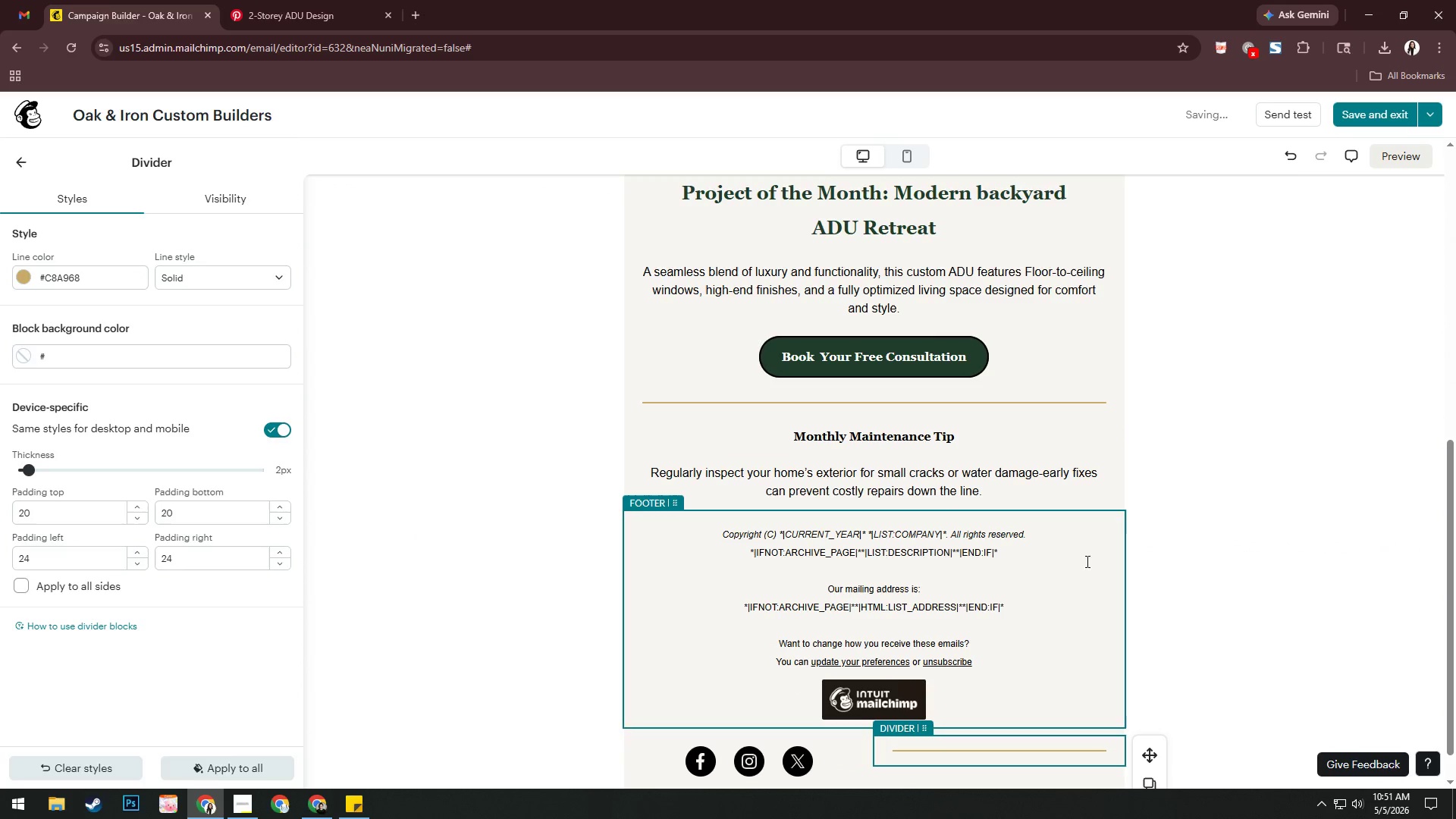 
key(Control+Z)
 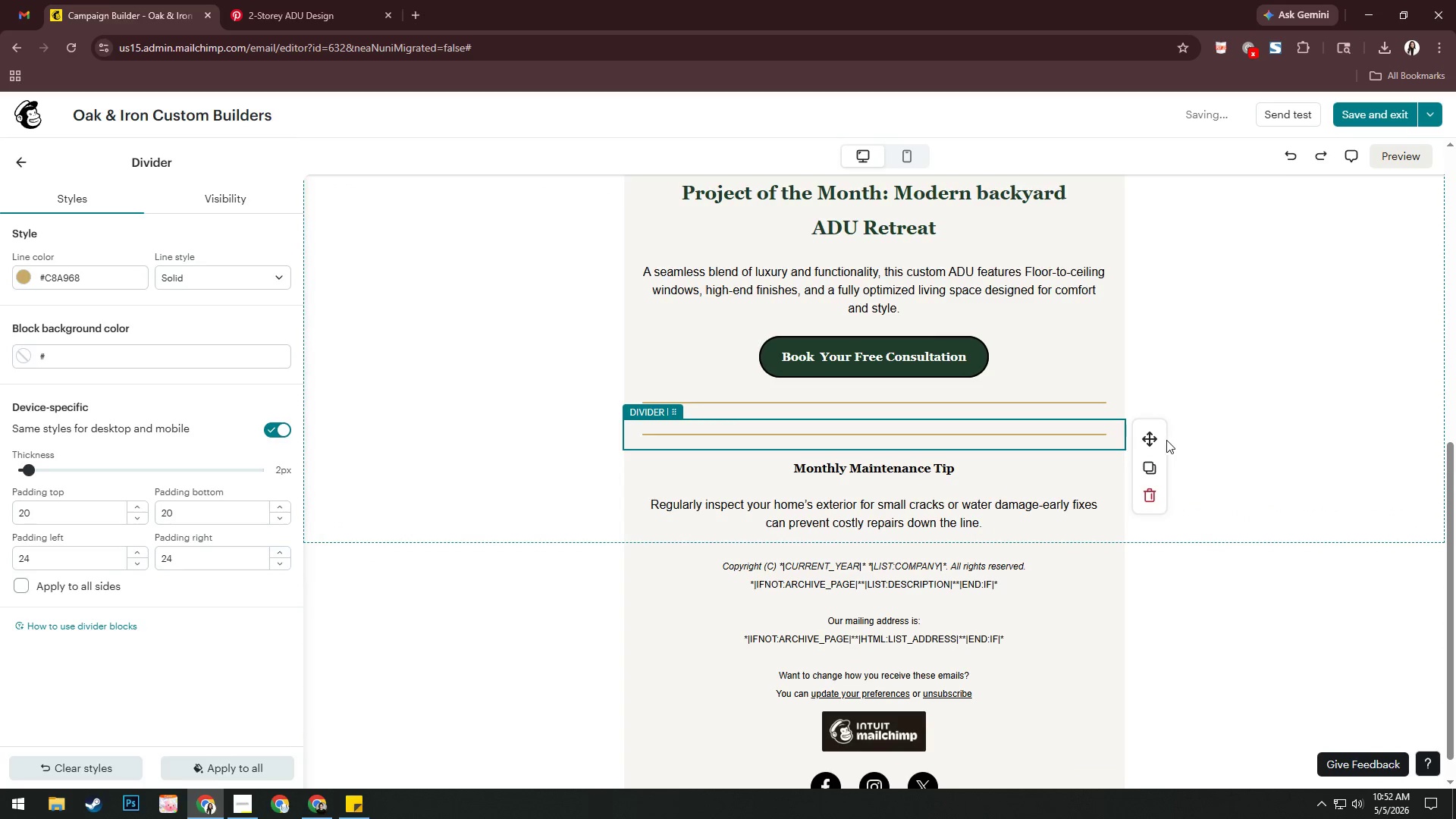 
left_click_drag(start_coordinate=[1153, 438], to_coordinate=[814, 557])
 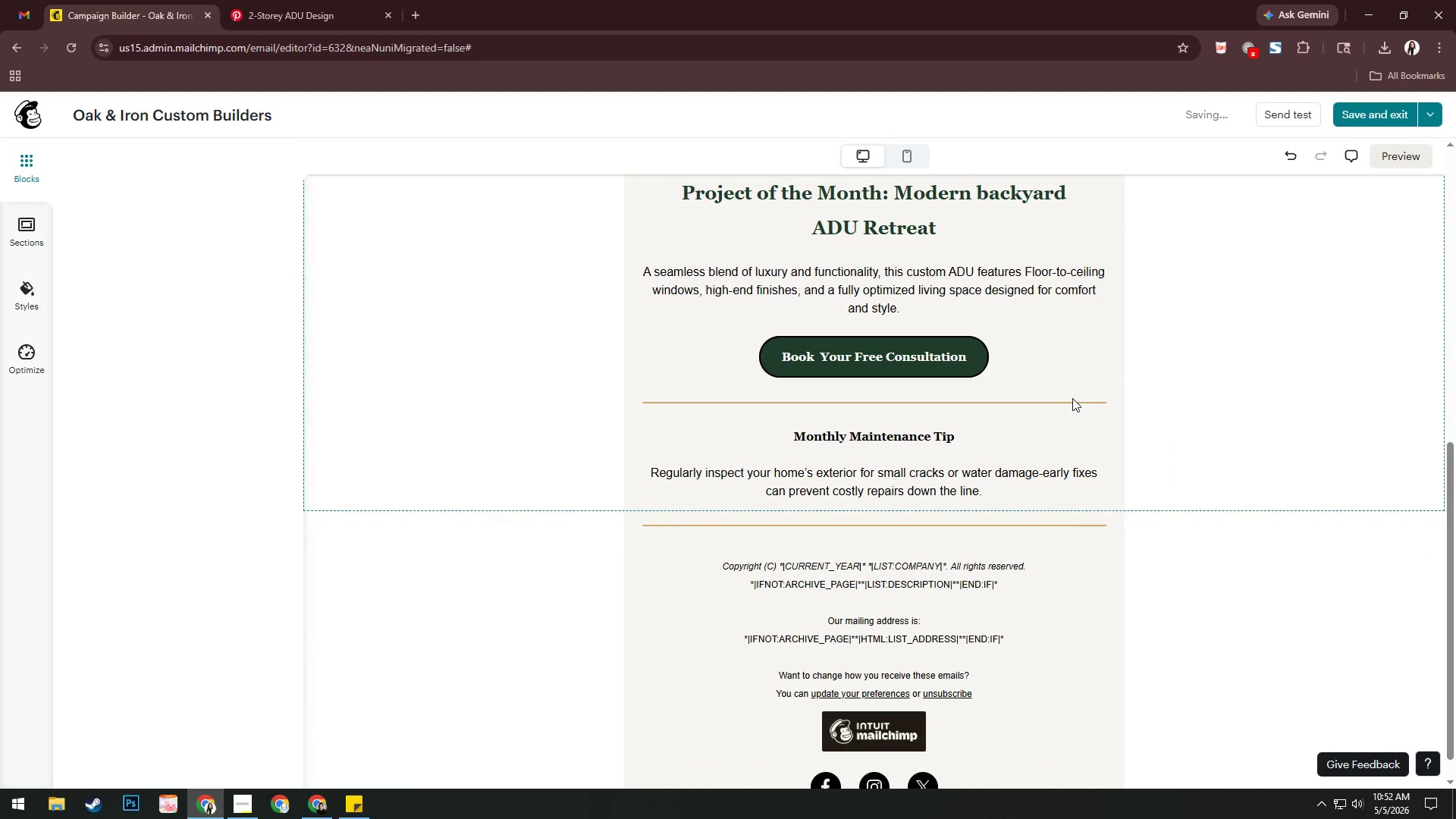 
scroll: coordinate [1169, 439], scroll_direction: down, amount: 4.0
 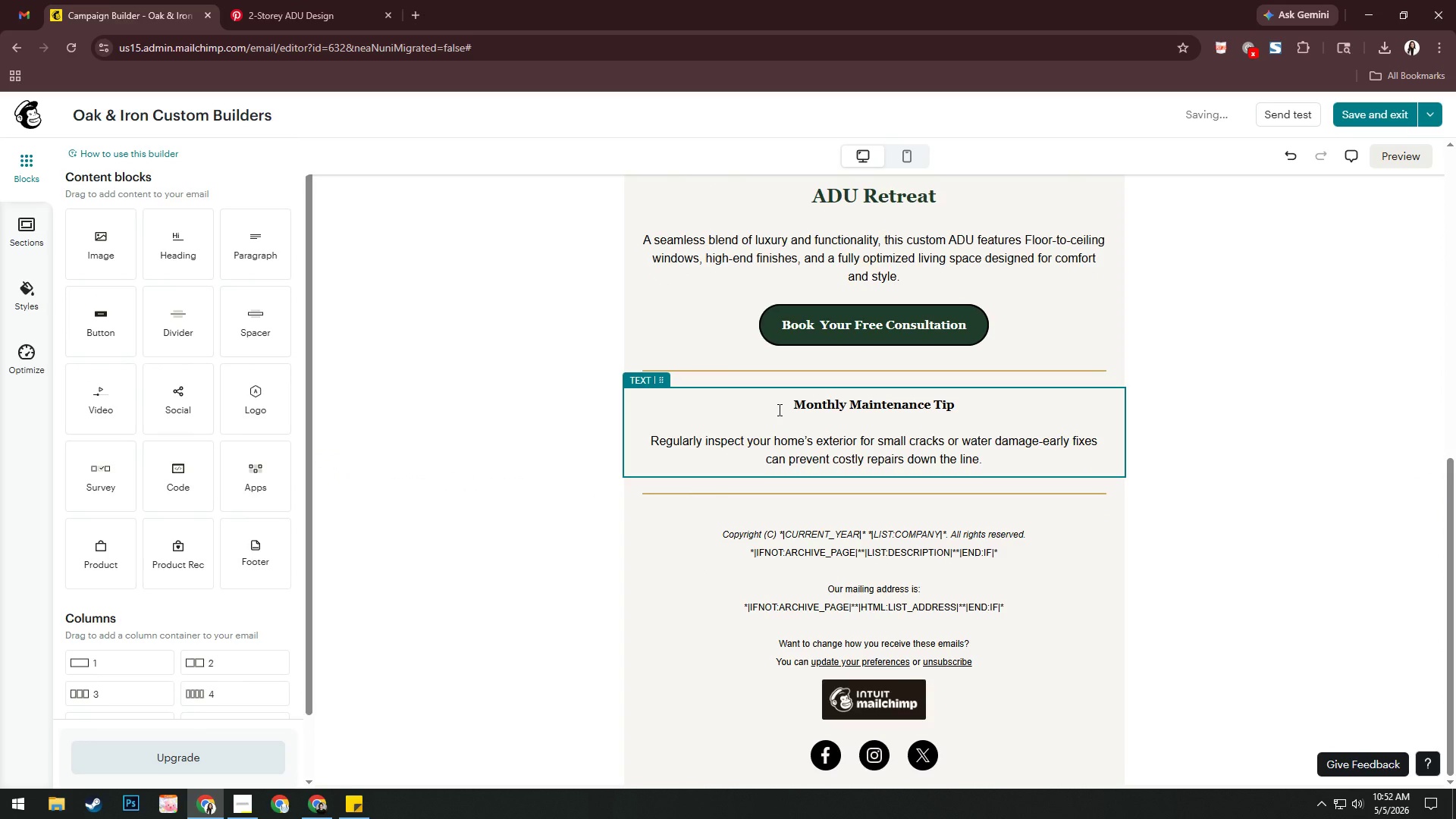 
wait(7.34)
 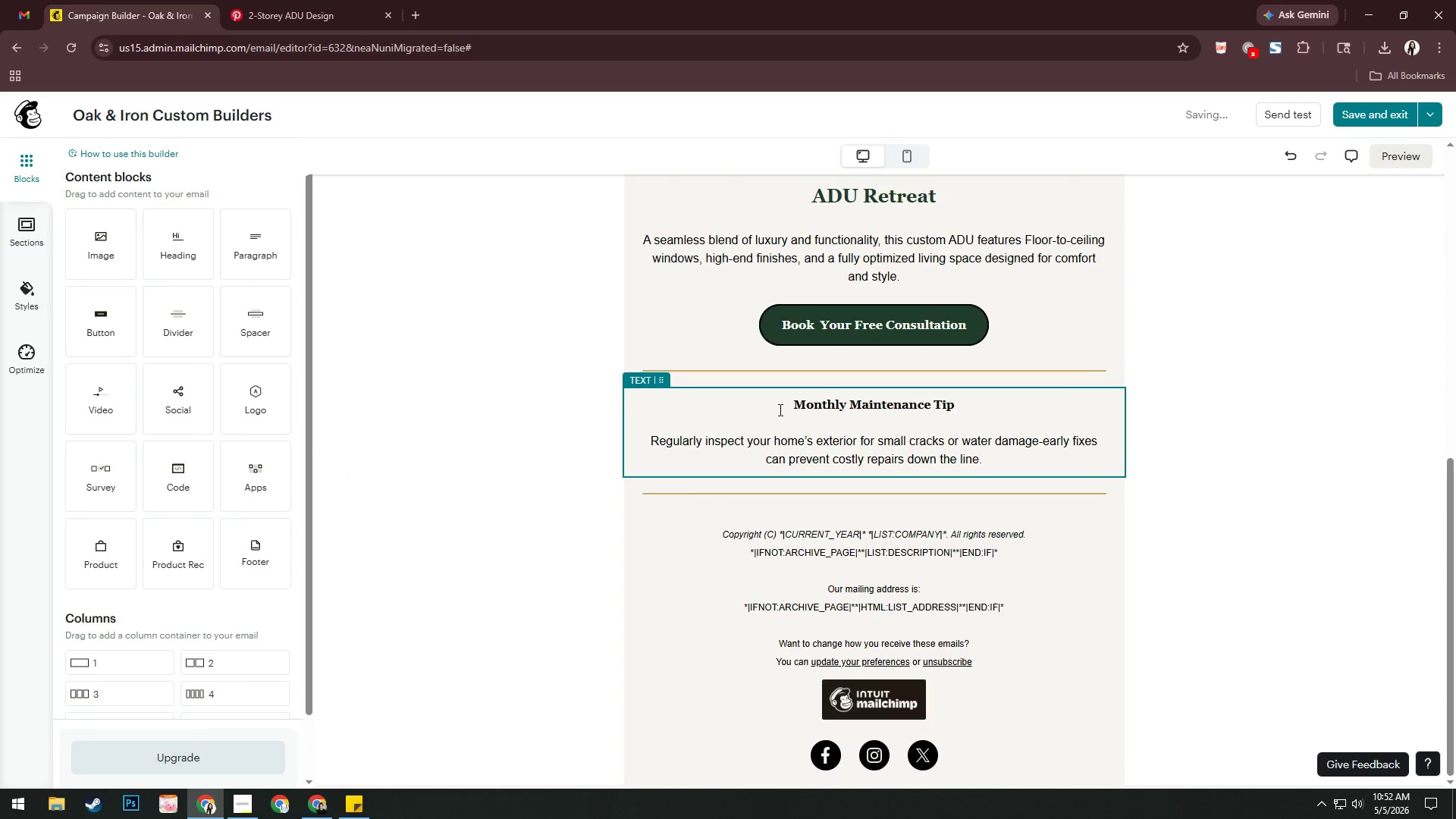 
left_click_drag(start_coordinate=[723, 536], to_coordinate=[1045, 616])
 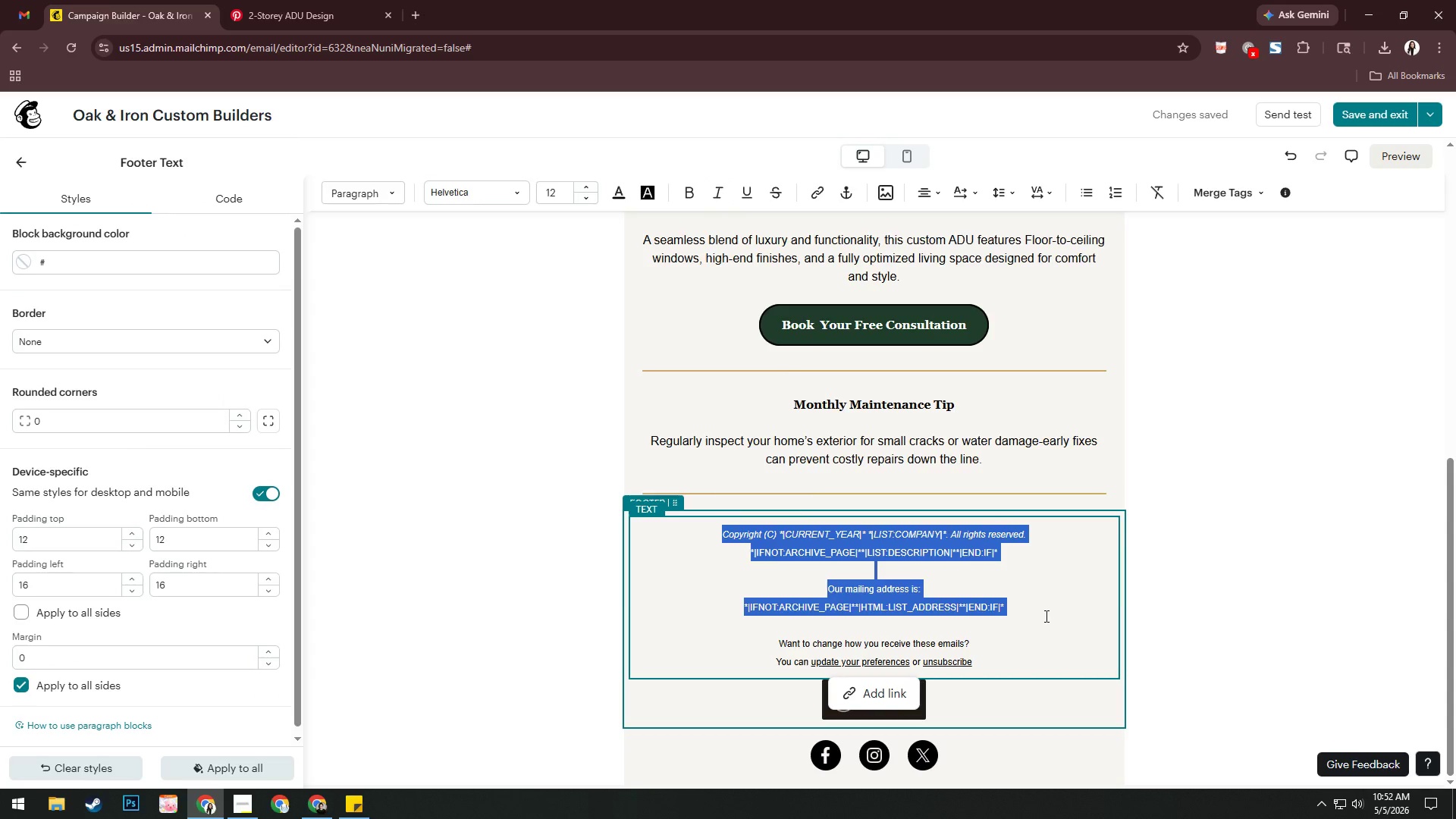 
key(Backspace)
type(Oak )
 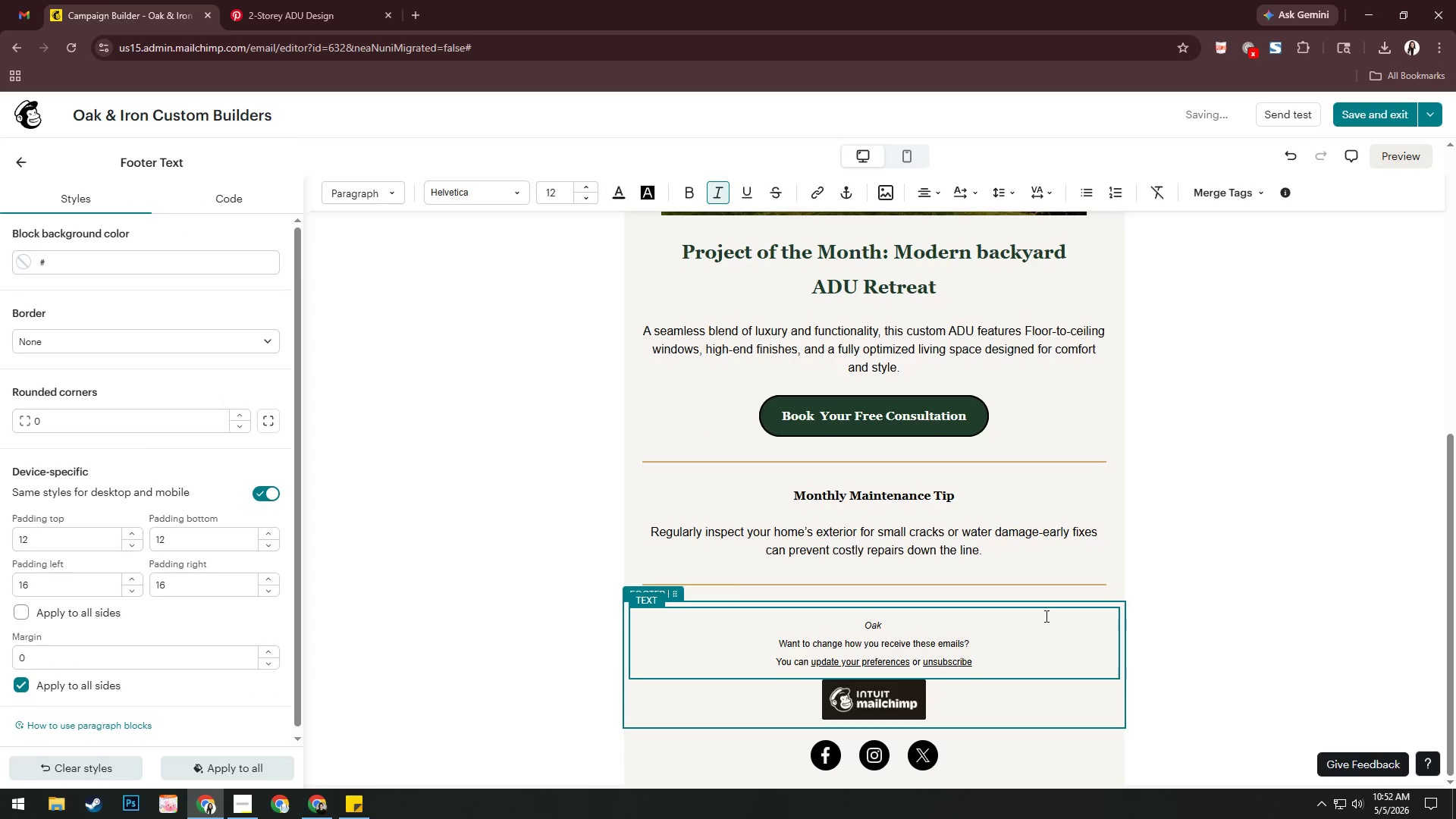 
 